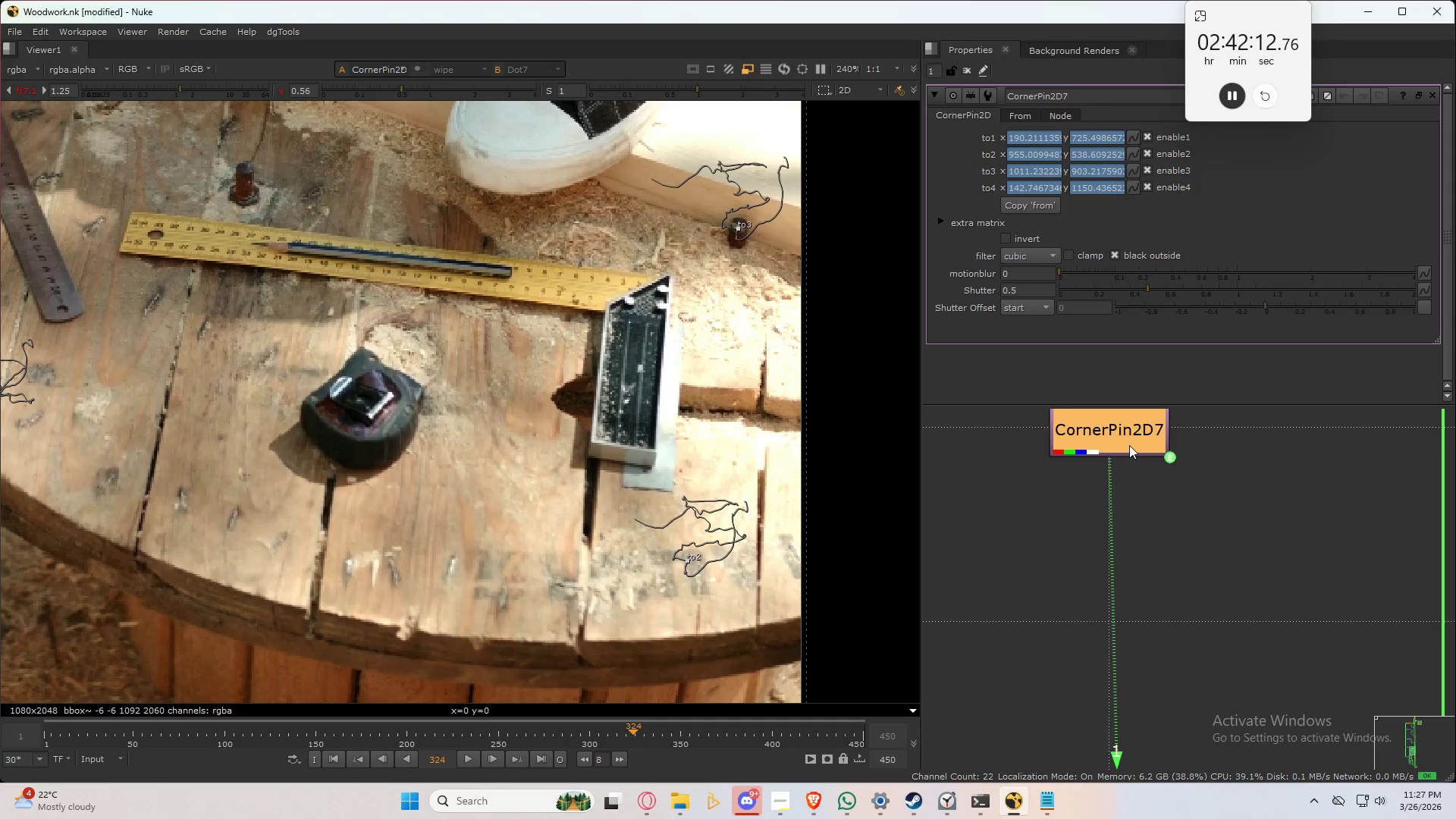 
triple_click([1129, 445])
 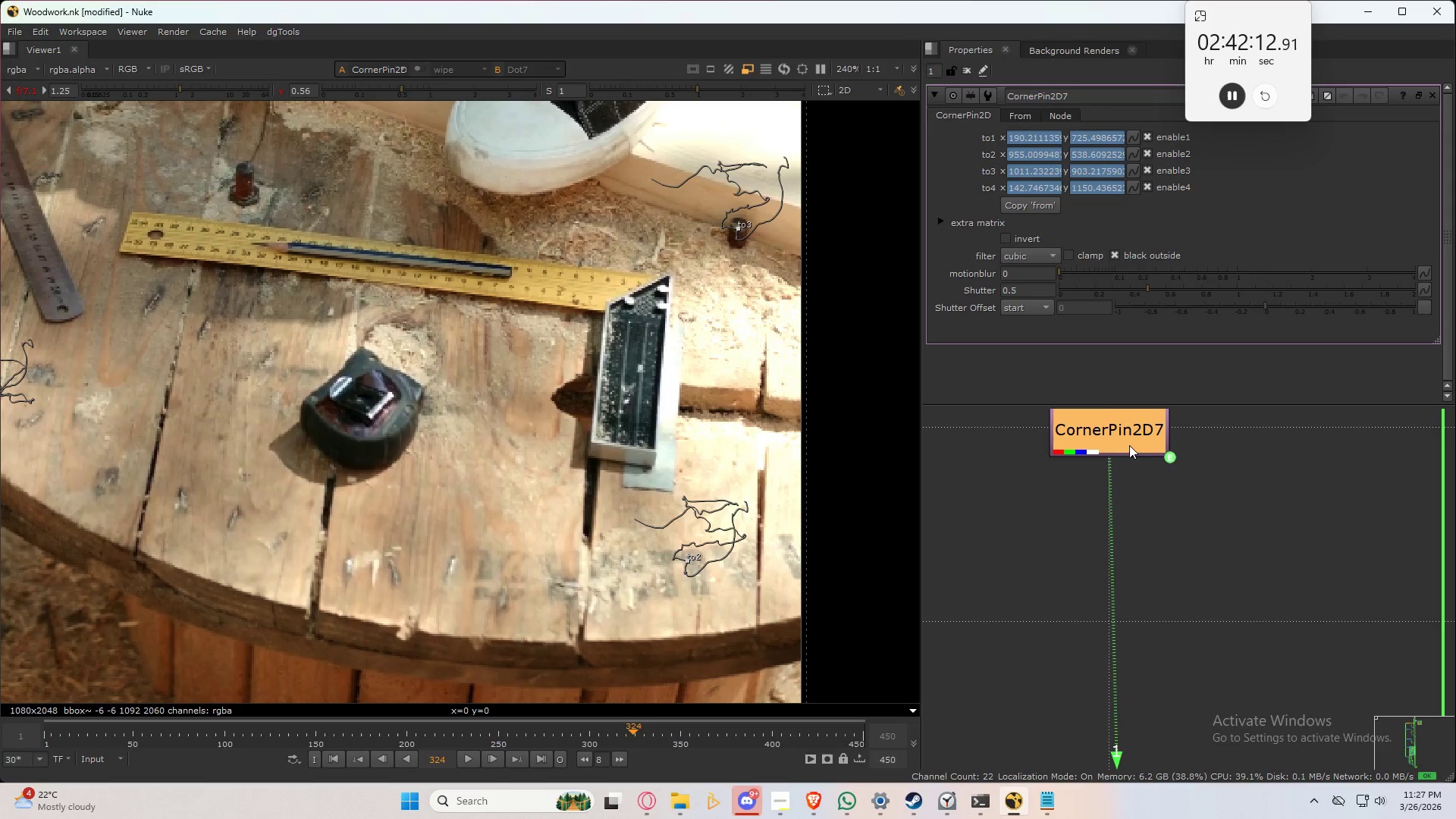 
triple_click([1129, 445])
 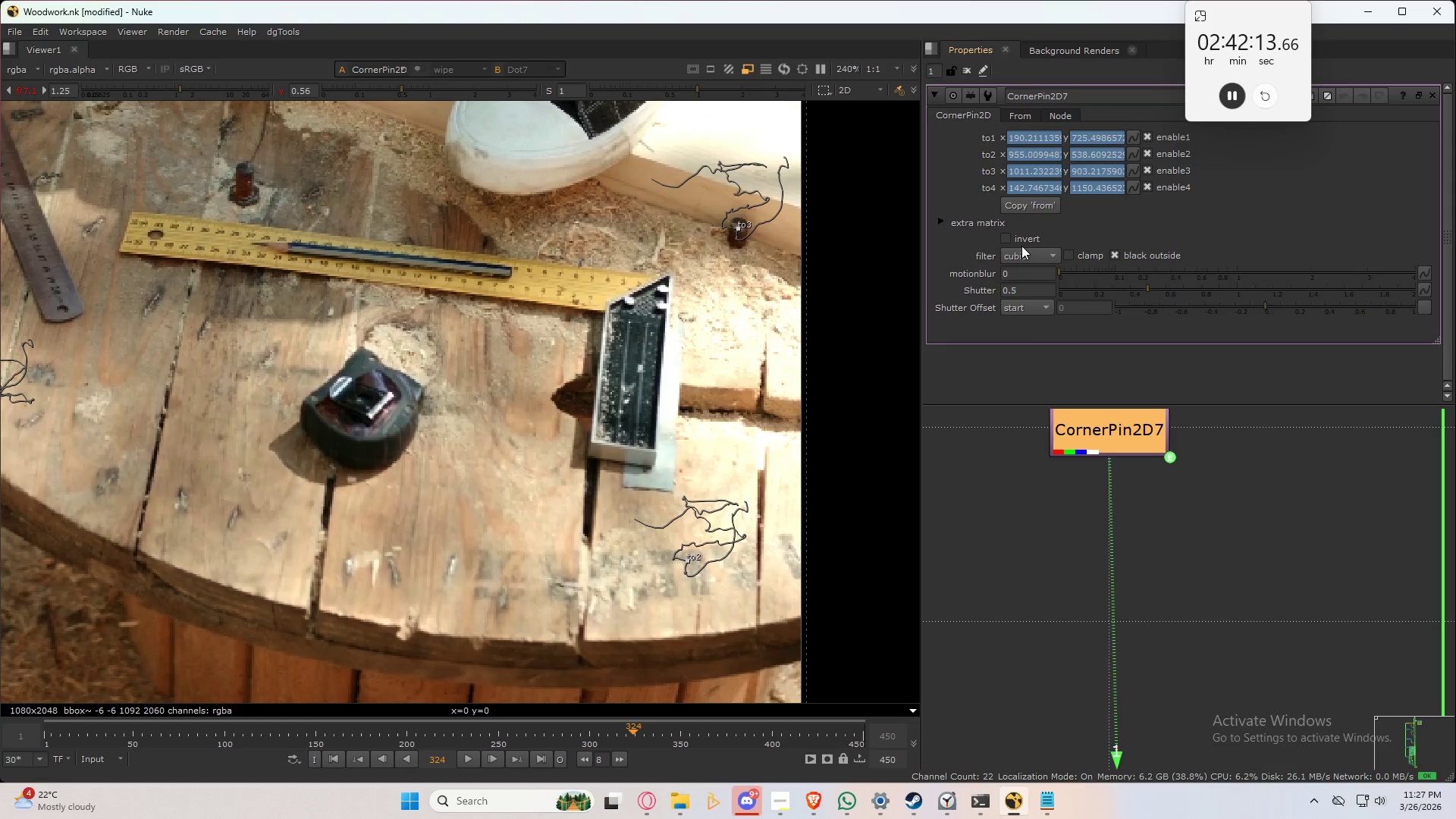 
left_click([1019, 240])
 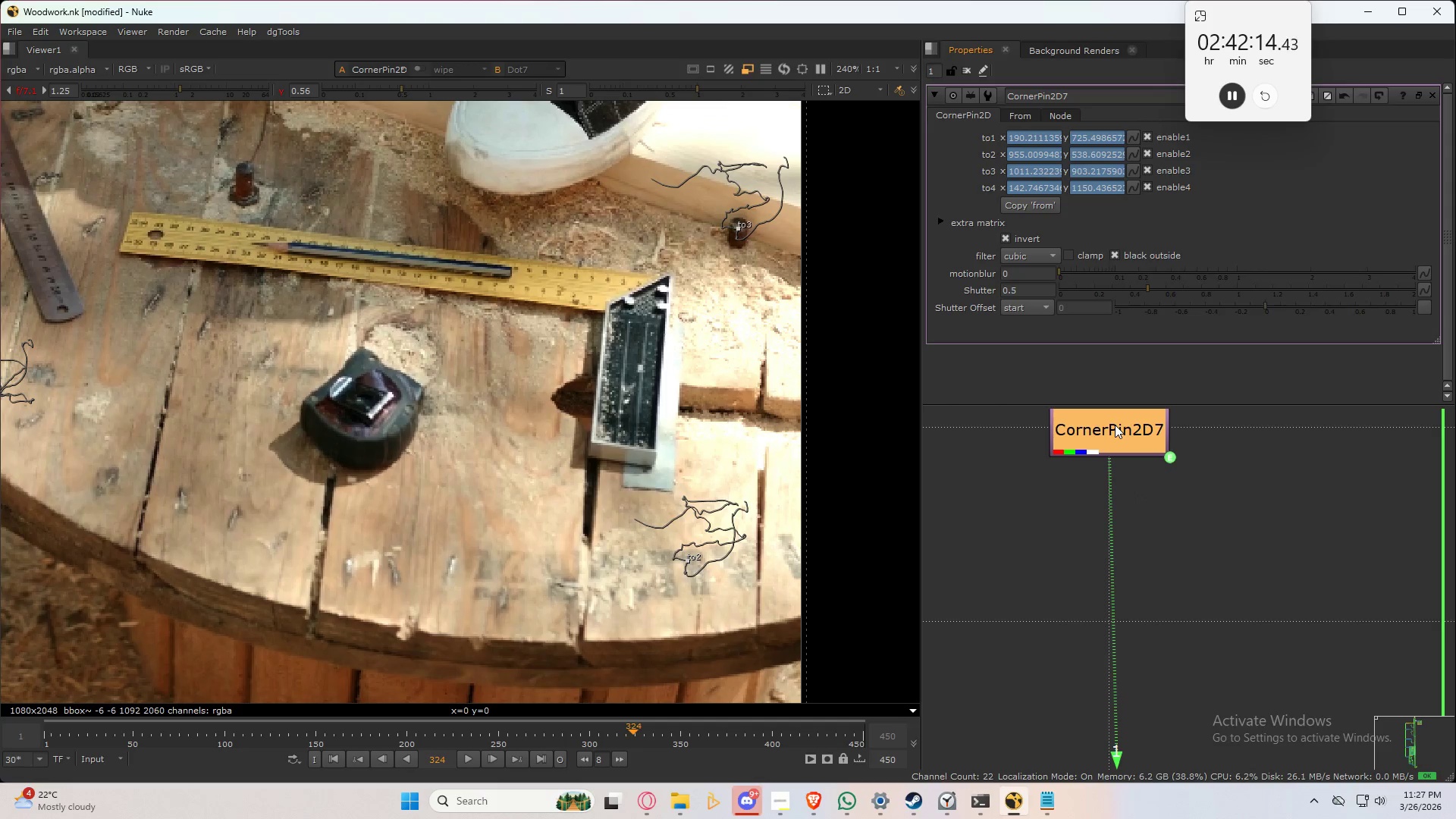 
left_click([1116, 427])
 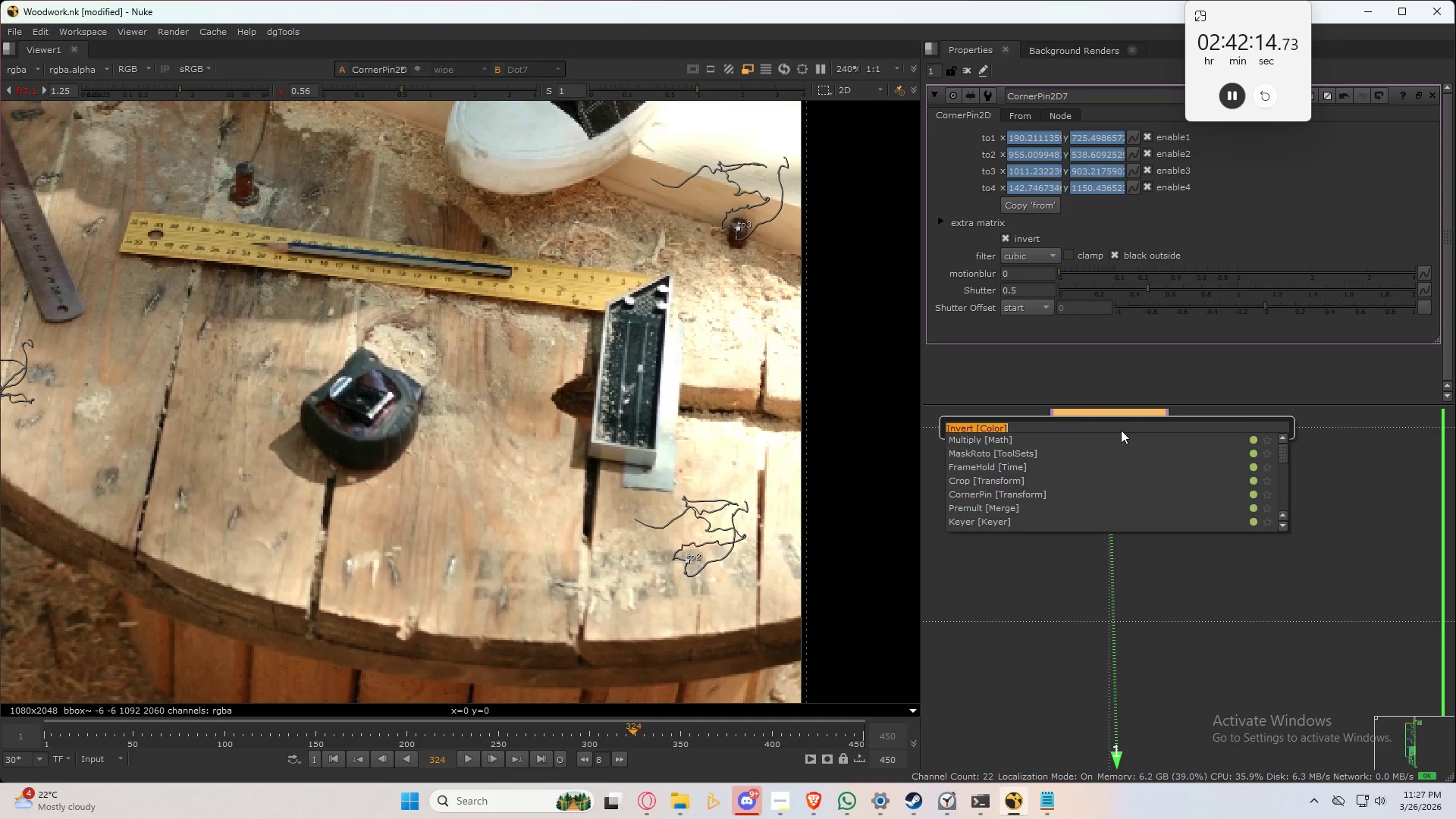 
key(Tab)
type(crop)
 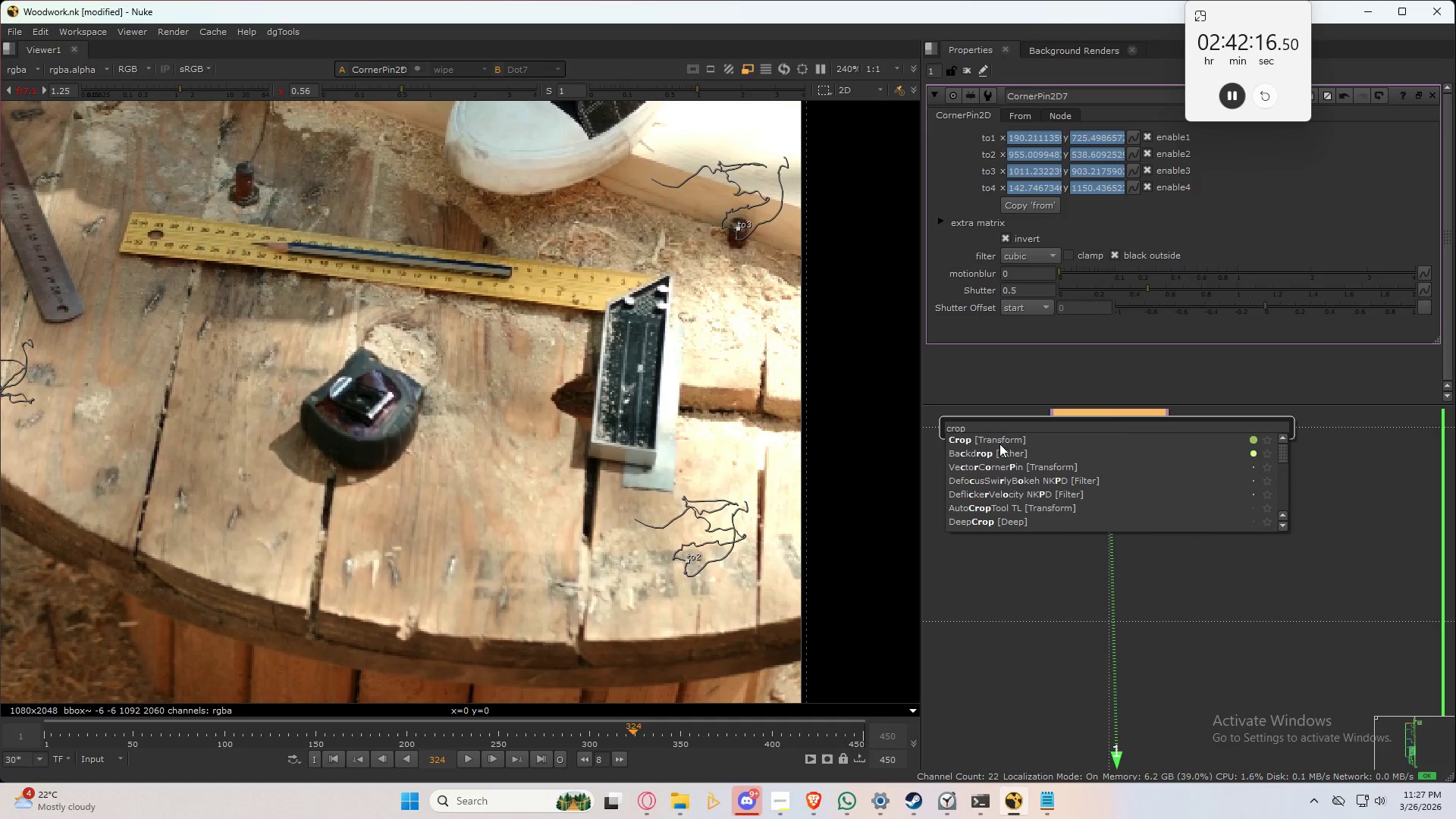 
left_click([999, 444])
 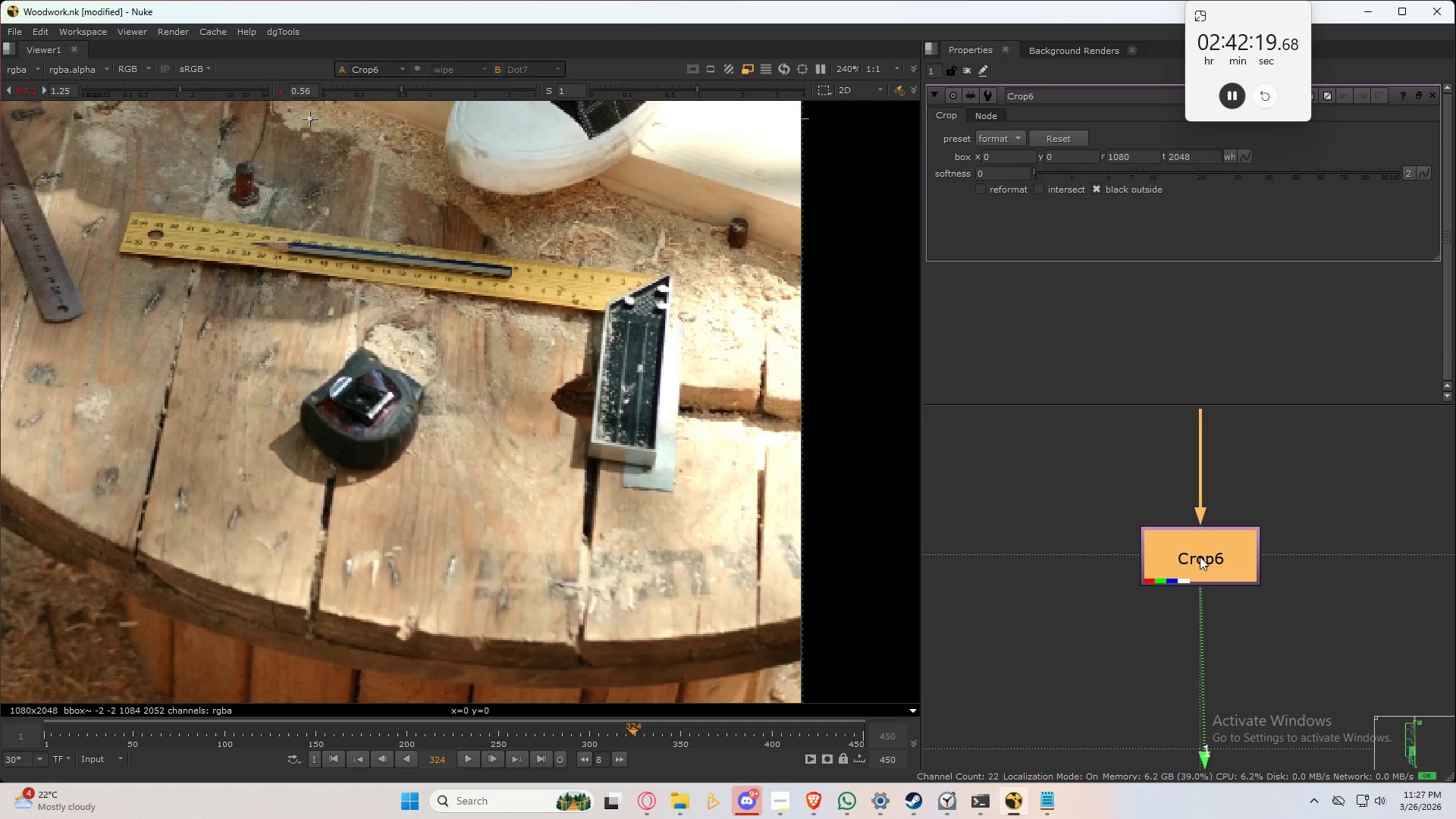 
left_click([1203, 569])
 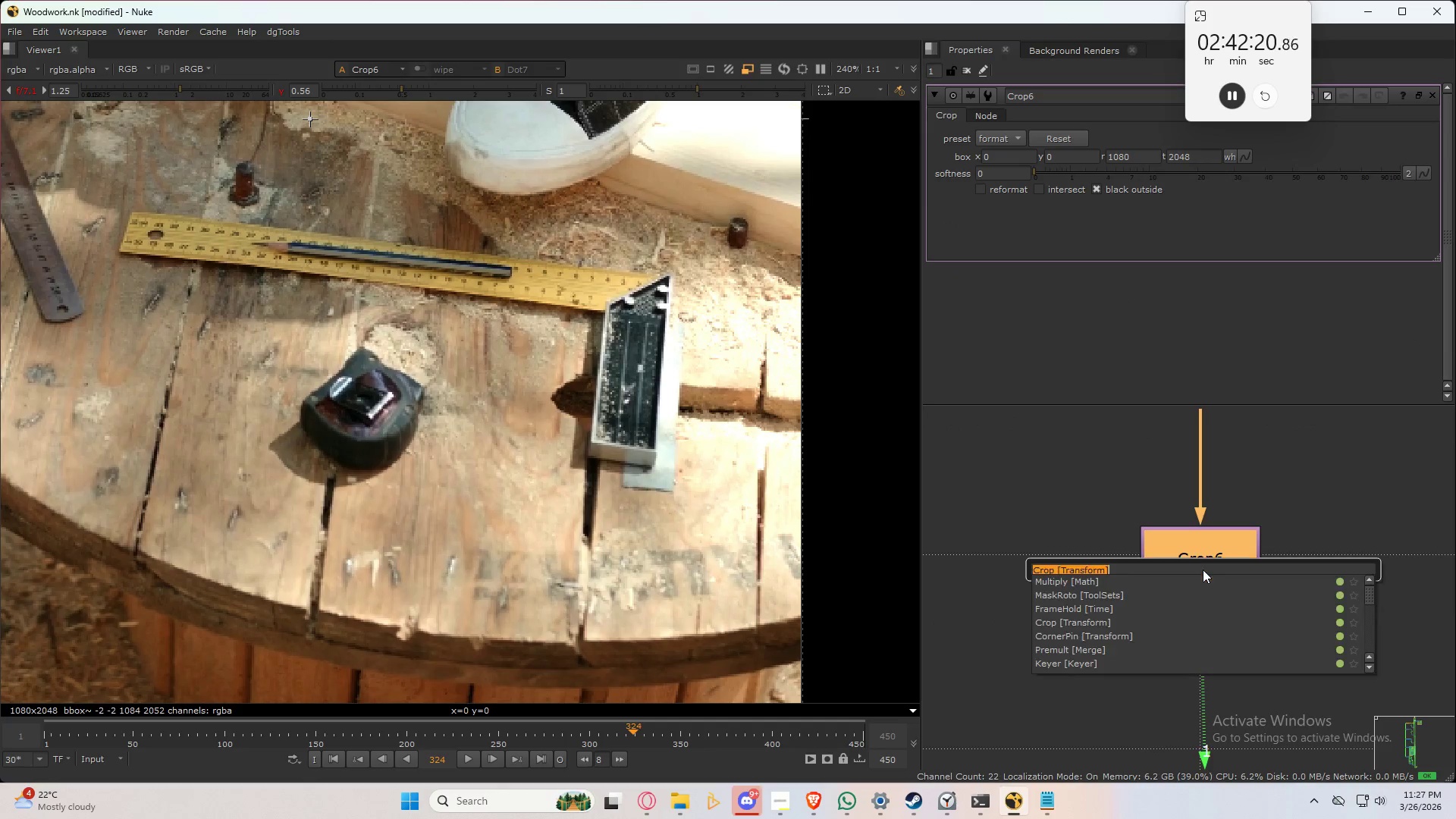 
key(Tab)
type(curve)
 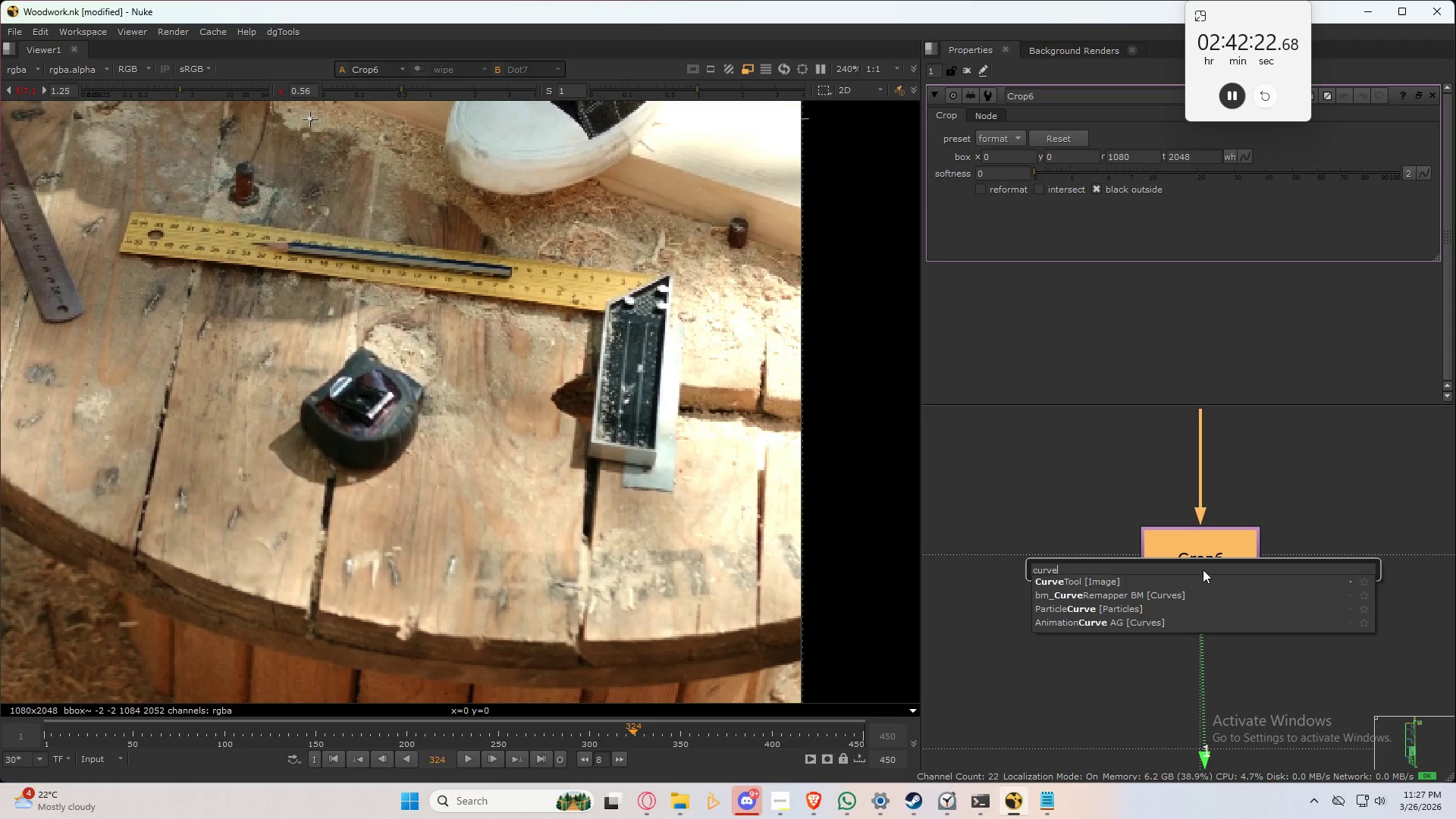 
key(ArrowDown)
 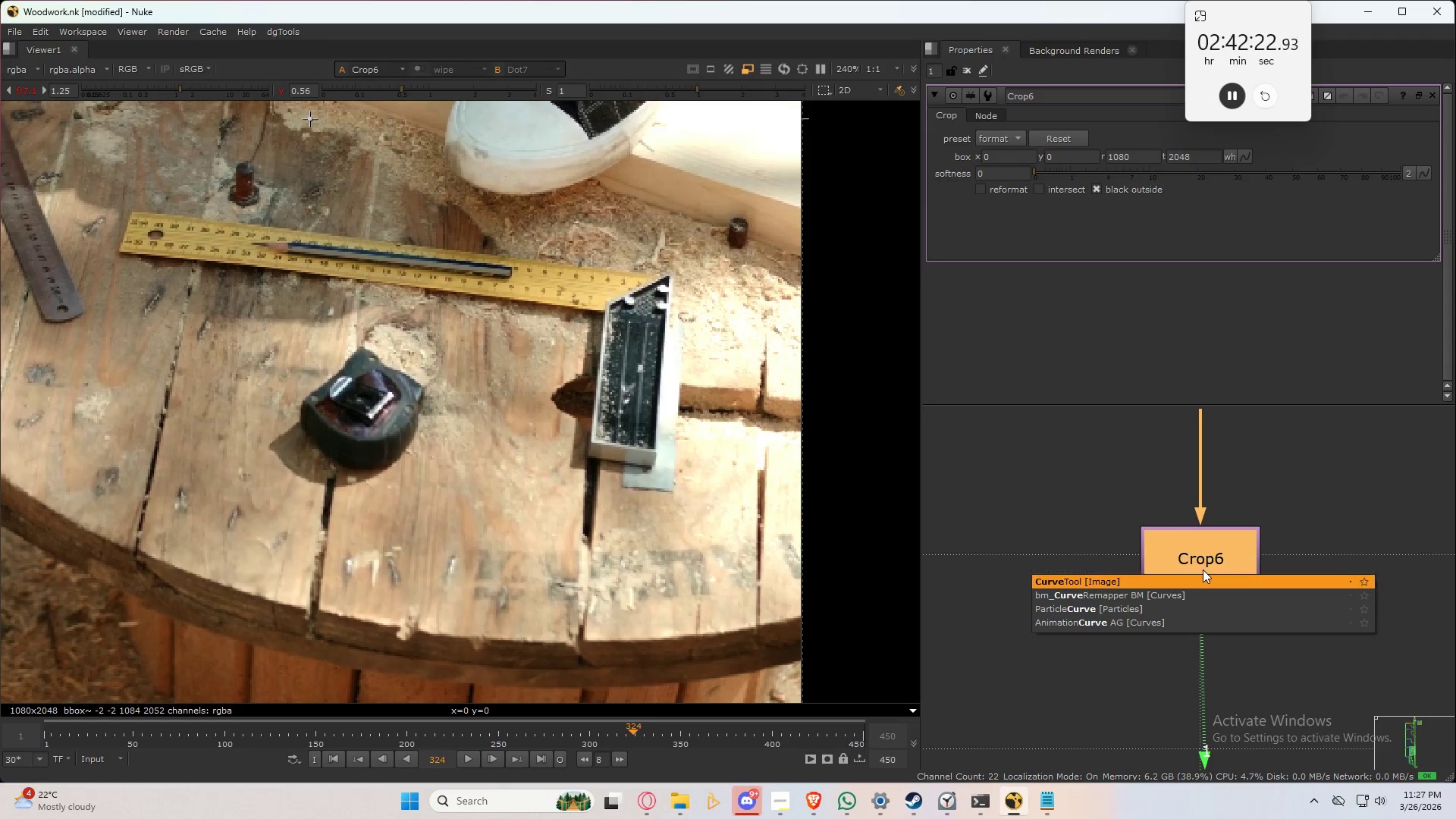 
key(Enter)
 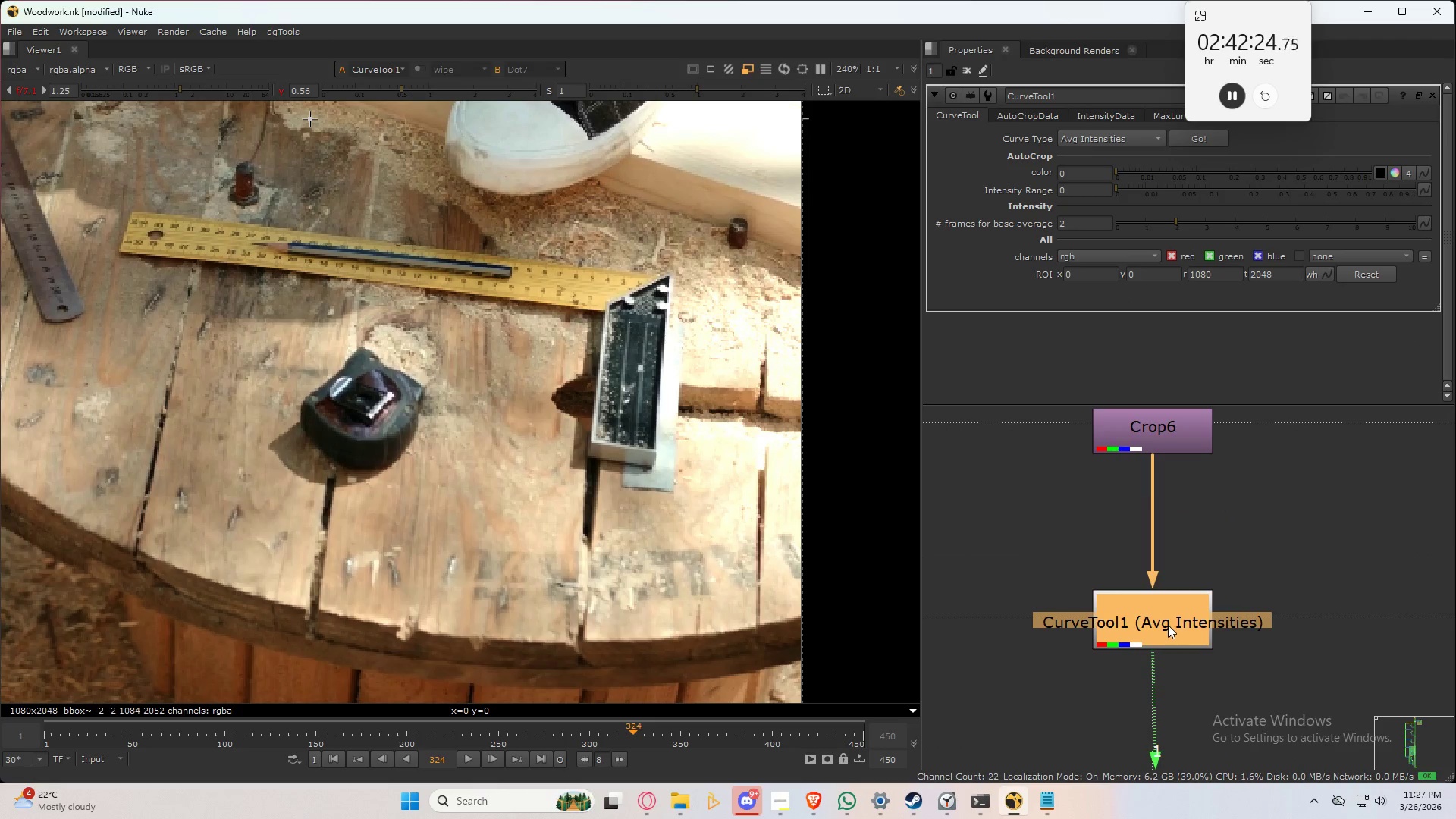 
left_click([1138, 618])
 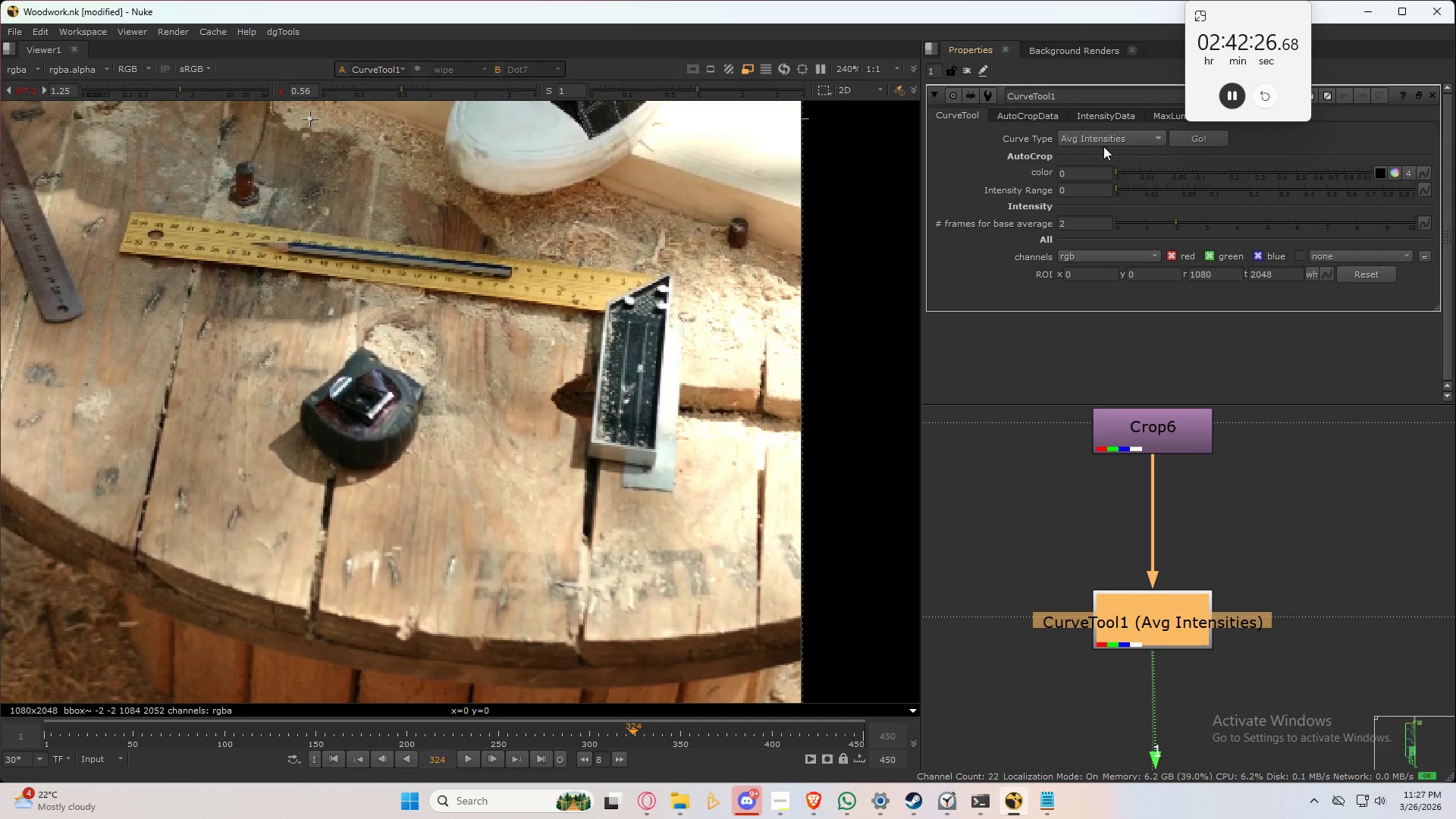 
scroll: coordinate [309, 486], scroll_direction: down, amount: 10.0
 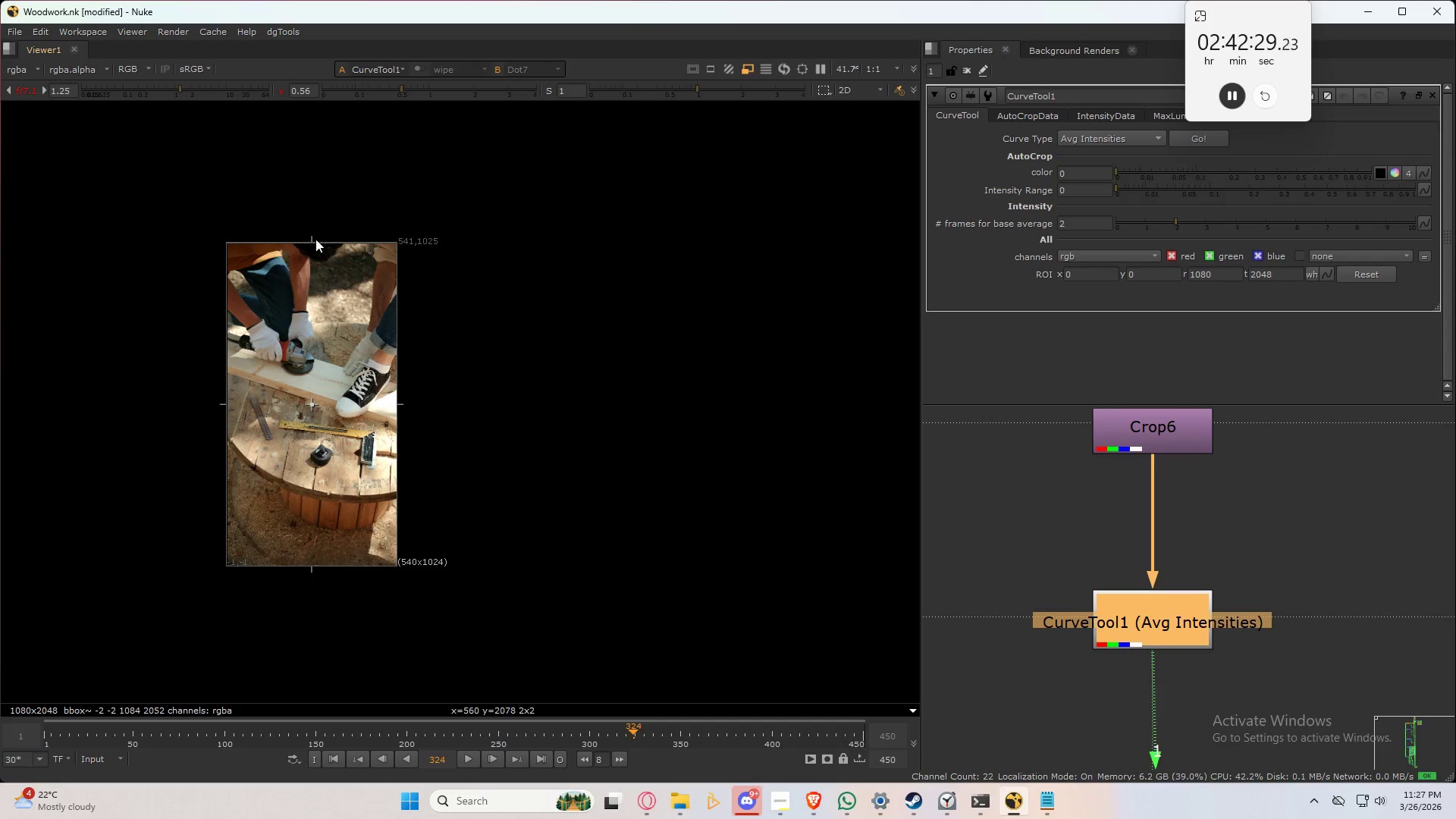 
left_click_drag(start_coordinate=[312, 240], to_coordinate=[282, 432])
 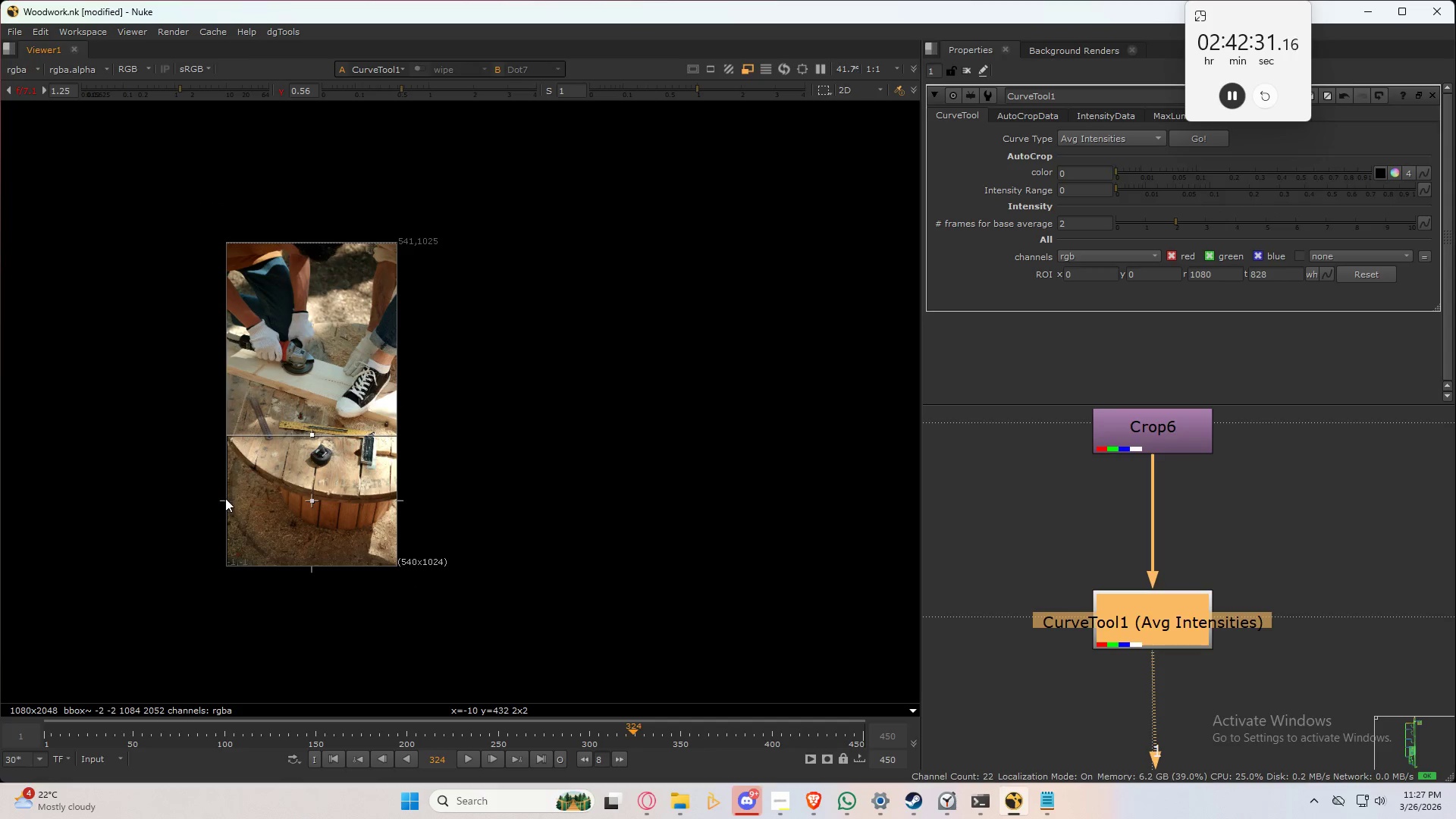 
left_click_drag(start_coordinate=[225, 498], to_coordinate=[306, 497])
 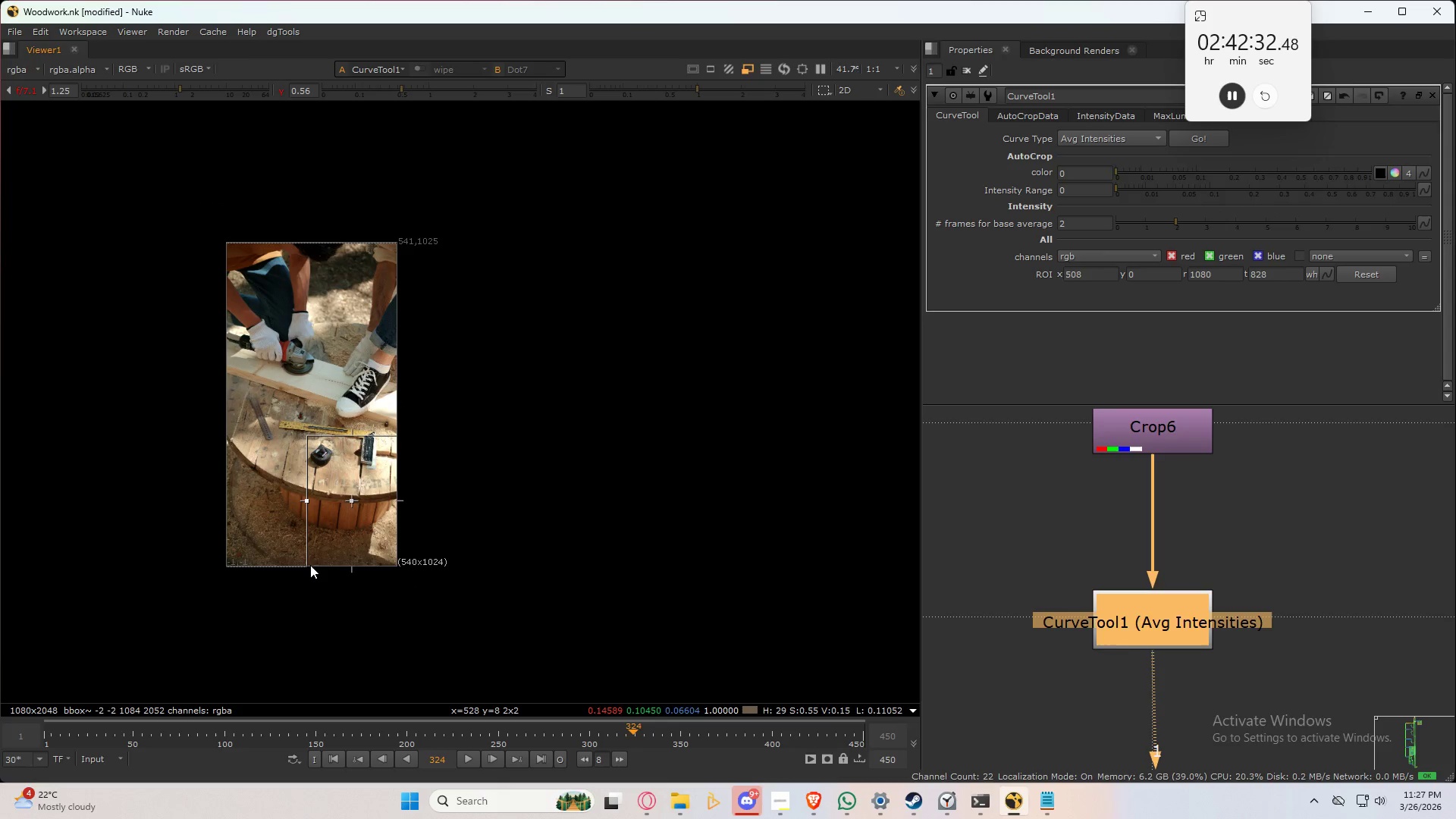 
left_click_drag(start_coordinate=[309, 565], to_coordinate=[361, 462])
 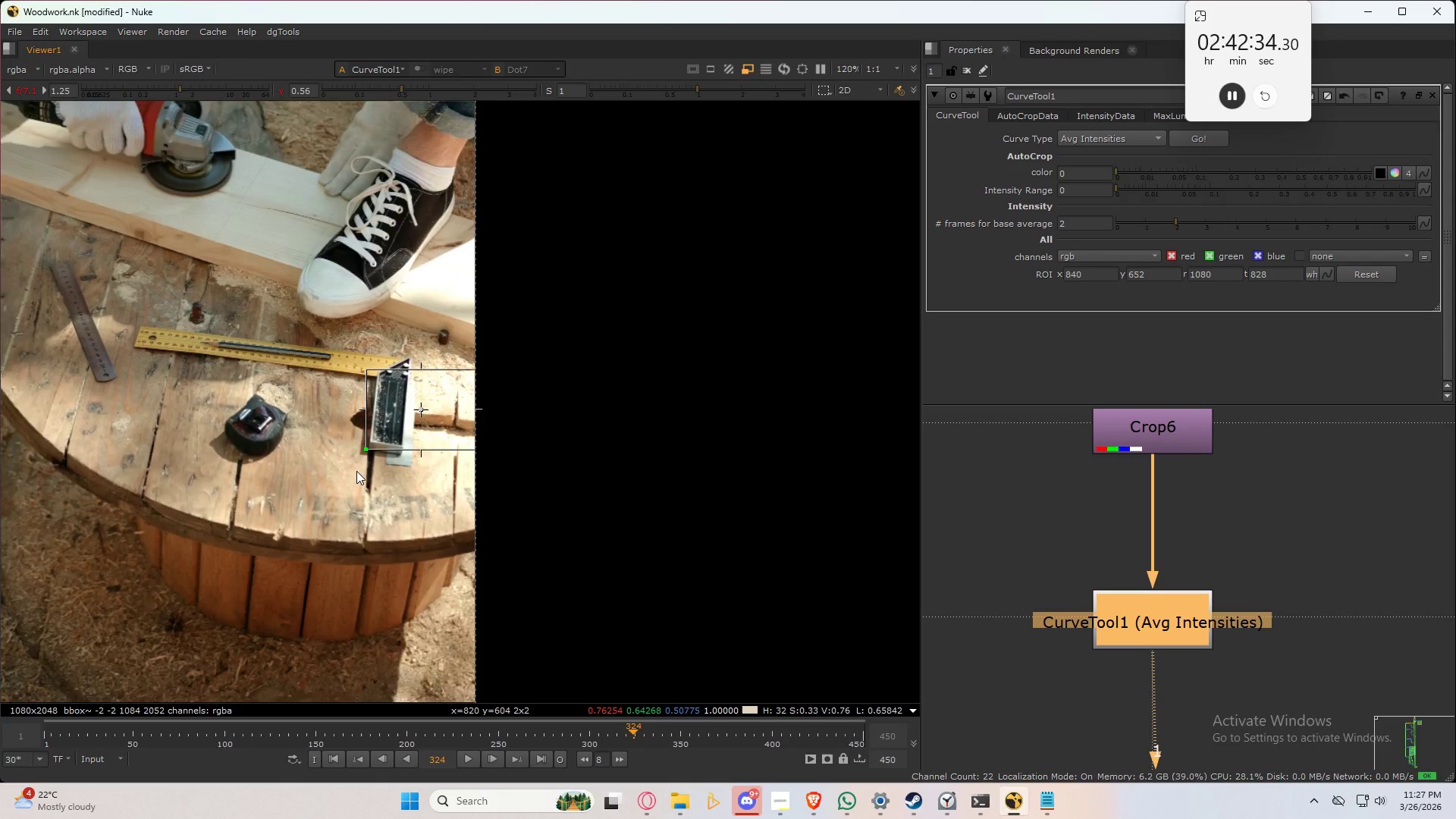 
scroll: coordinate [438, 457], scroll_direction: up, amount: 13.0
 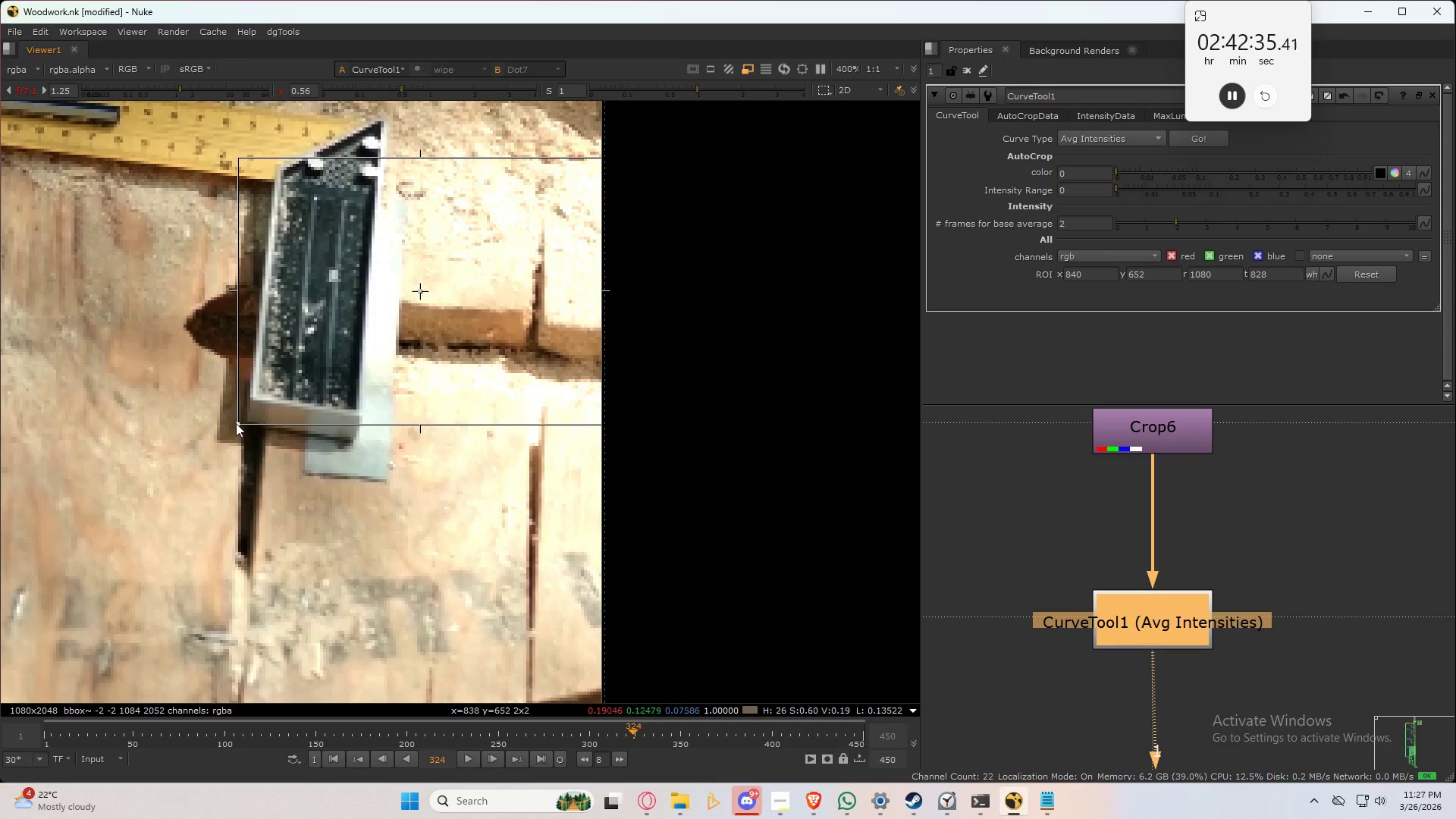 
left_click_drag(start_coordinate=[236, 422], to_coordinate=[516, 254])
 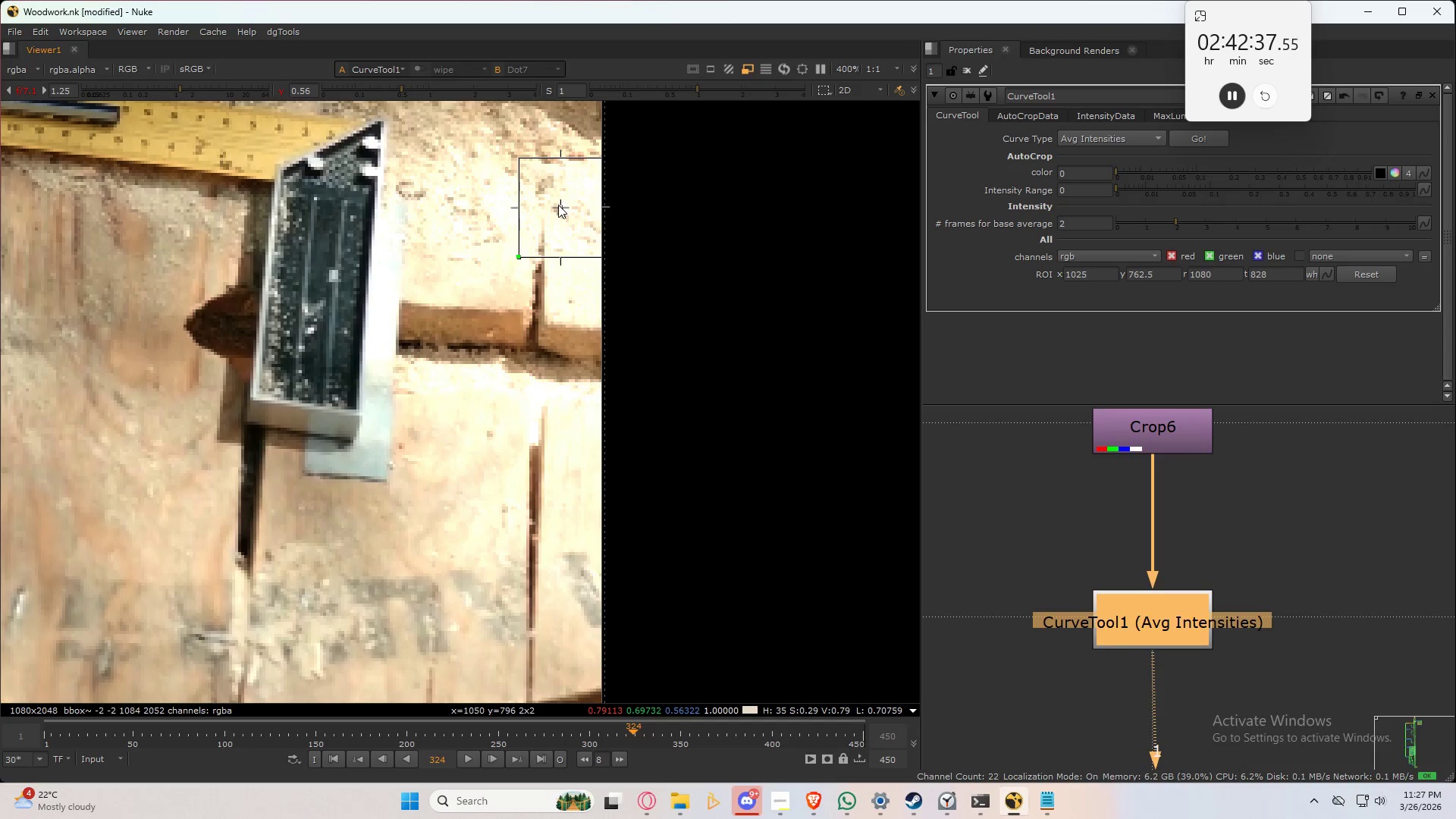 
left_click_drag(start_coordinate=[558, 205], to_coordinate=[436, 516])
 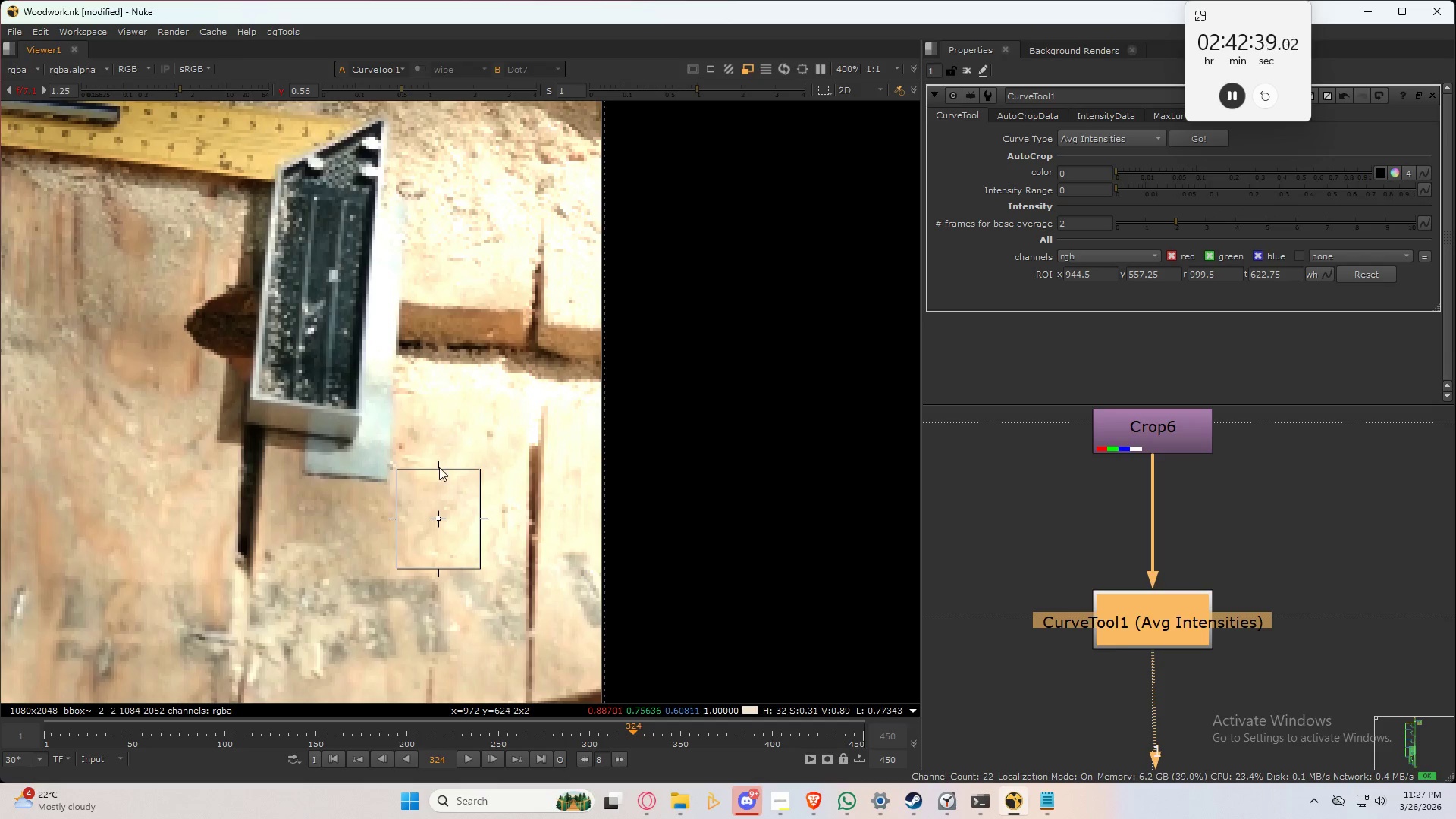 
left_click_drag(start_coordinate=[439, 467], to_coordinate=[437, 522])
 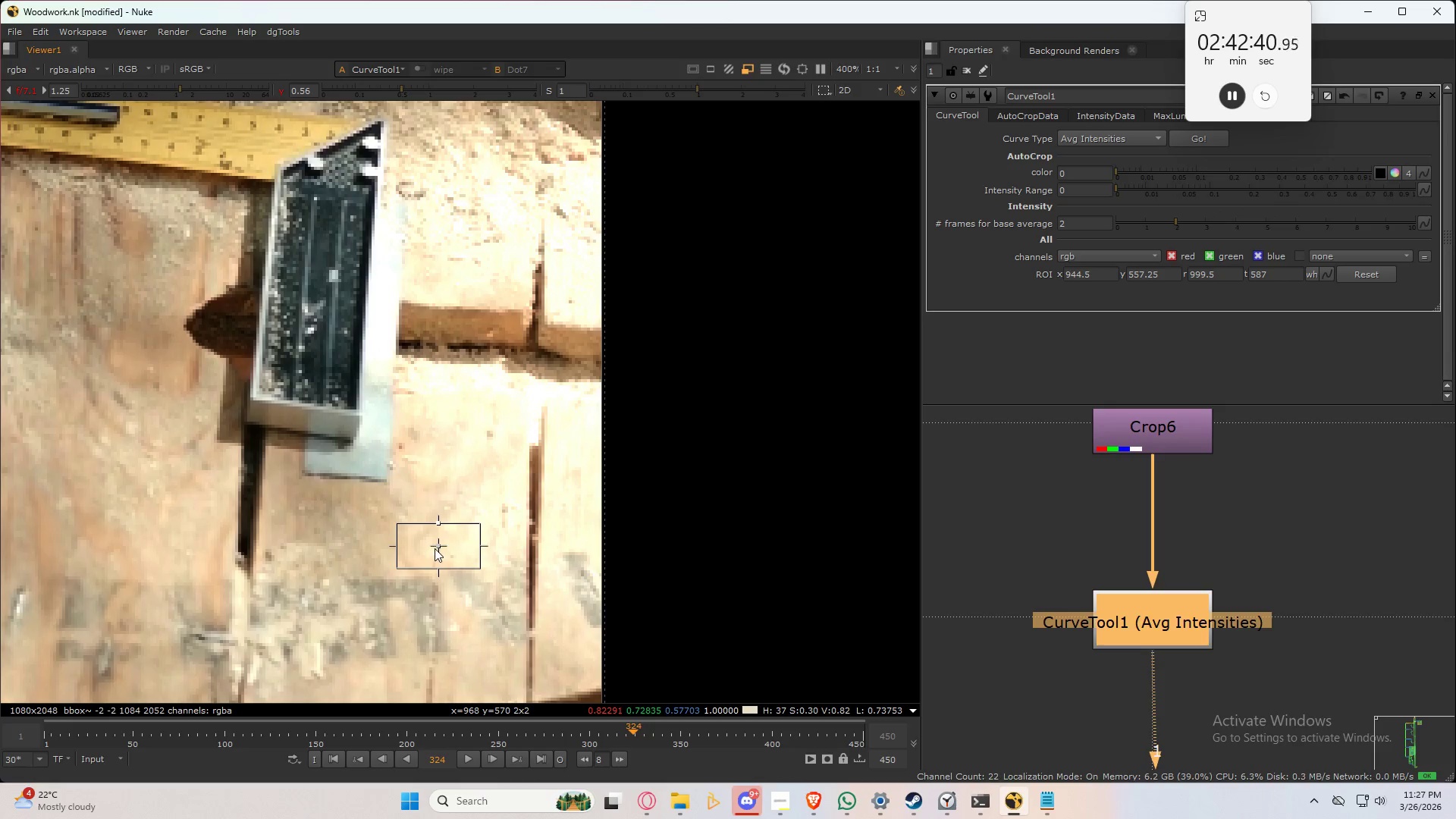 
left_click_drag(start_coordinate=[439, 548], to_coordinate=[391, 545])
 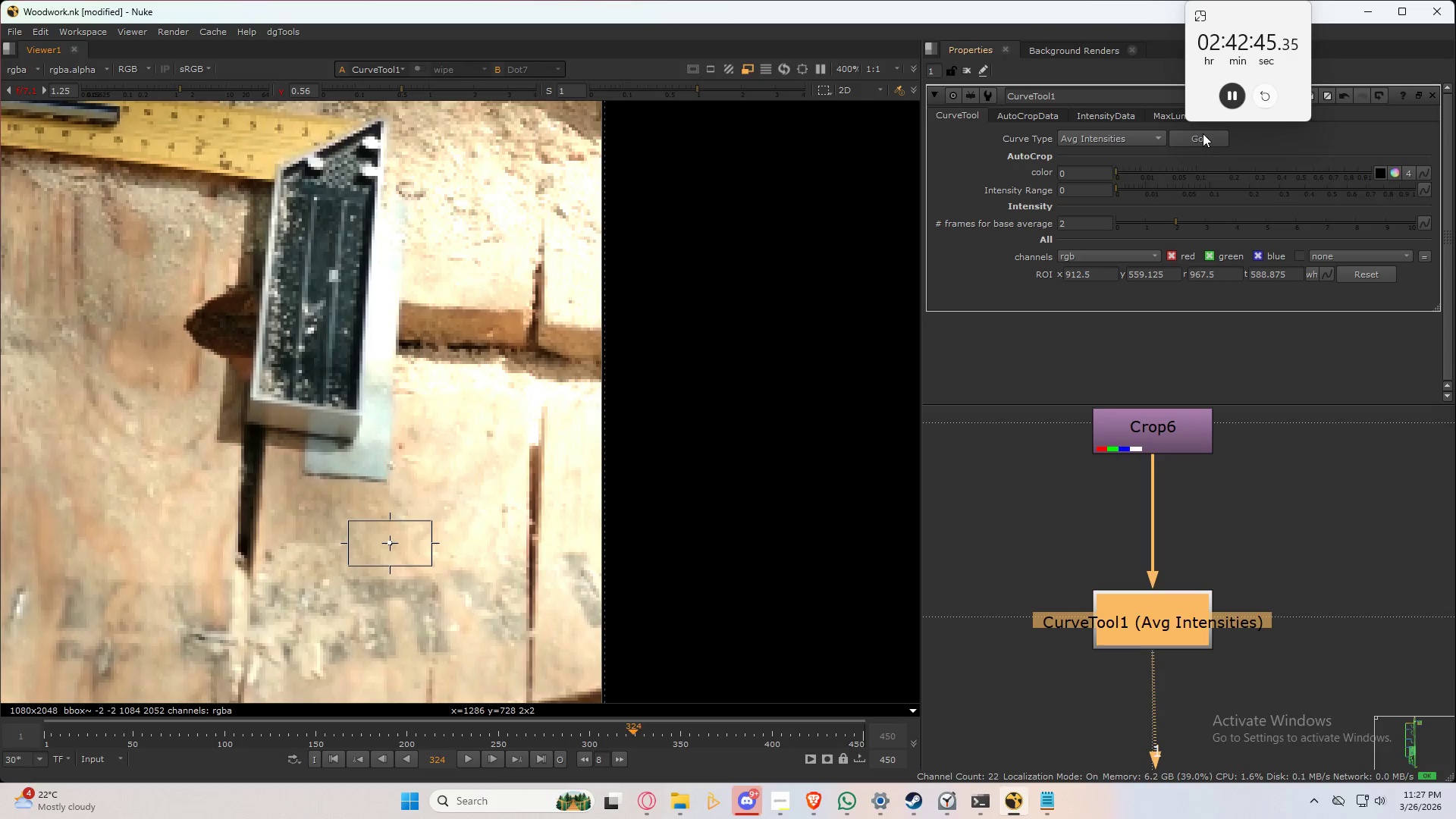 
left_click([1195, 138])
 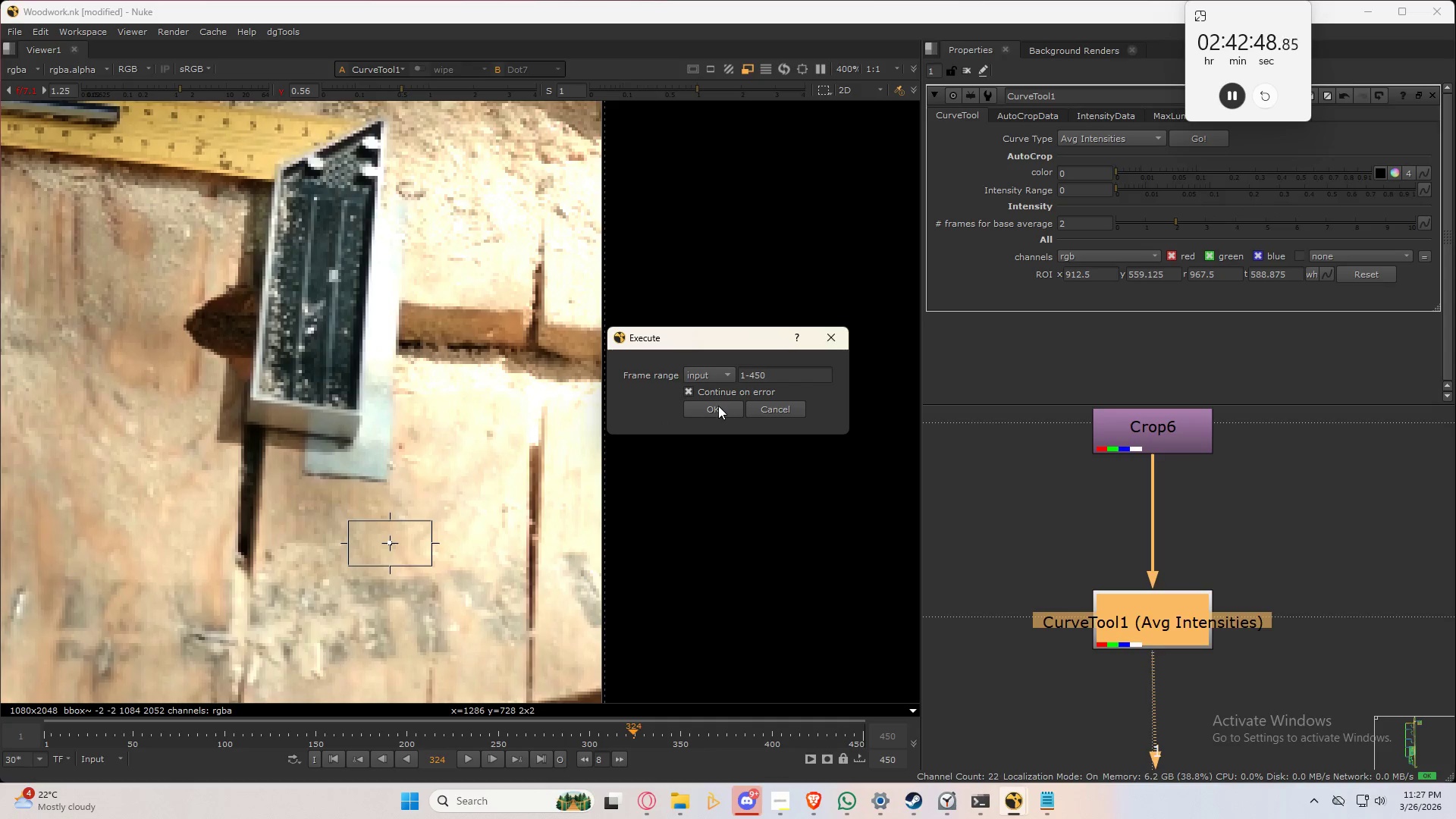 
left_click([718, 406])
 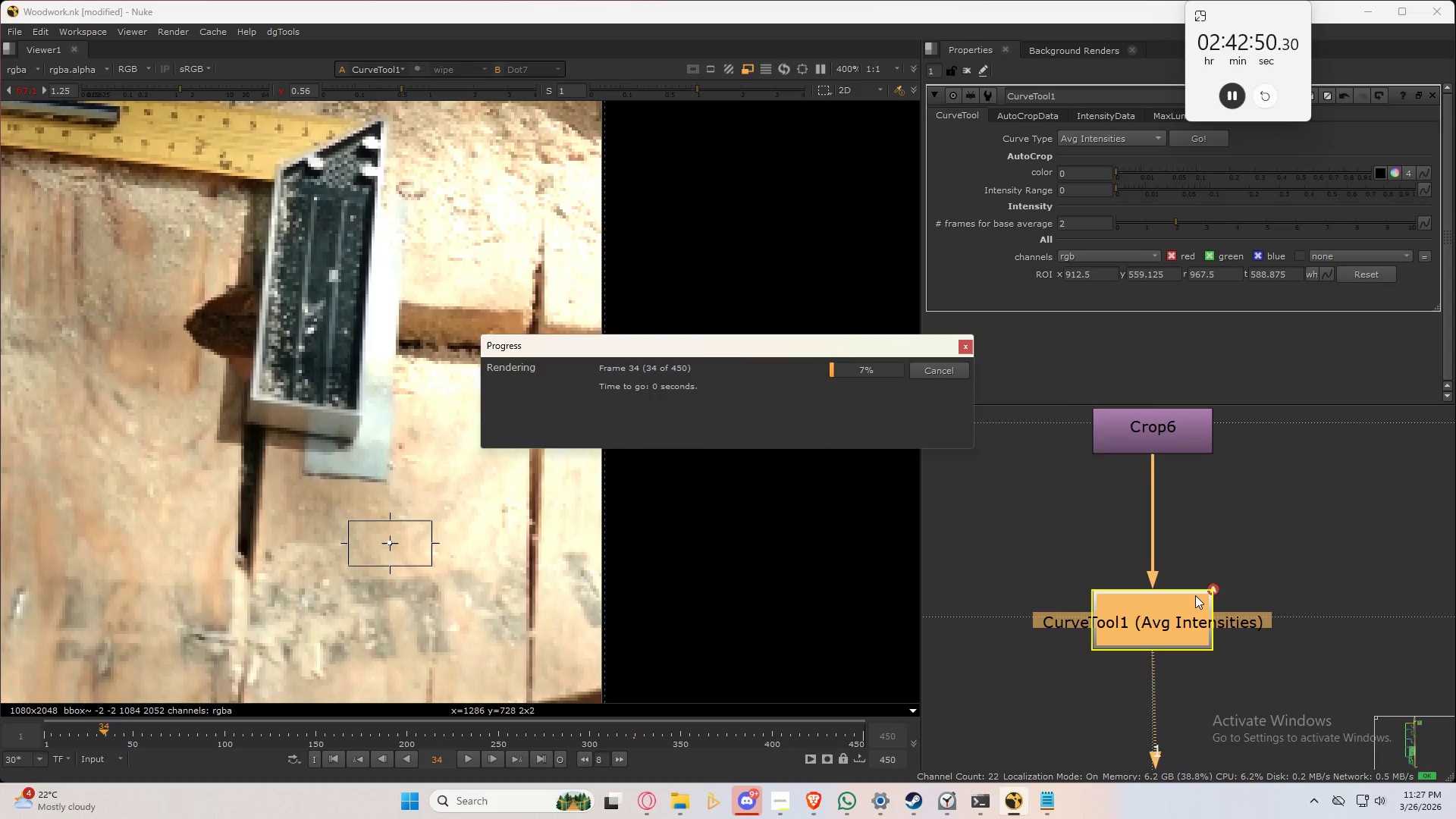 
scroll: coordinate [1194, 595], scroll_direction: down, amount: 11.0
 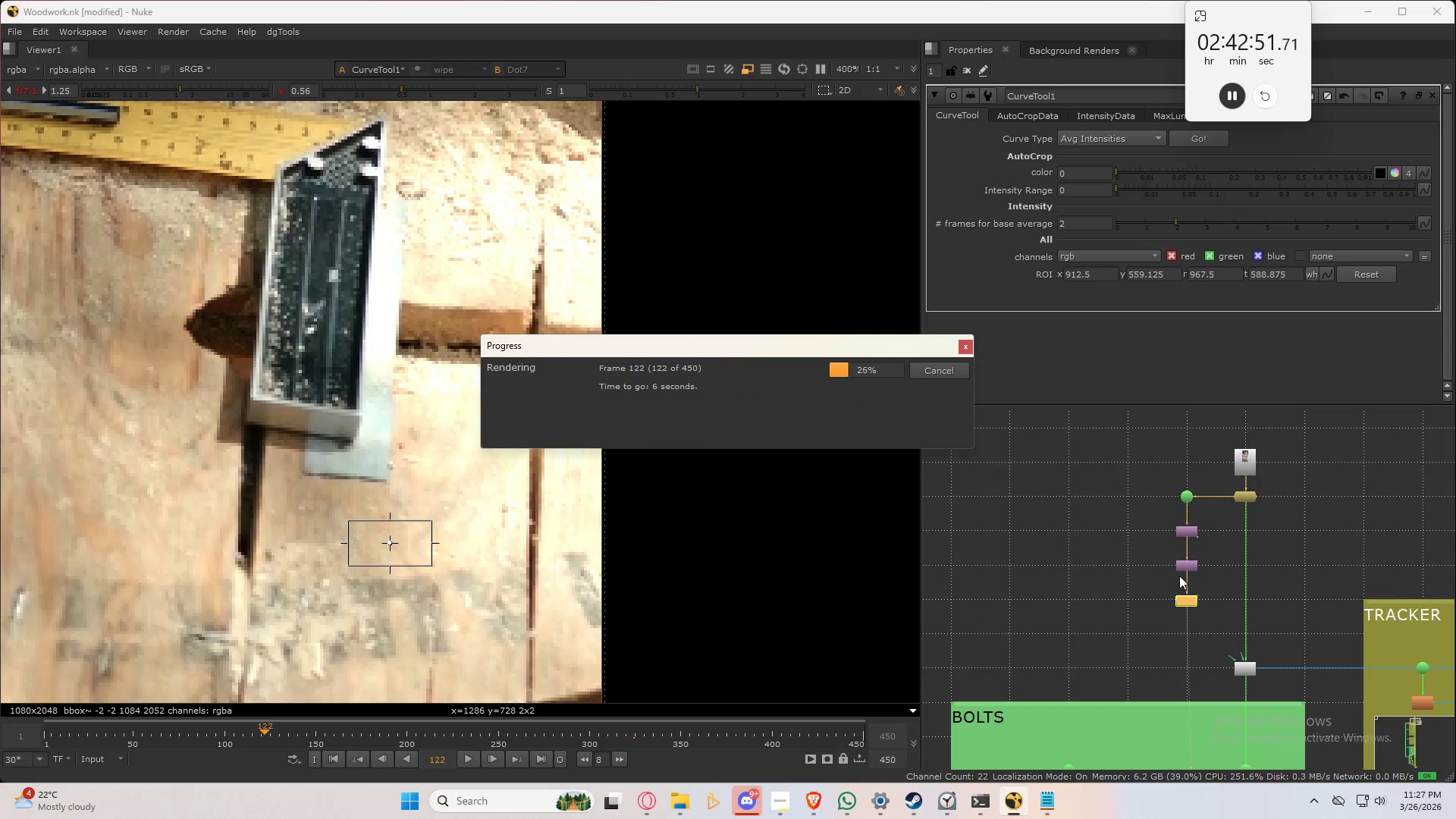 
scroll: coordinate [1179, 574], scroll_direction: up, amount: 6.0
 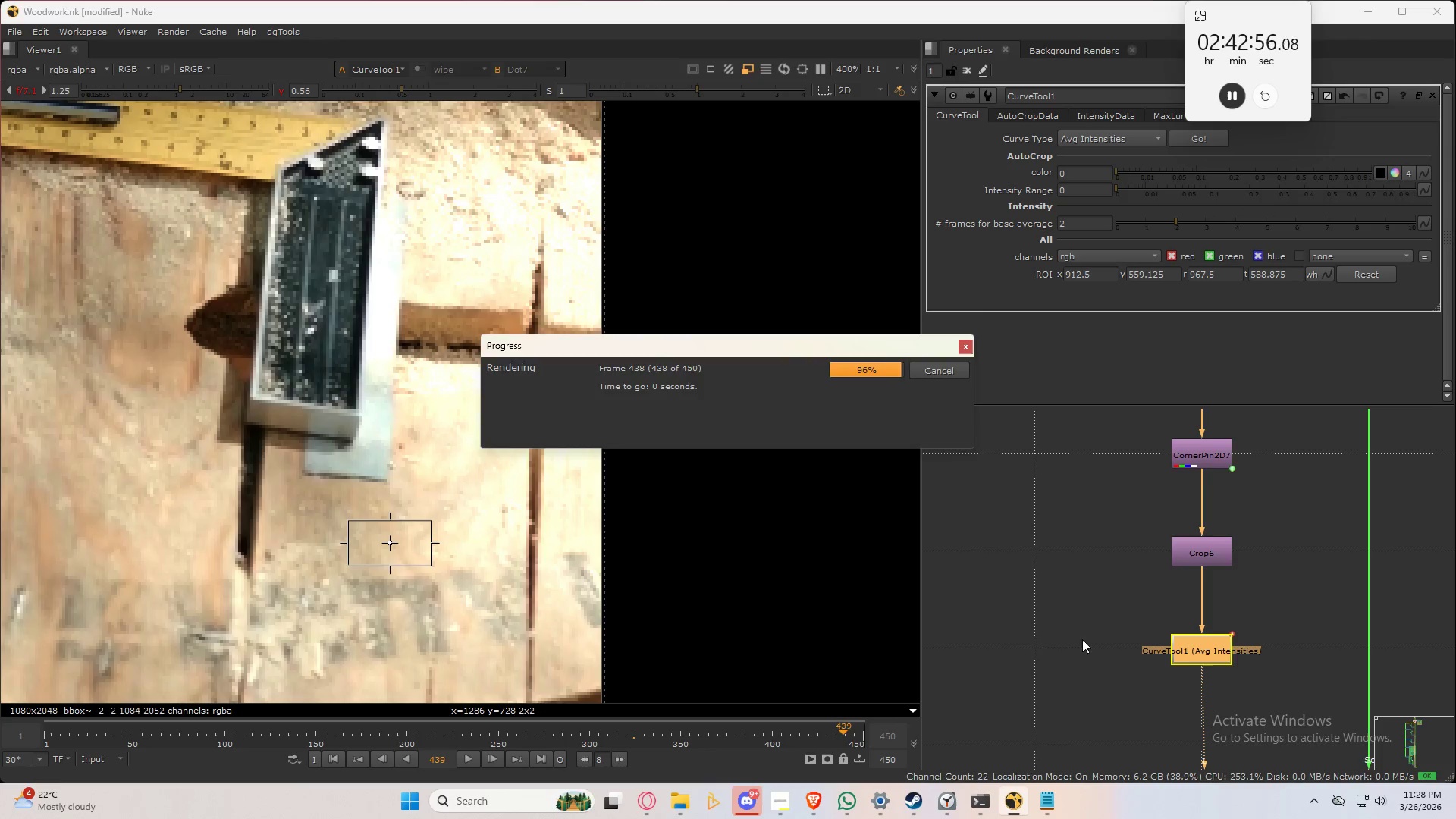 
left_click([1063, 576])
 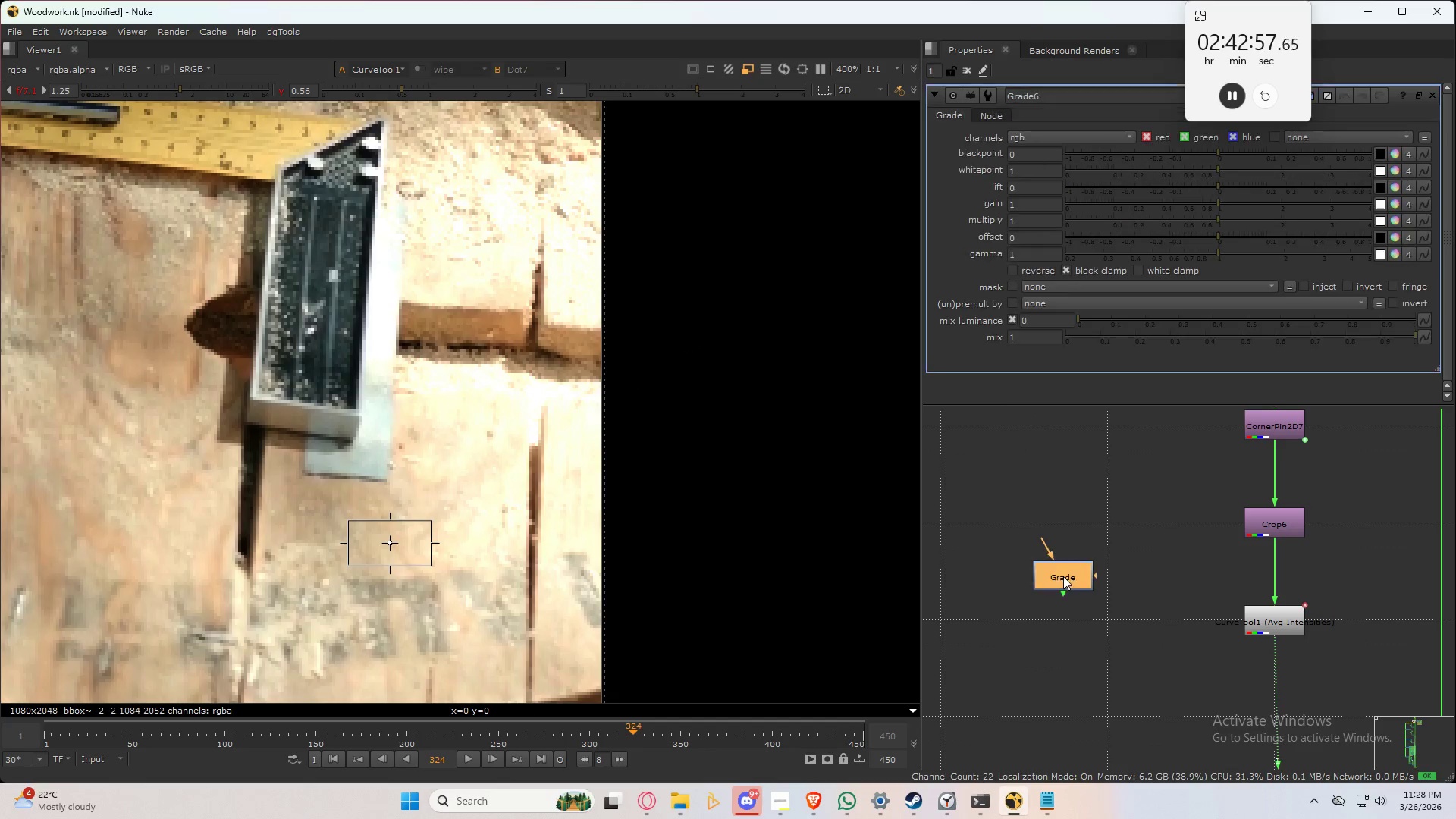 
key(G)
 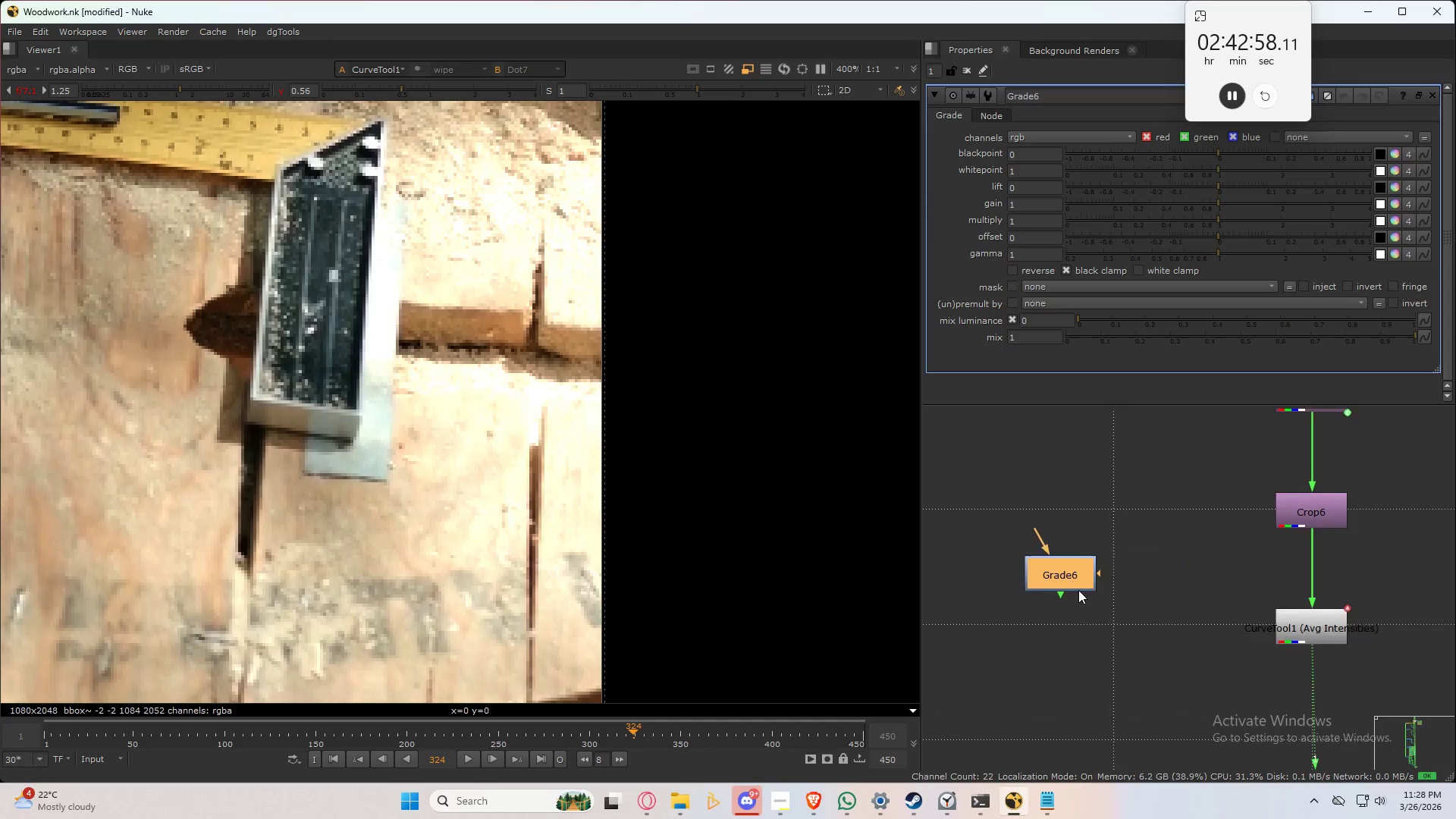 
scroll: coordinate [1078, 590], scroll_direction: up, amount: 2.0
 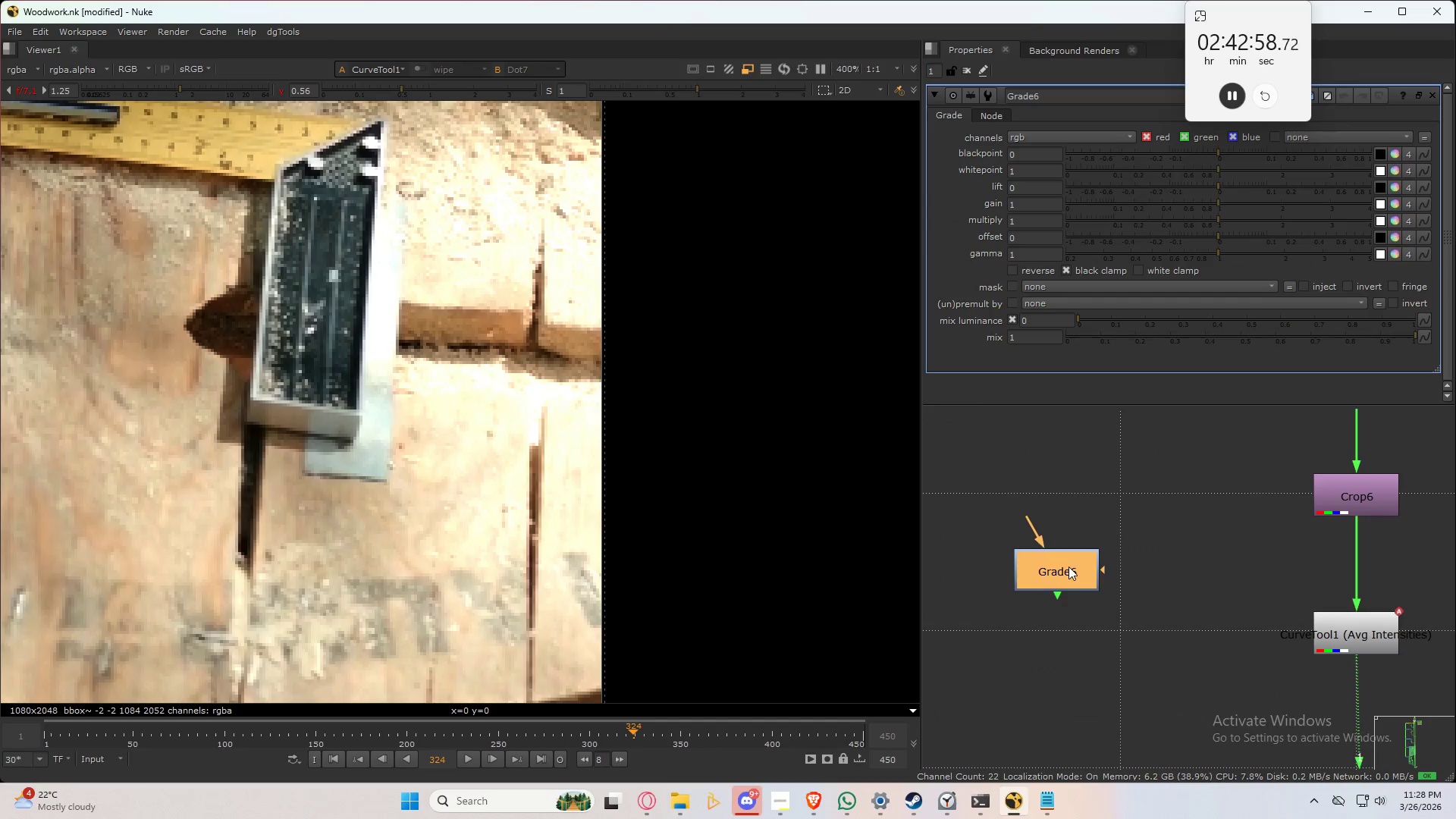 
left_click_drag(start_coordinate=[1068, 565], to_coordinate=[1021, 611])
 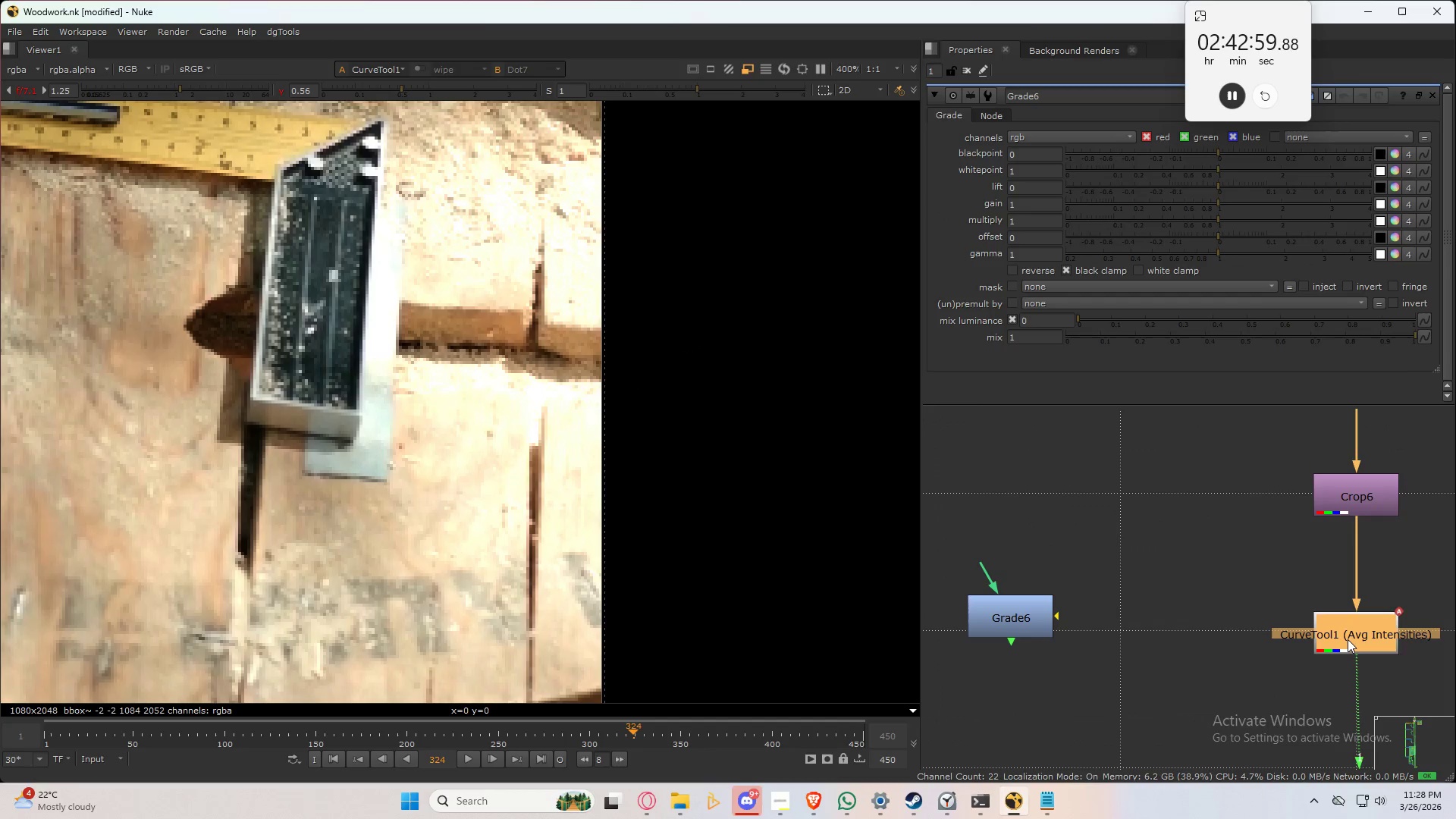 
double_click([1348, 639])
 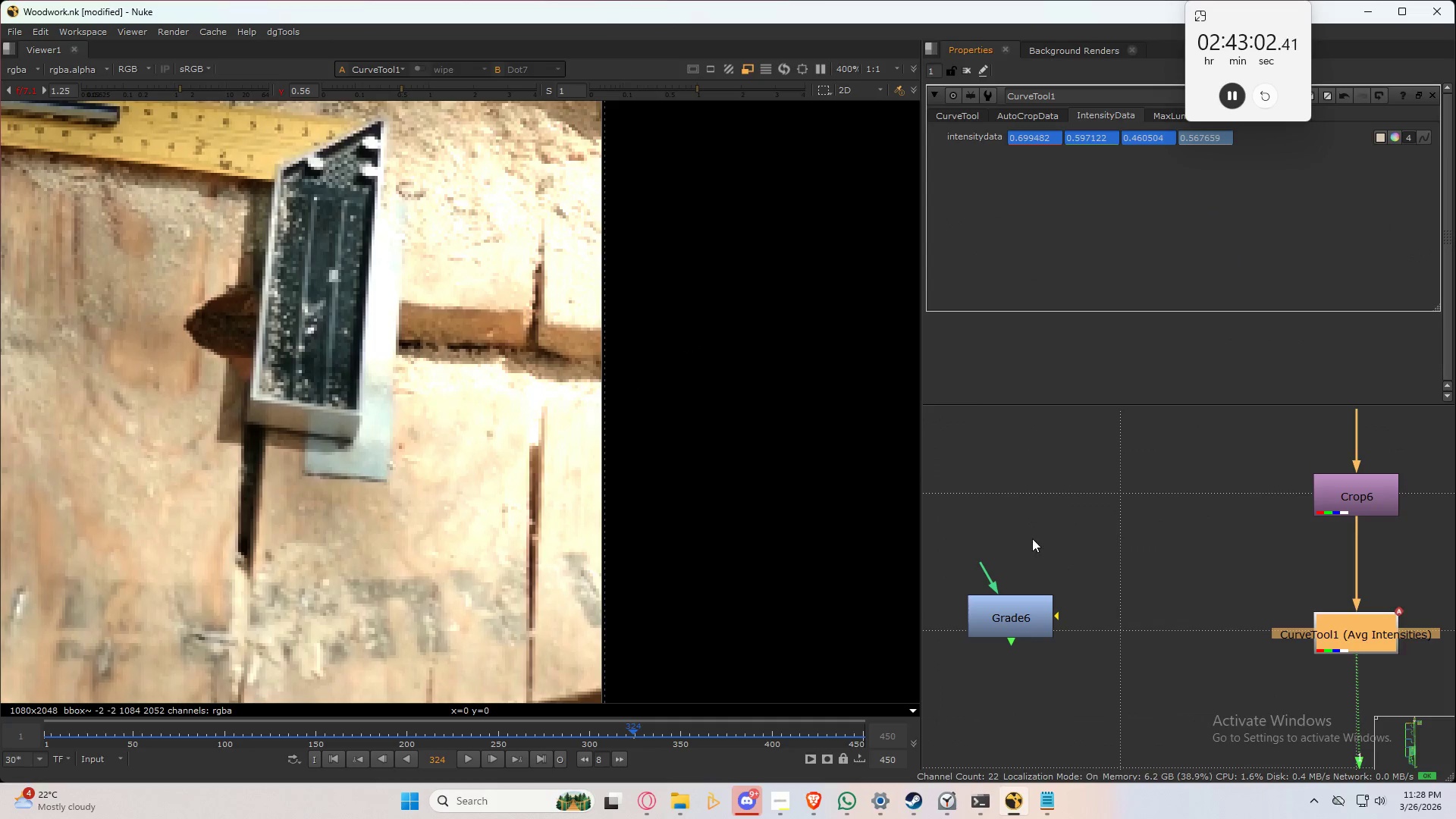 
hold_key(key=ControlLeft, duration=0.55)
double_click([1018, 623])
 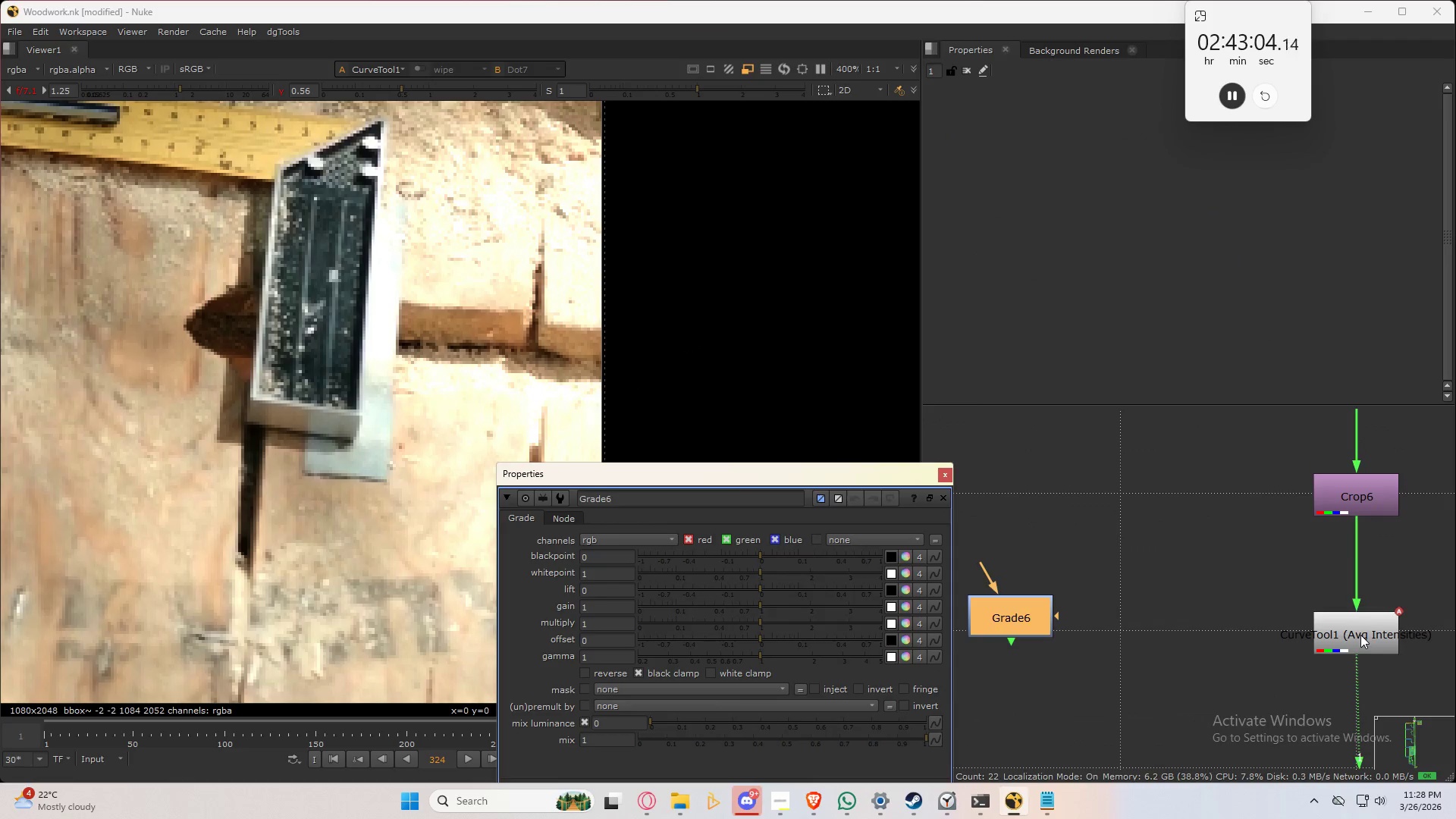 
double_click([1360, 634])
 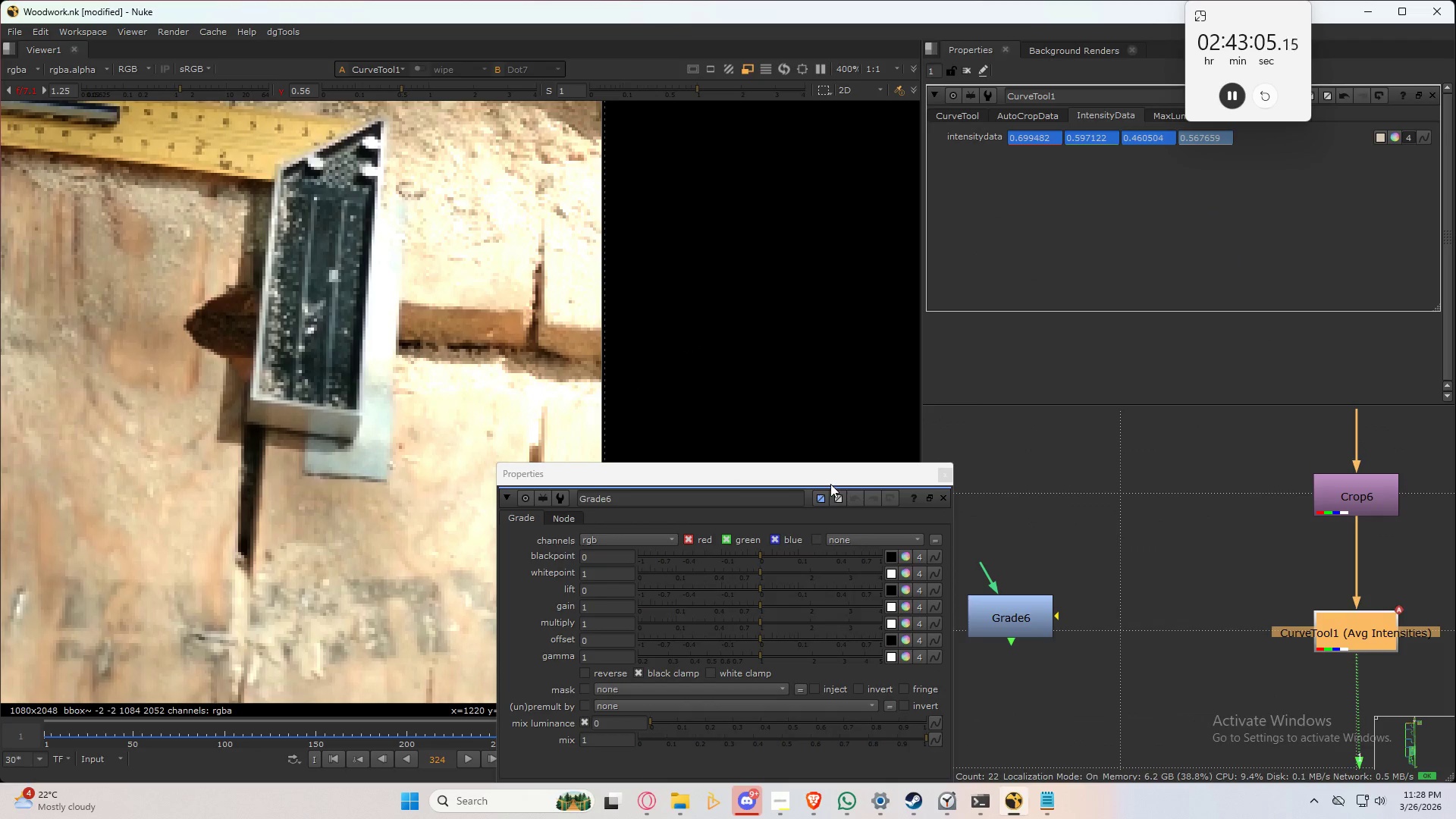 
left_click_drag(start_coordinate=[828, 475], to_coordinate=[730, 316])
 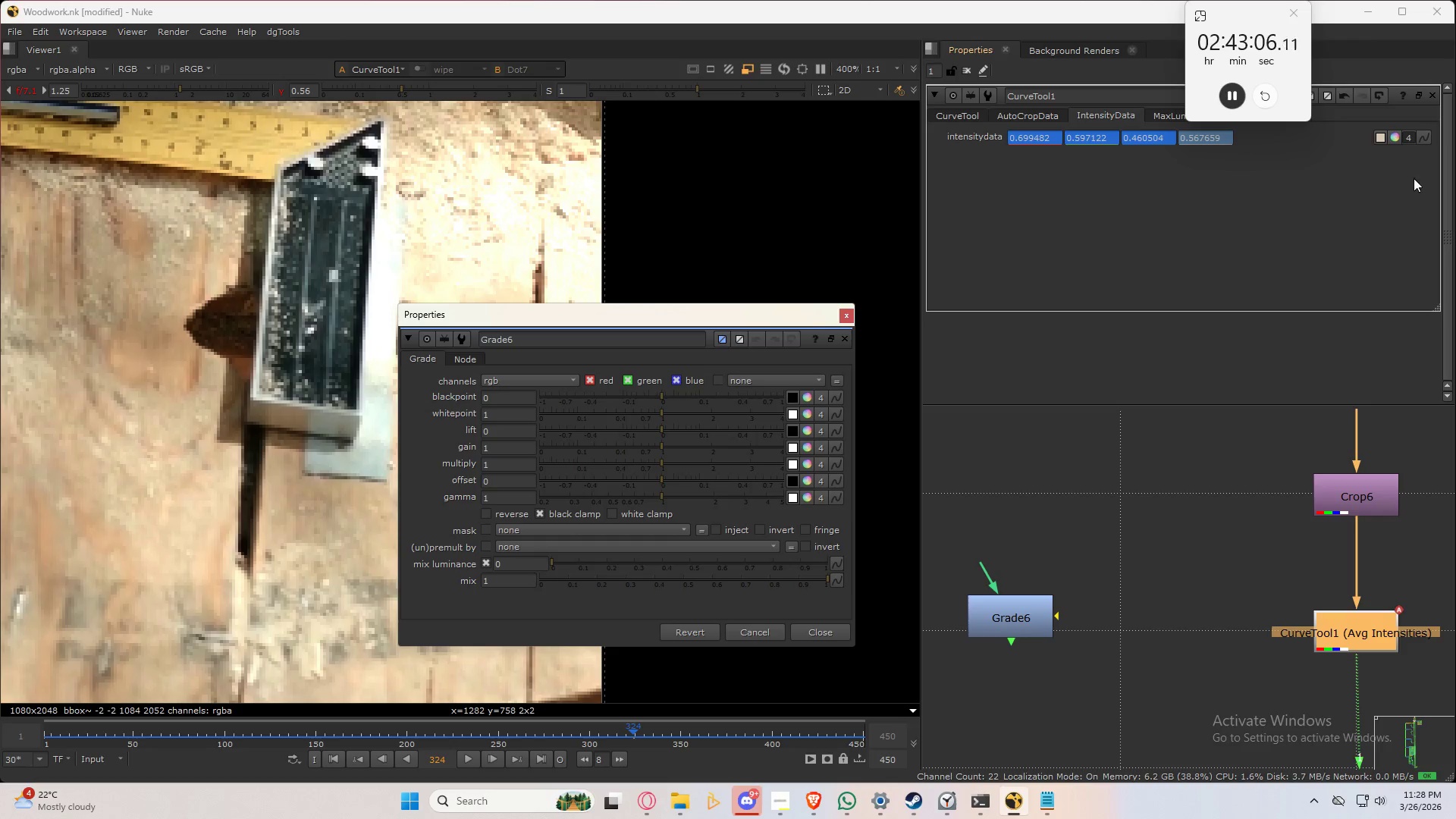 
hold_key(key=ControlLeft, duration=0.7)
 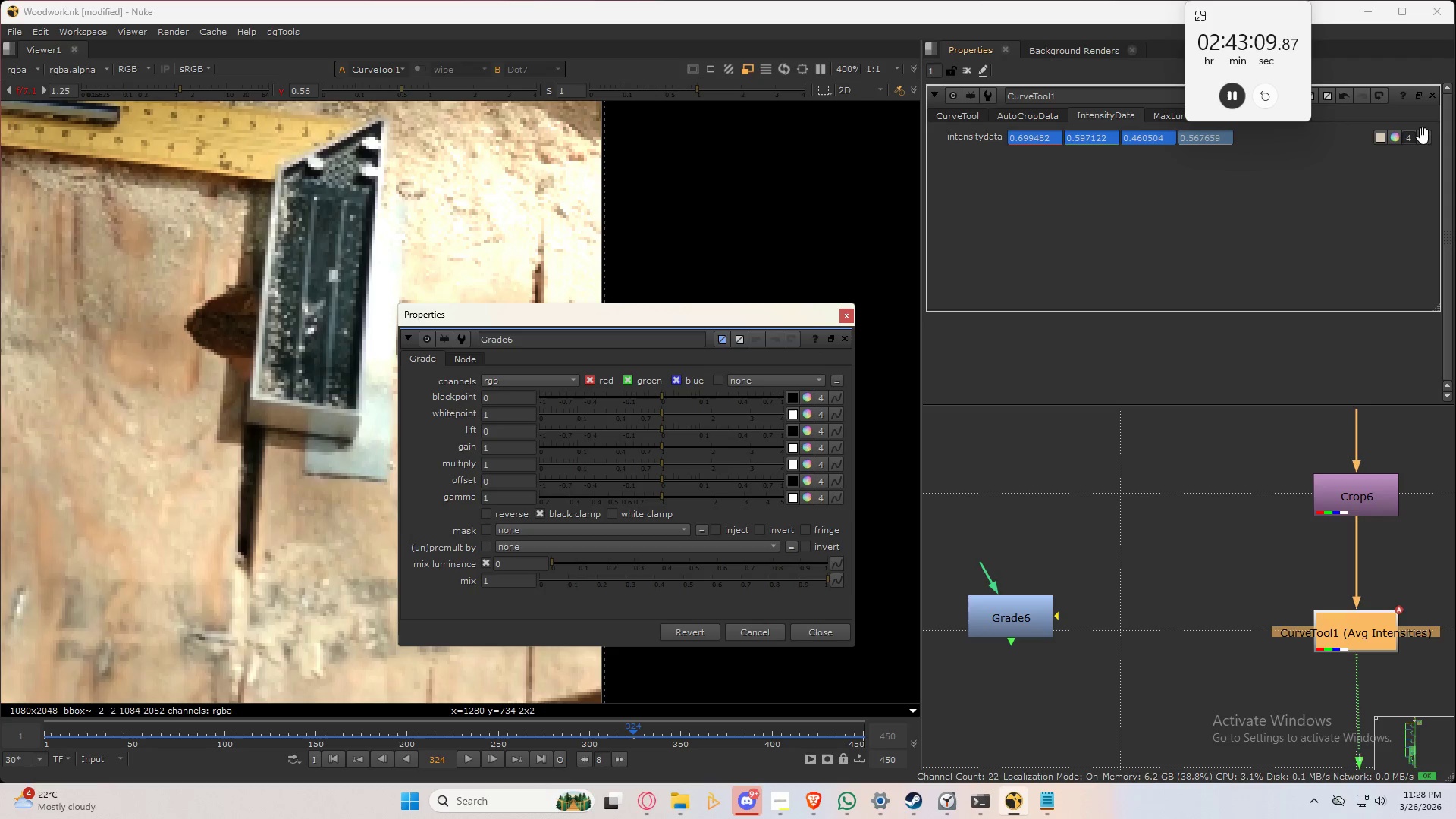 
hold_key(key=ControlLeft, duration=1.52)
left_click_drag(start_coordinate=[1425, 139], to_coordinate=[838, 447])
 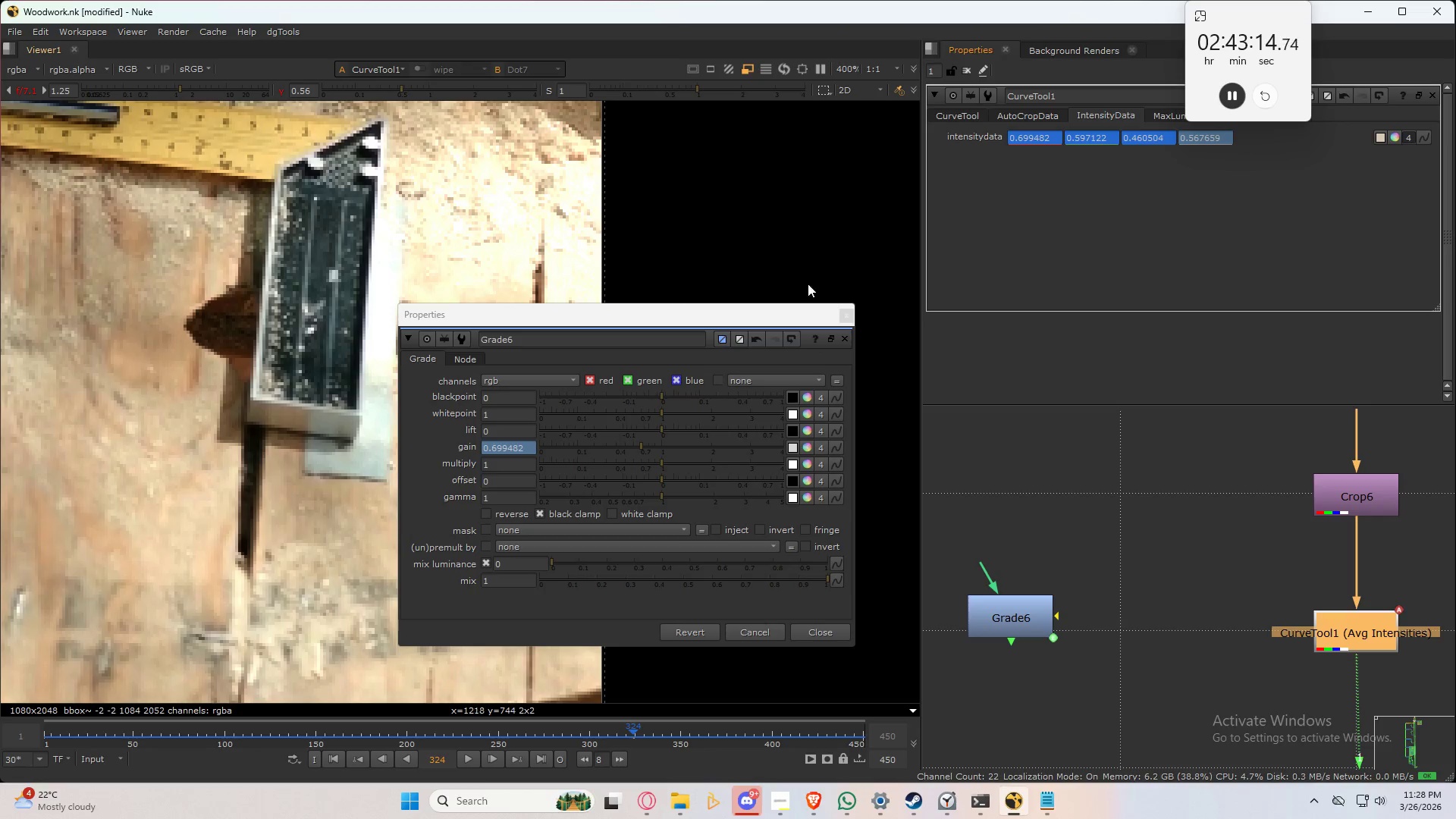 
hold_key(key=ControlLeft, duration=1.5)
 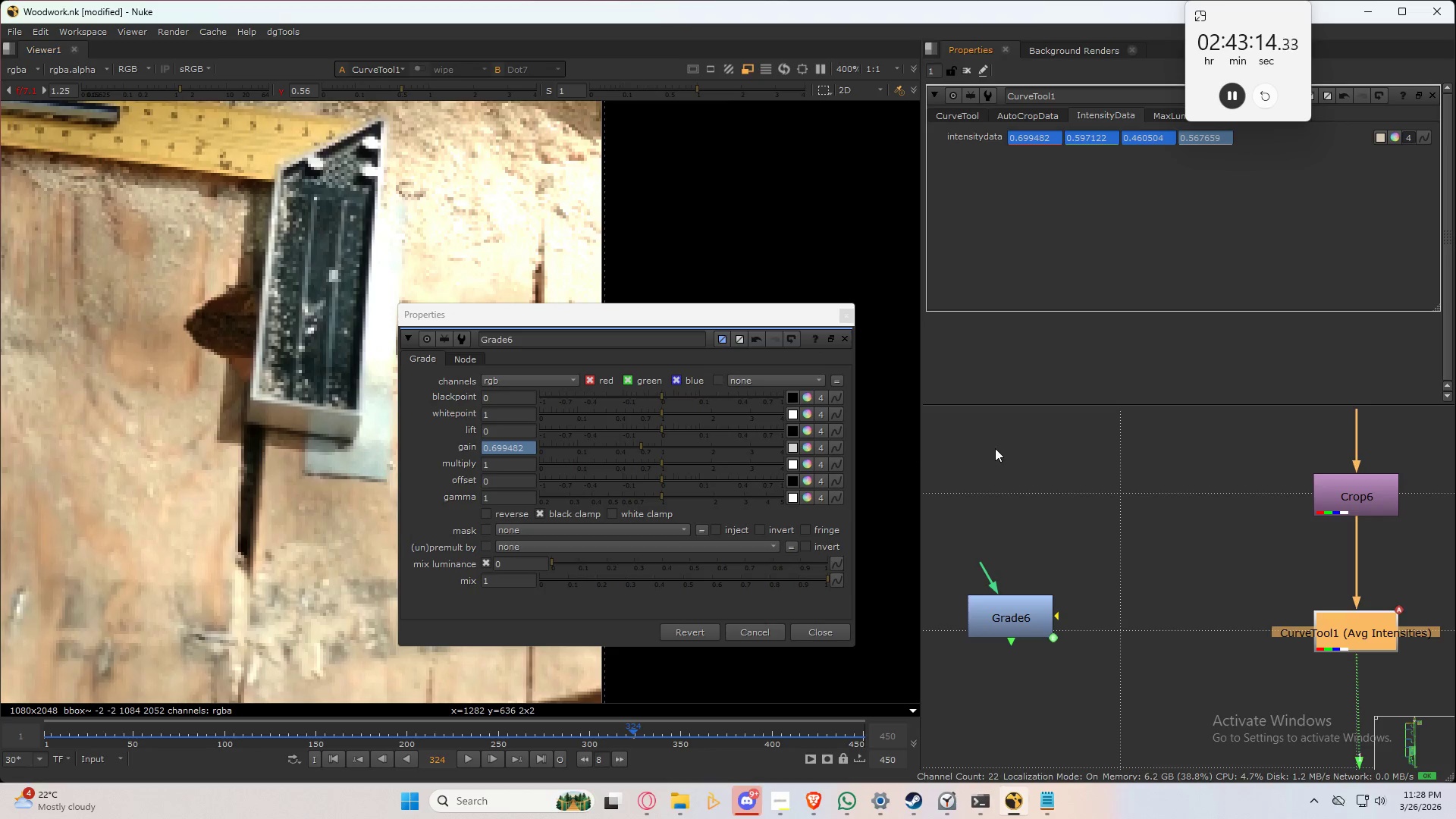 
hold_key(key=ControlLeft, duration=0.58)
 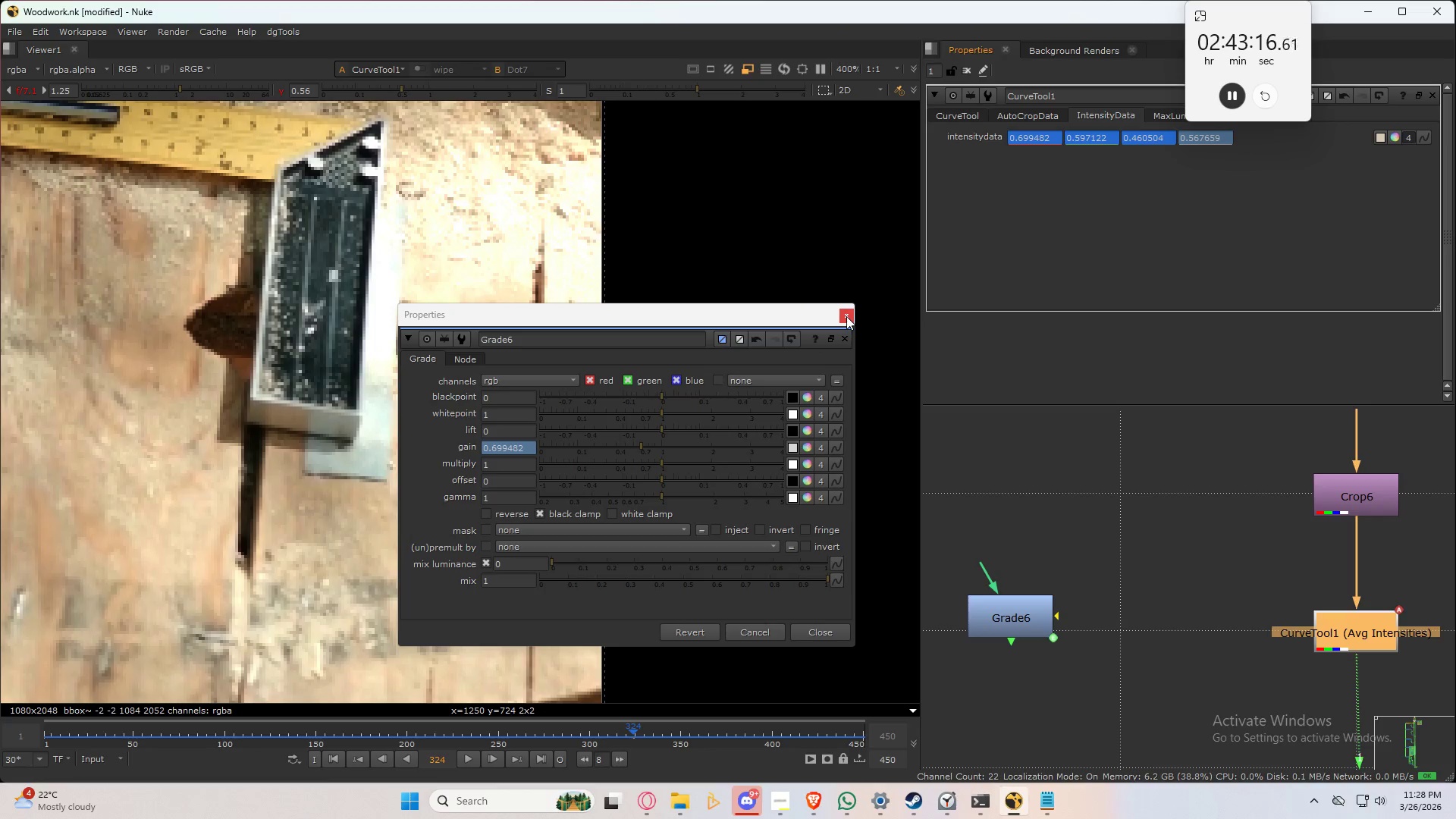 
left_click([846, 316])
 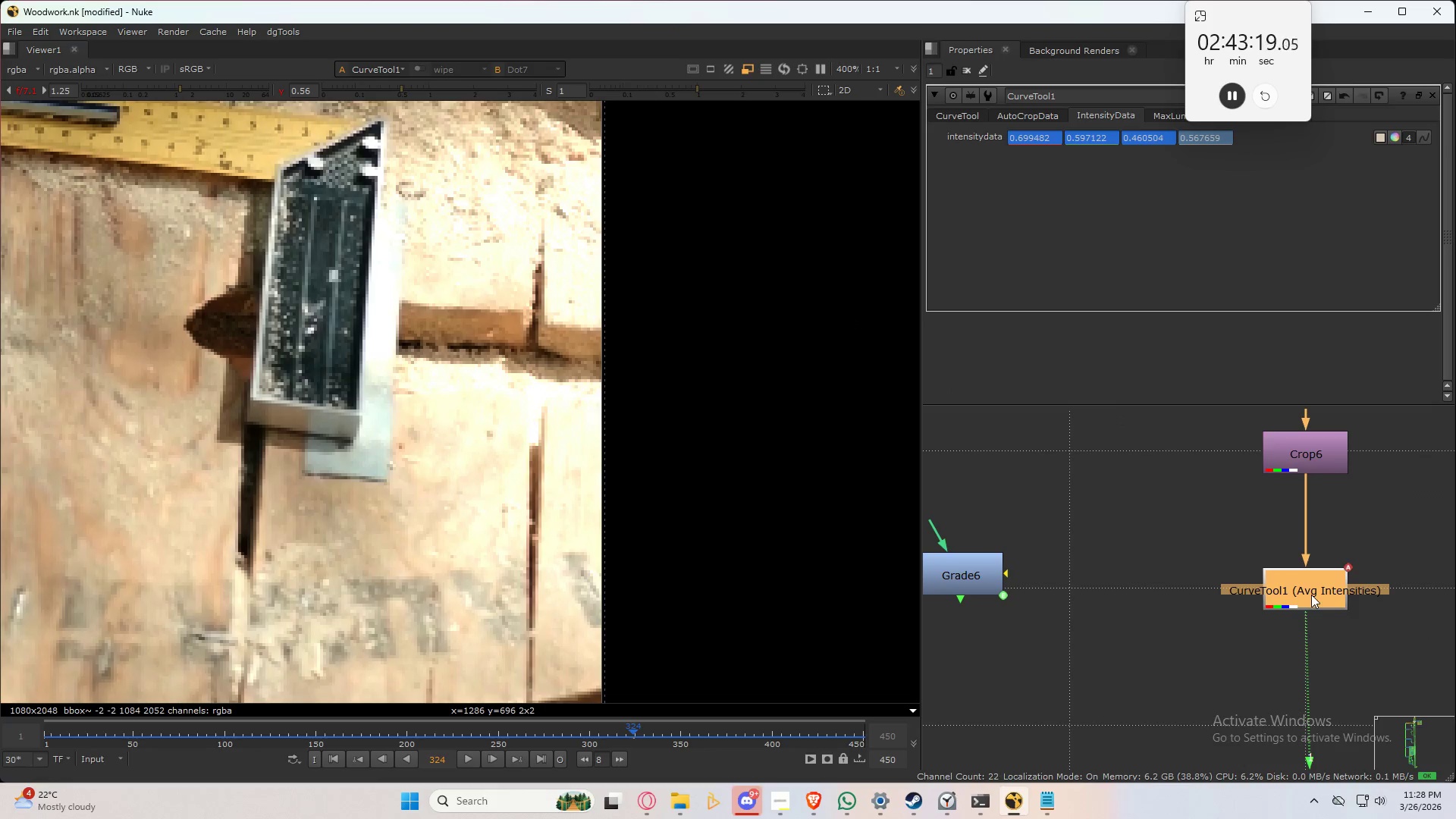 
left_click([1309, 592])
 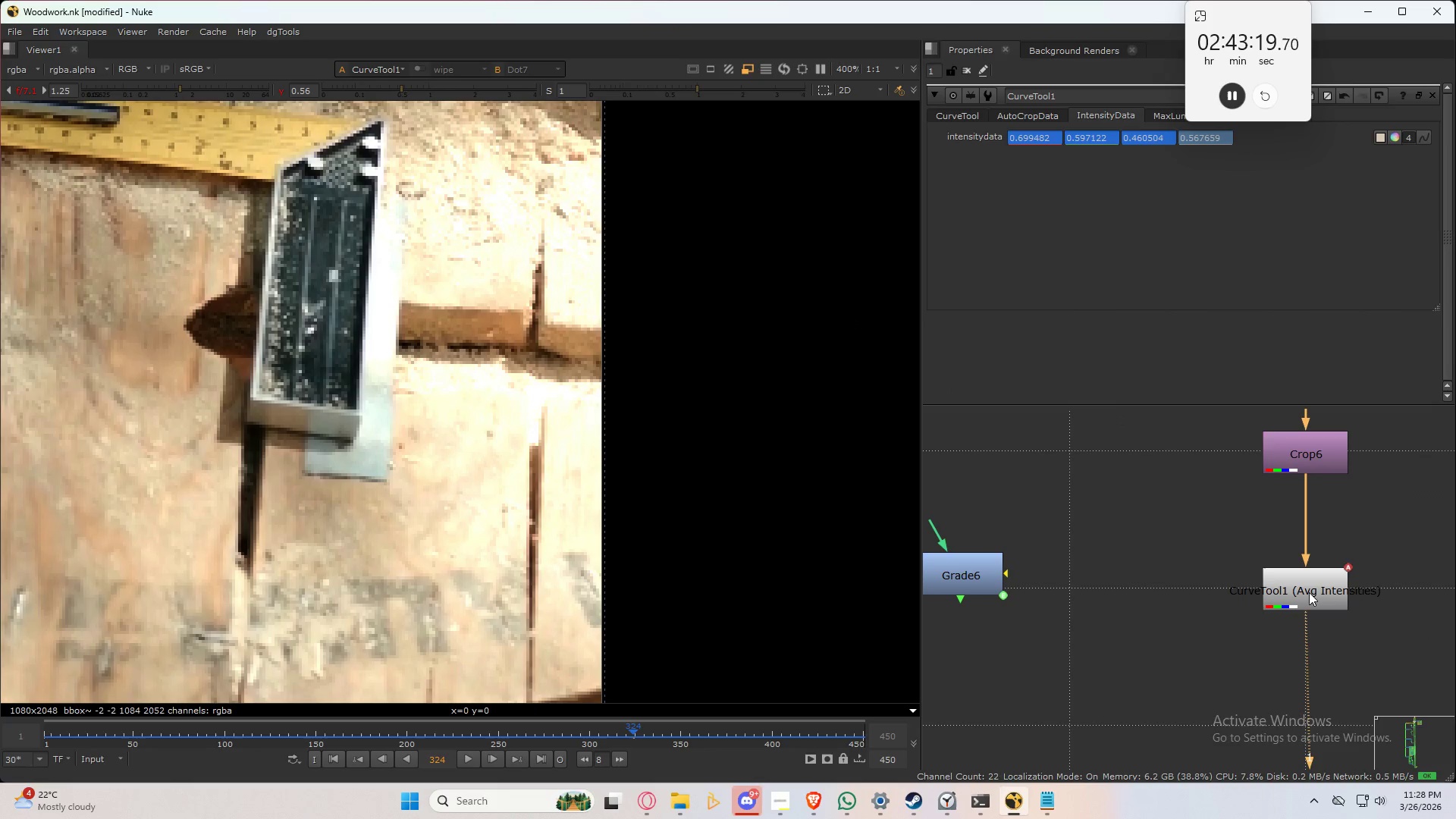 
key(1)
 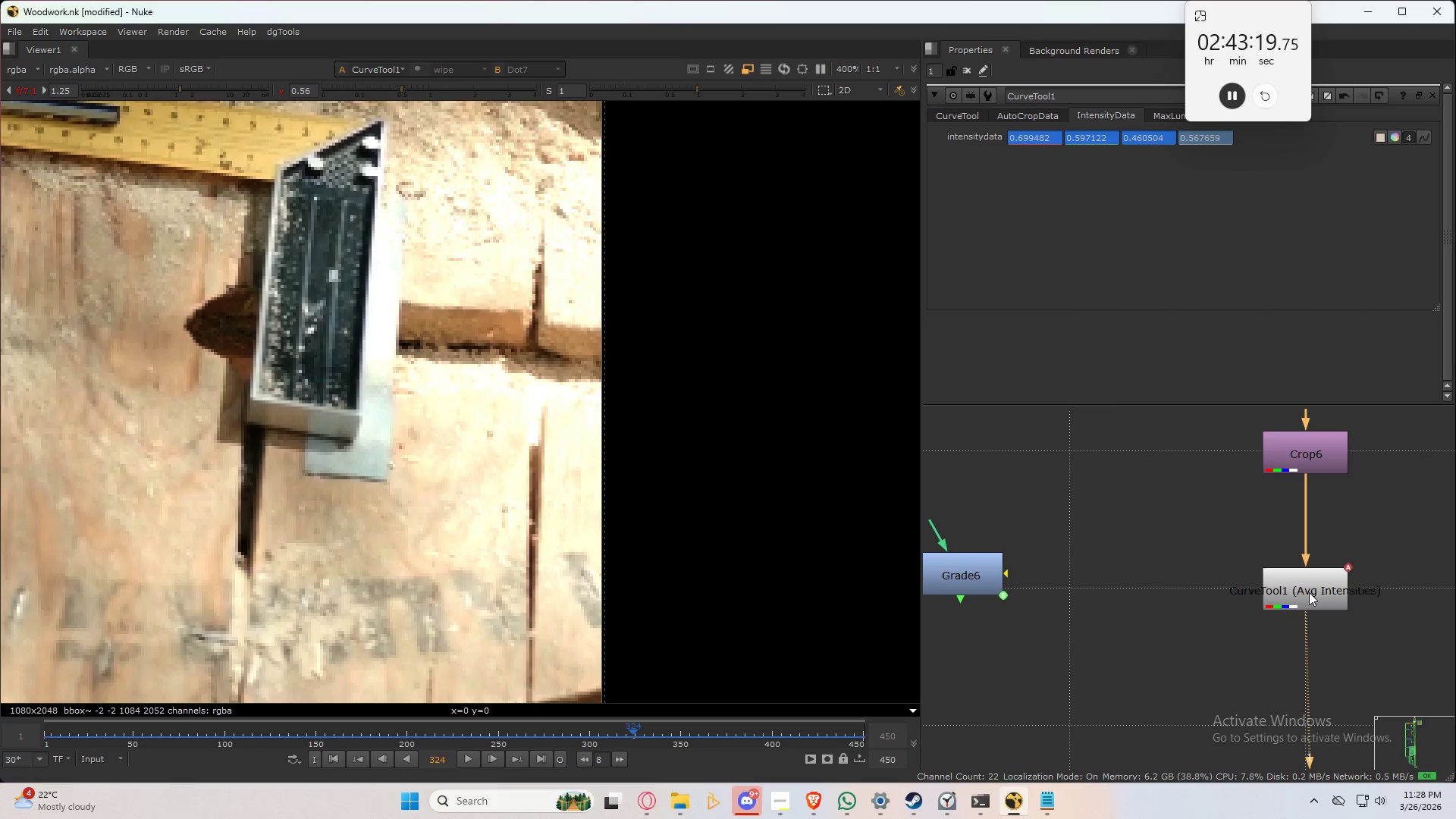 
double_click([1309, 592])
 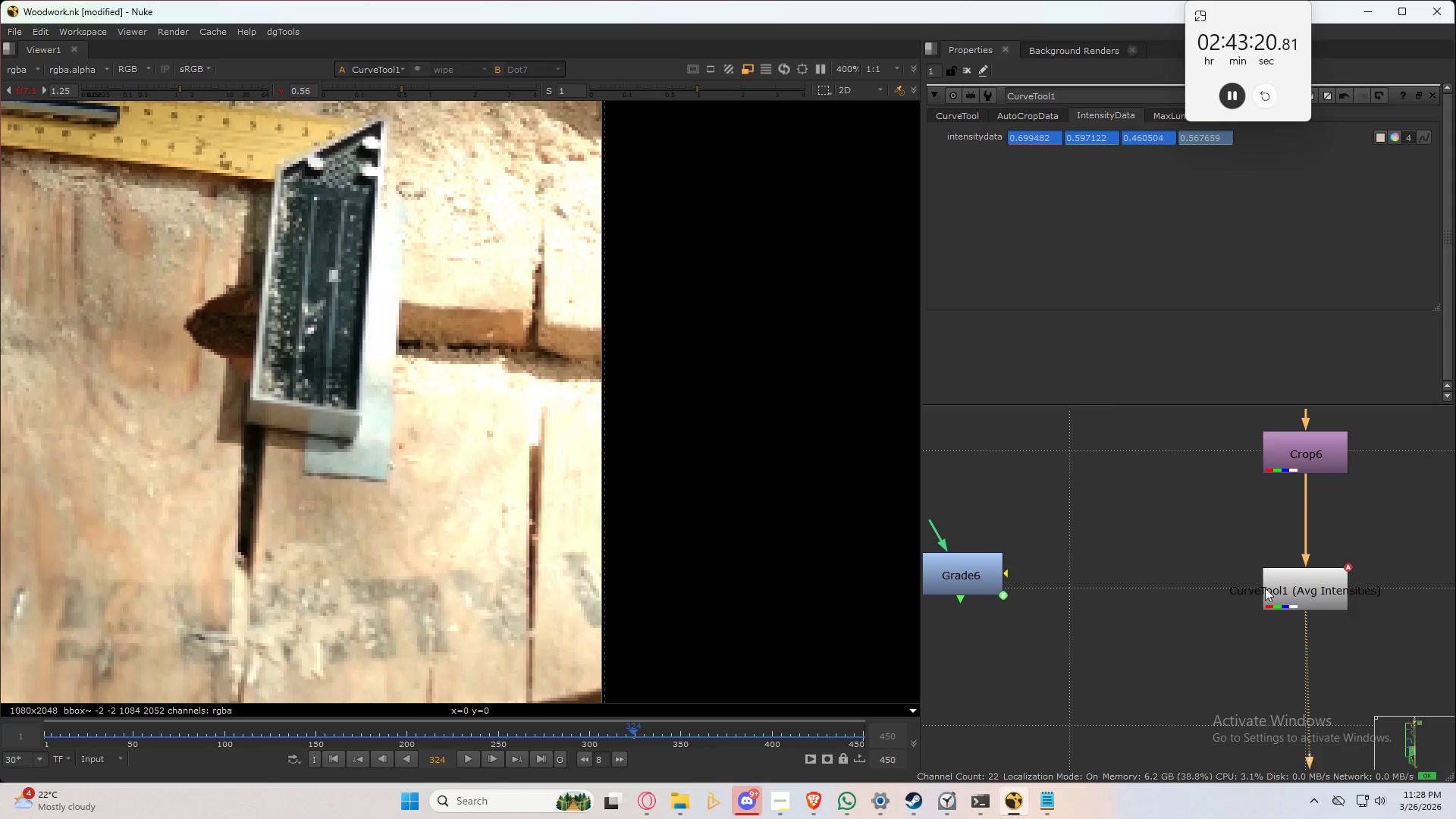 
key(Shift+F1)
 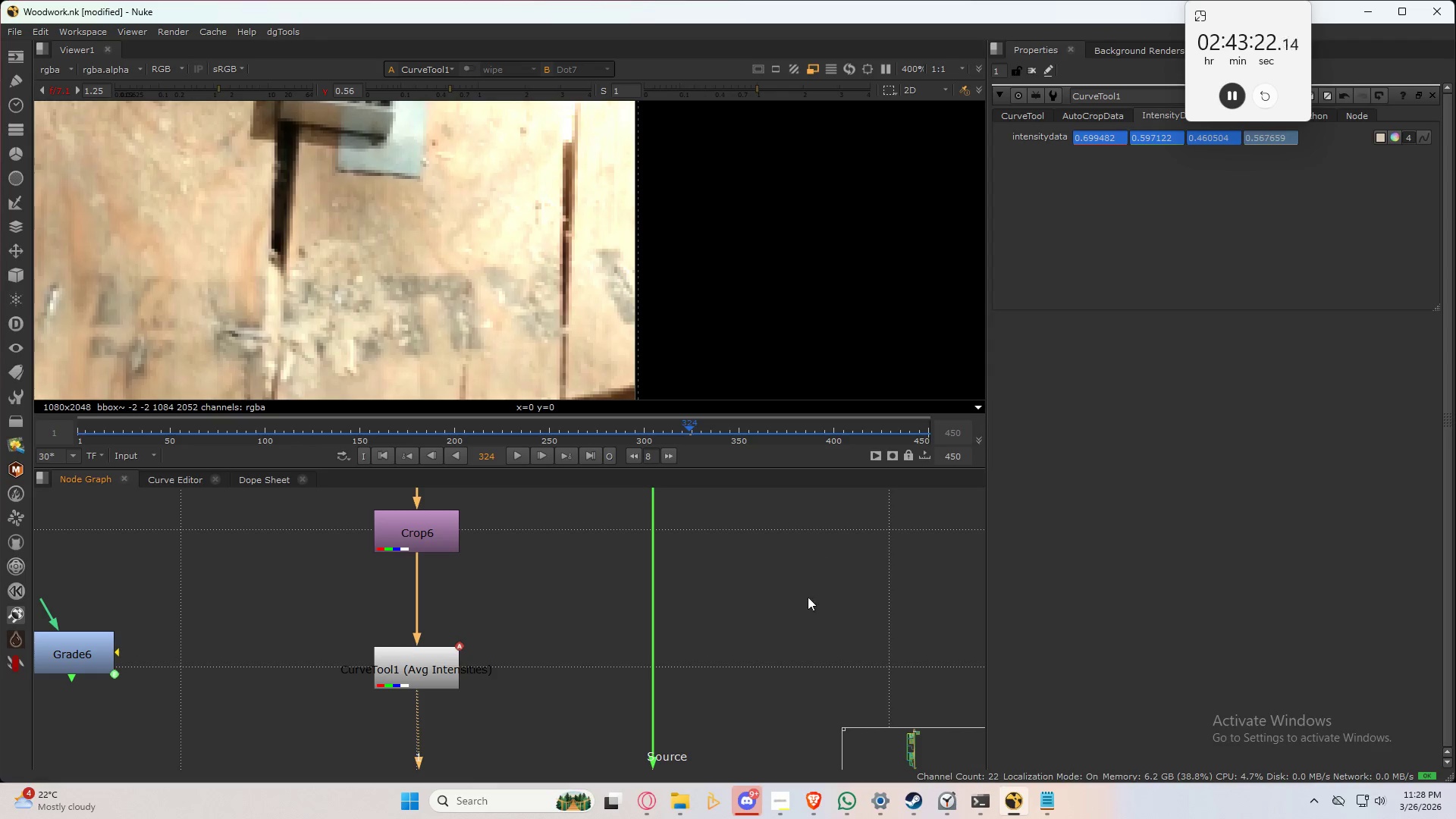 
scroll: coordinate [664, 623], scroll_direction: down, amount: 11.0
 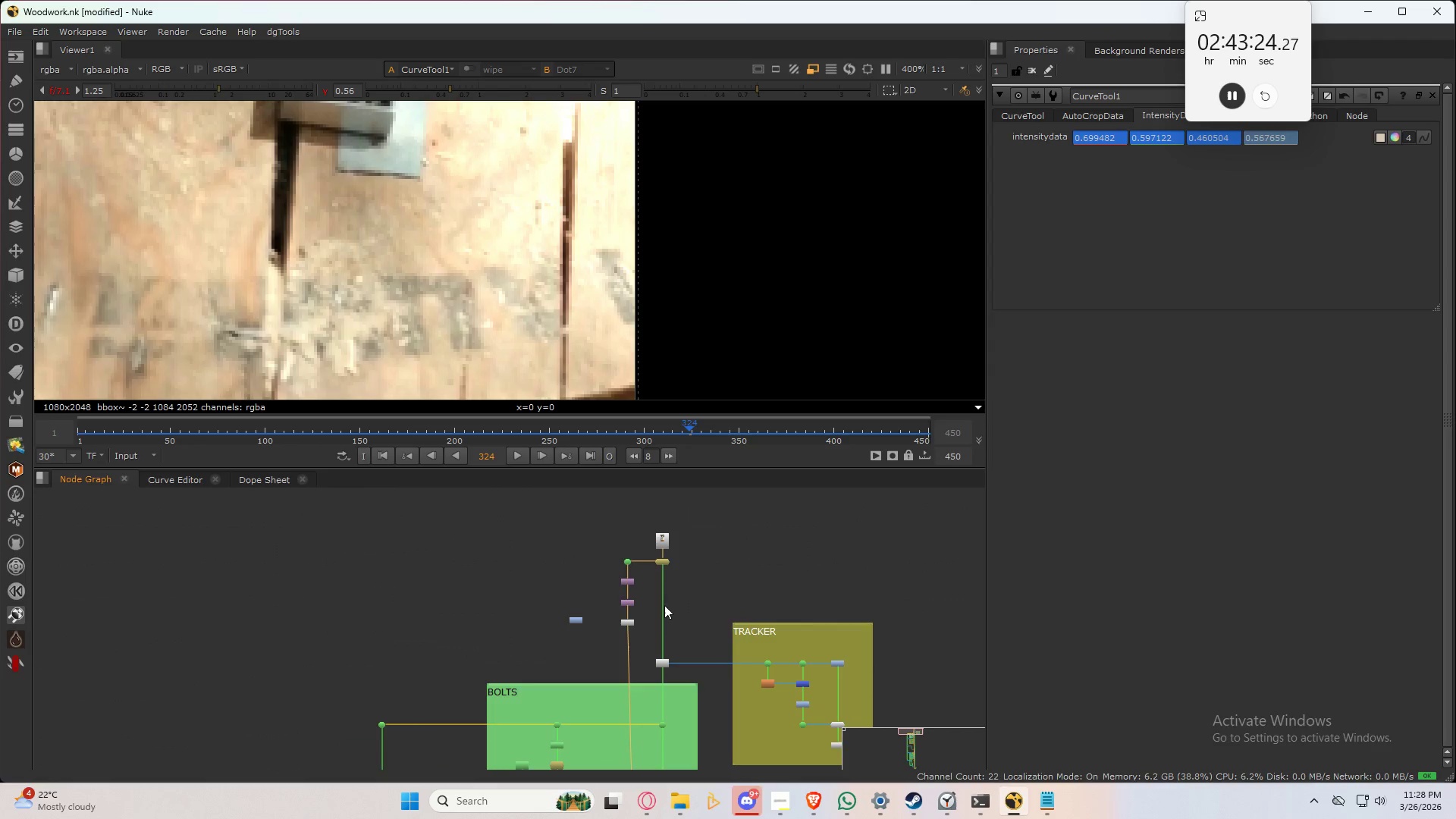 
scroll: coordinate [659, 607], scroll_direction: up, amount: 5.0
 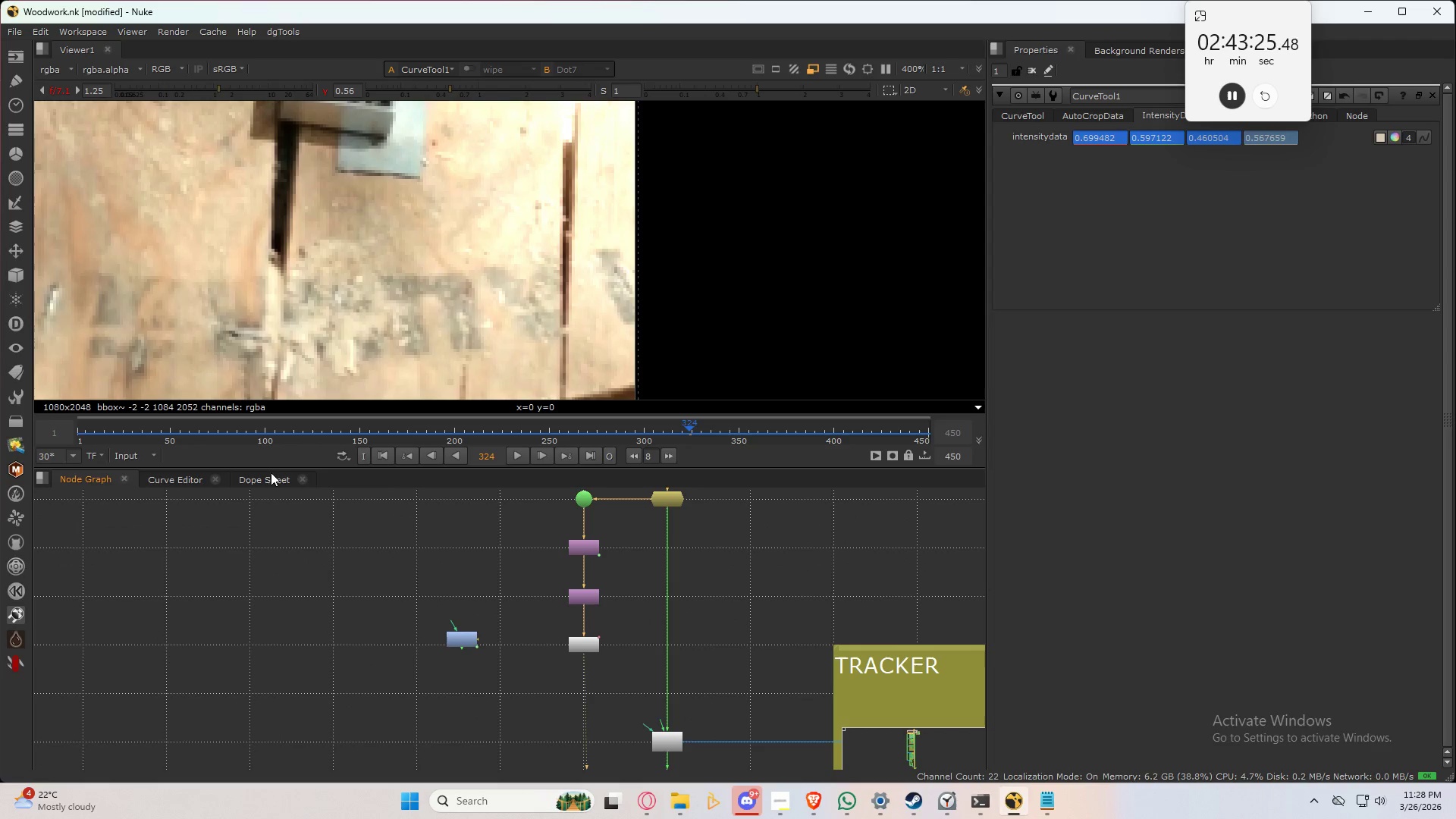 
left_click([267, 483])
 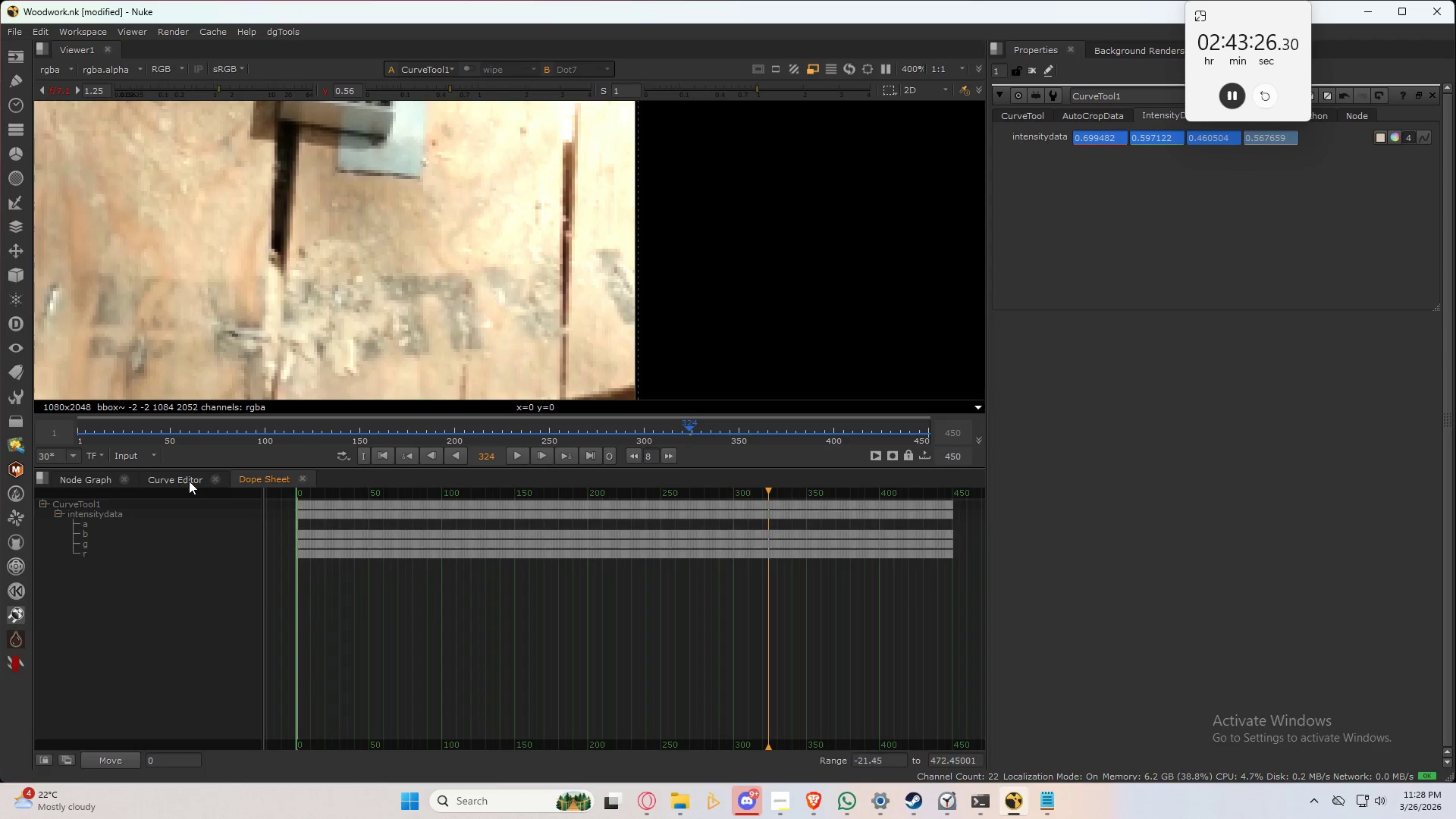 
left_click([189, 481])
 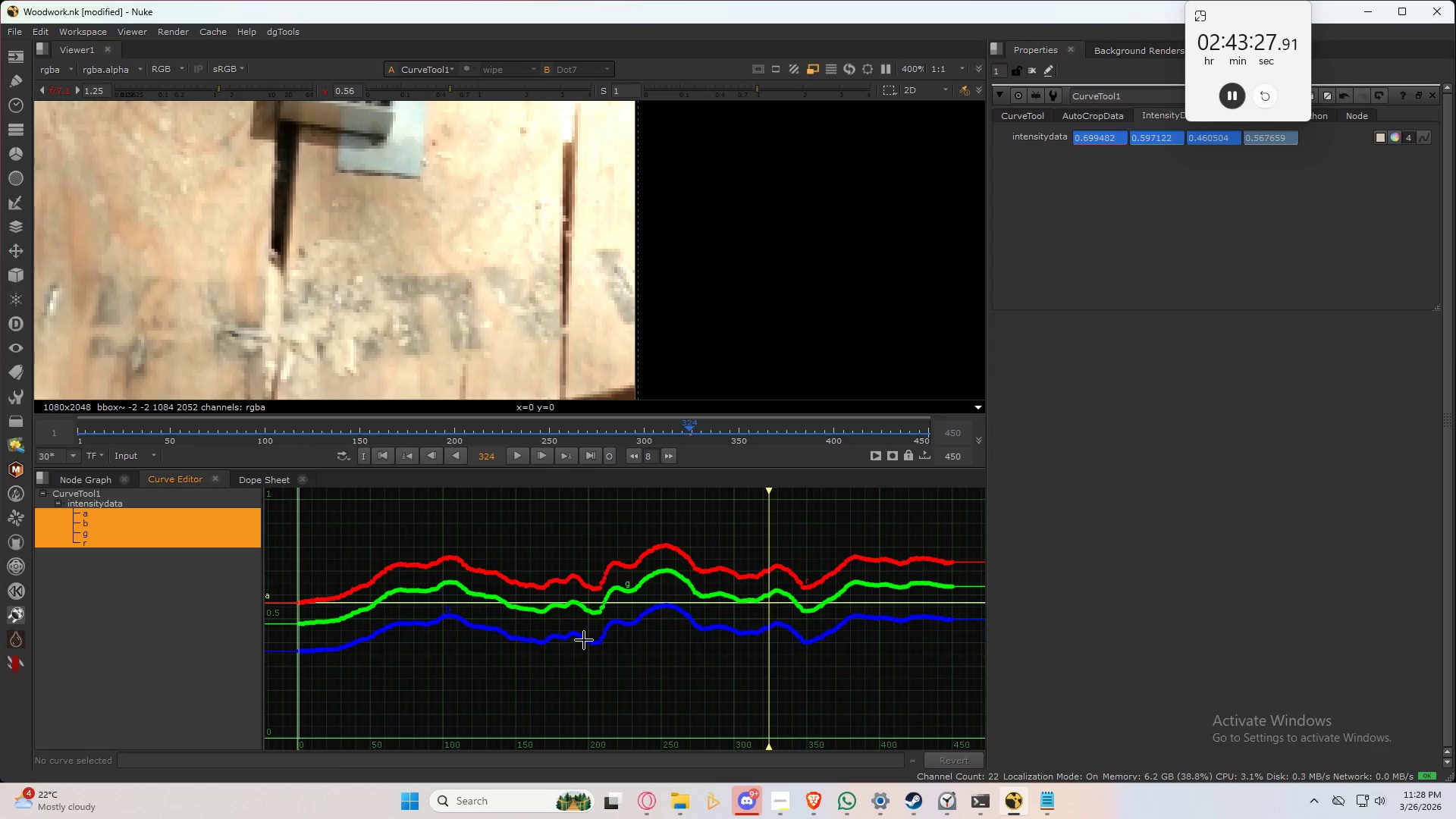 
scroll: coordinate [583, 643], scroll_direction: down, amount: 7.0
 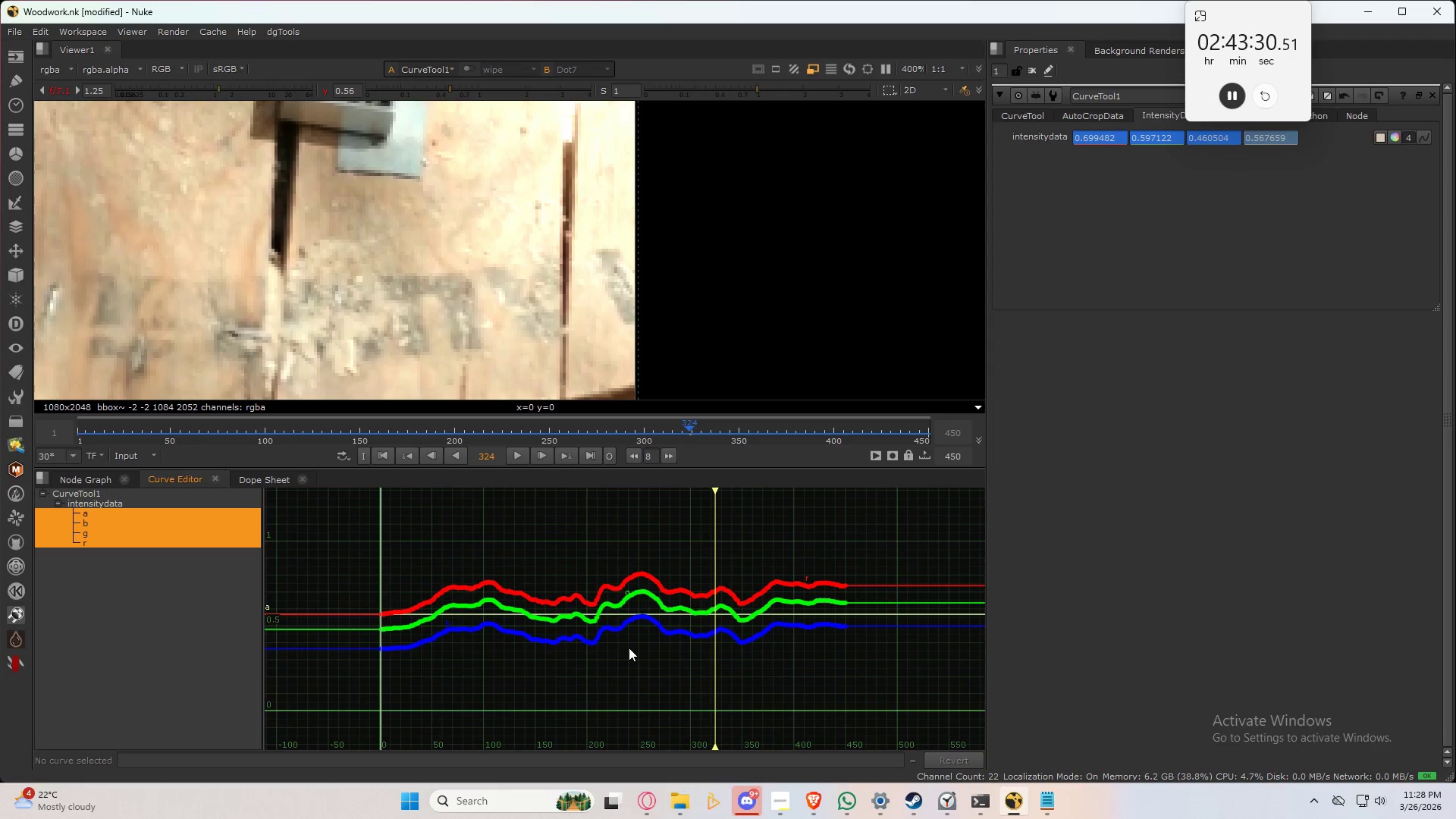 
key(Control+A)
 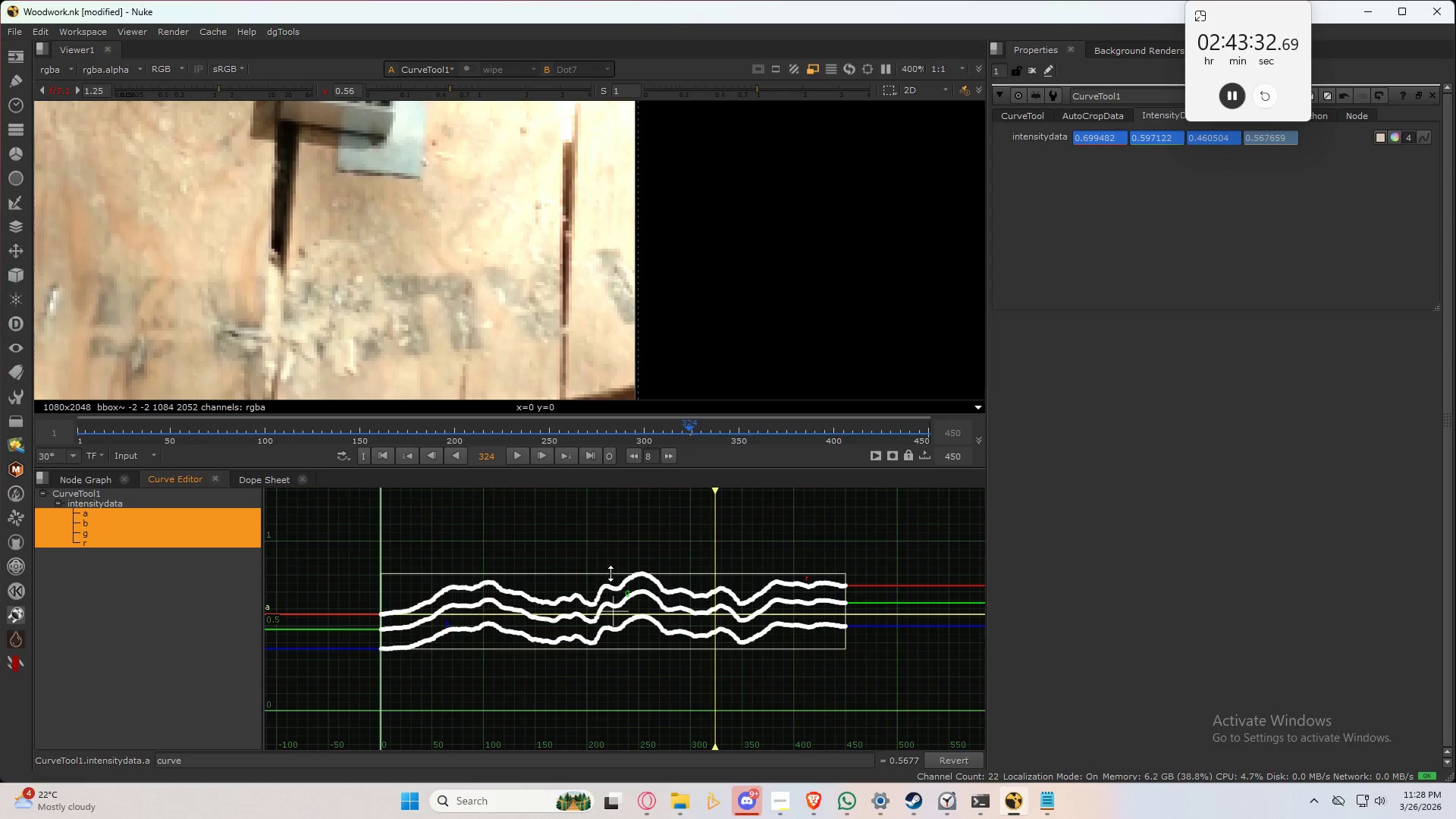 
left_click_drag(start_coordinate=[610, 573], to_coordinate=[610, 539])
 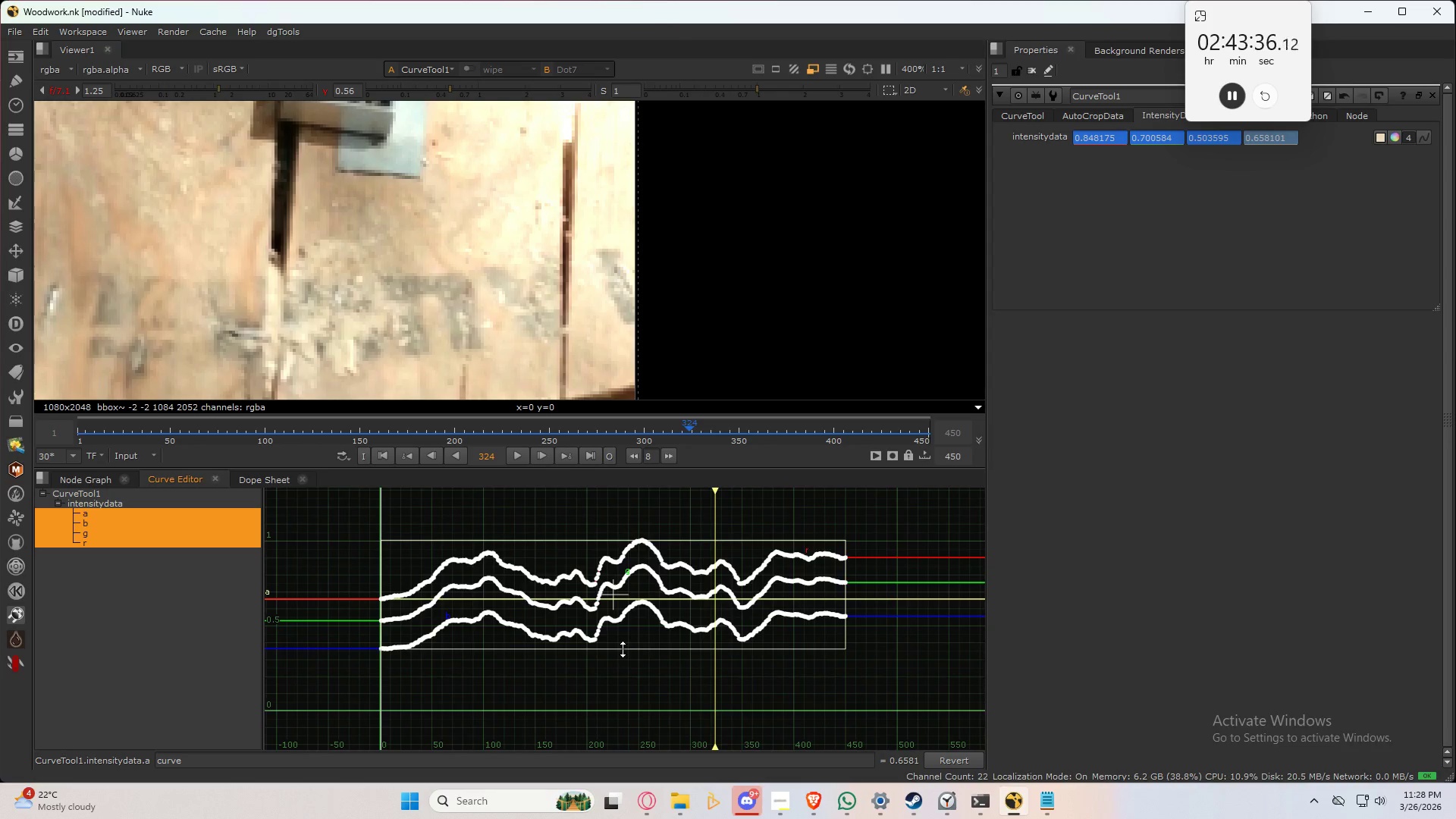 
left_click_drag(start_coordinate=[623, 649], to_coordinate=[619, 712])
 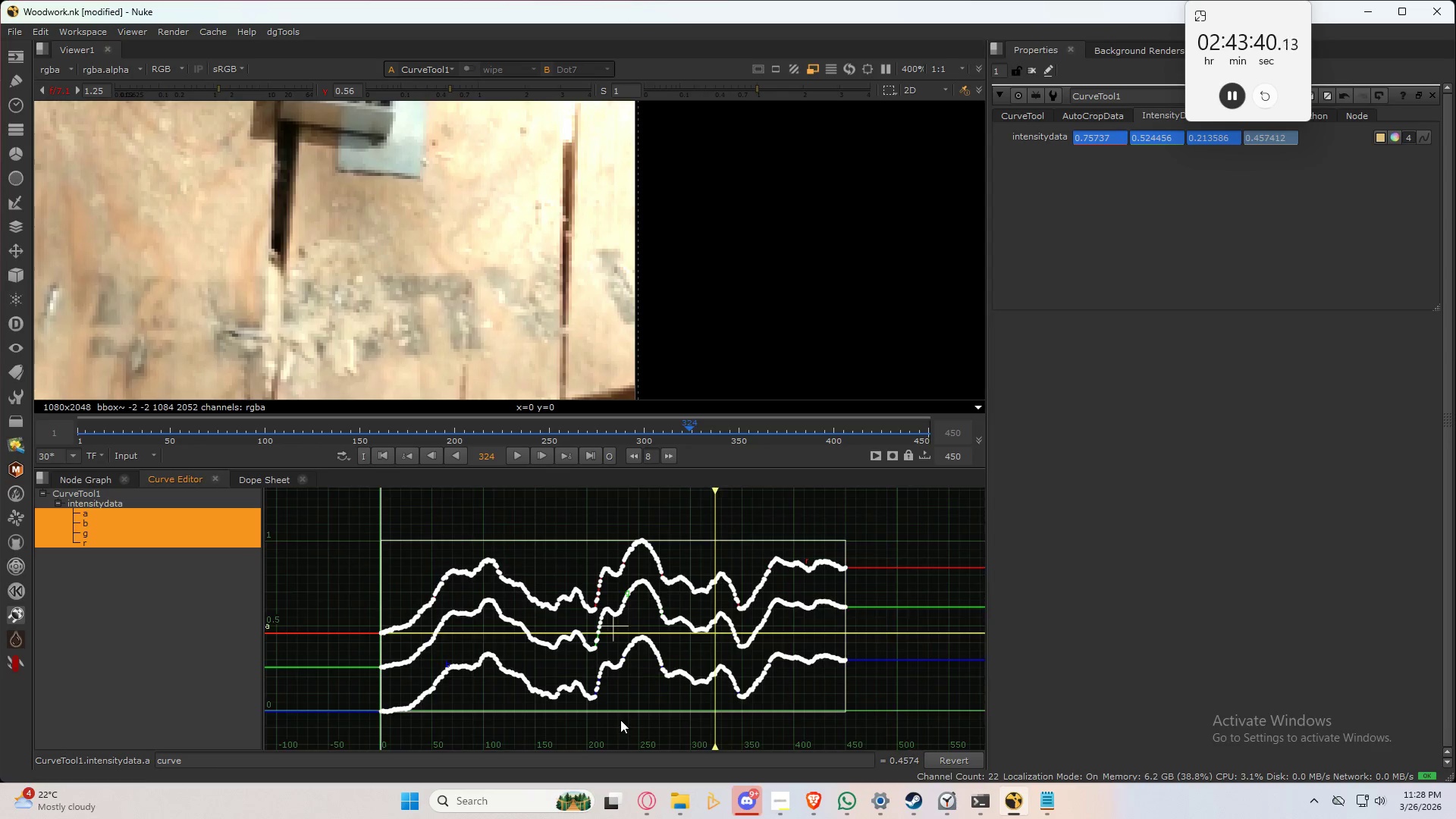 
scroll: coordinate [606, 708], scroll_direction: up, amount: 38.0
 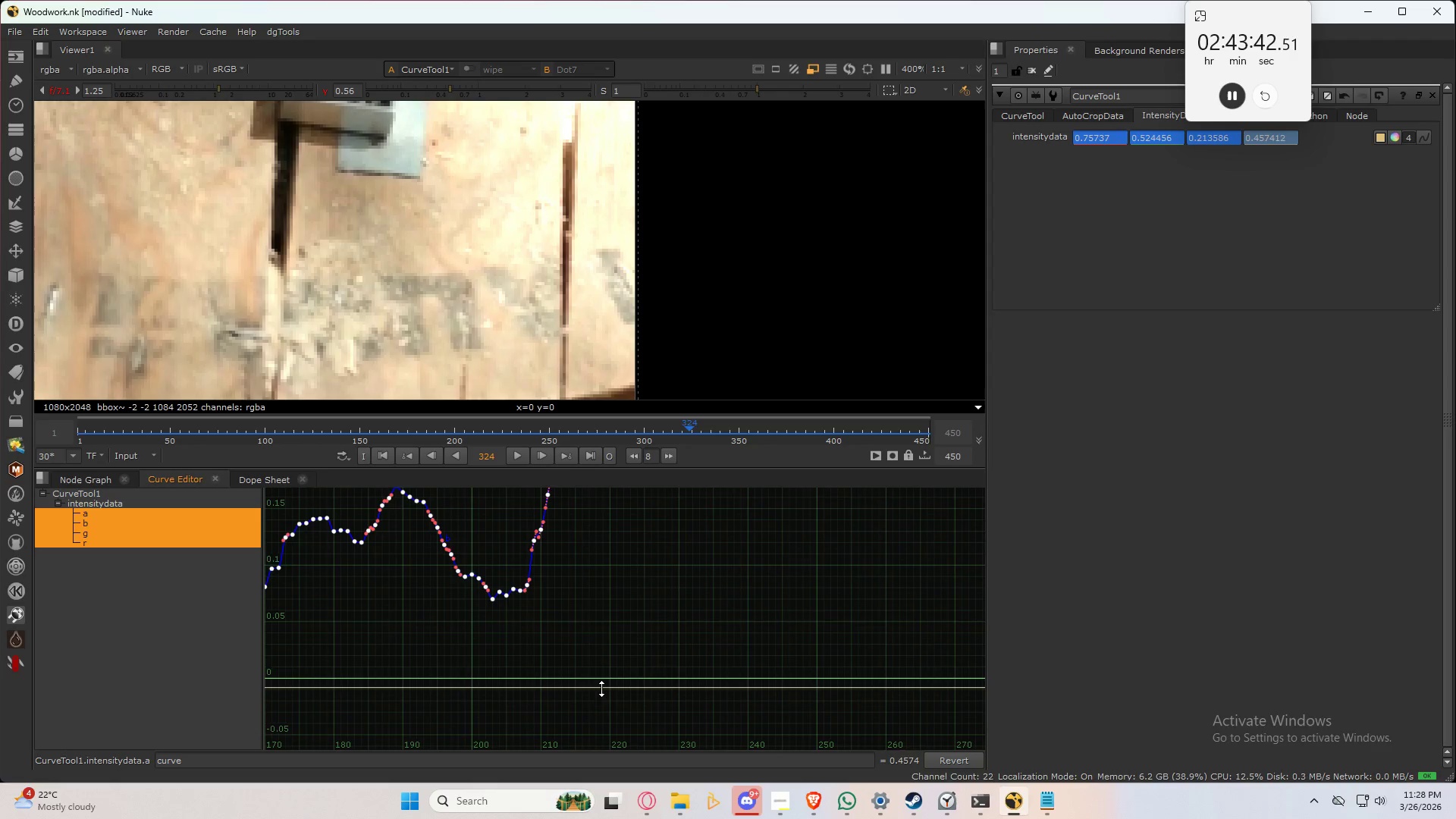 
left_click_drag(start_coordinate=[601, 689], to_coordinate=[602, 680])
 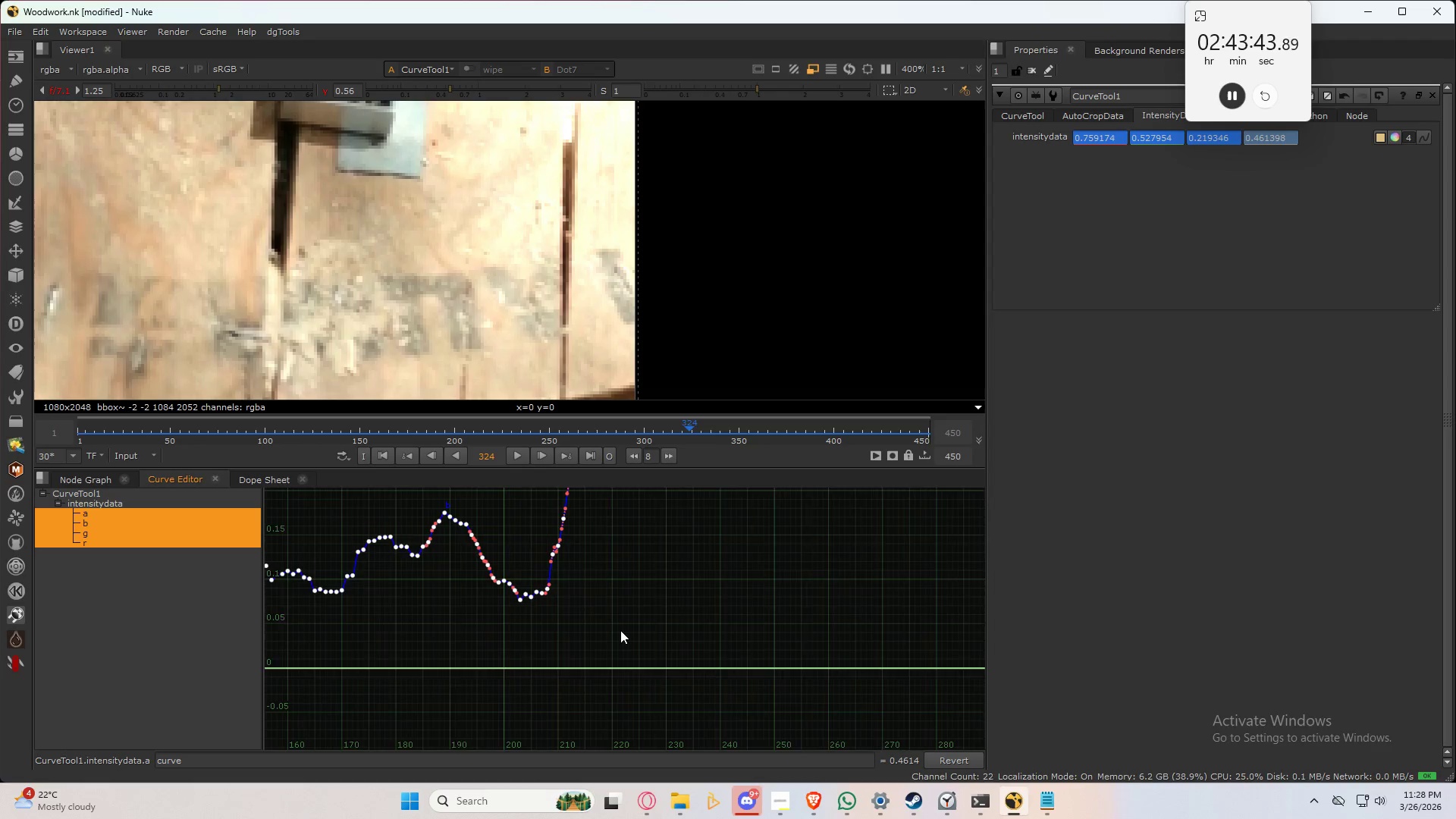 
scroll: coordinate [618, 612], scroll_direction: down, amount: 53.0
 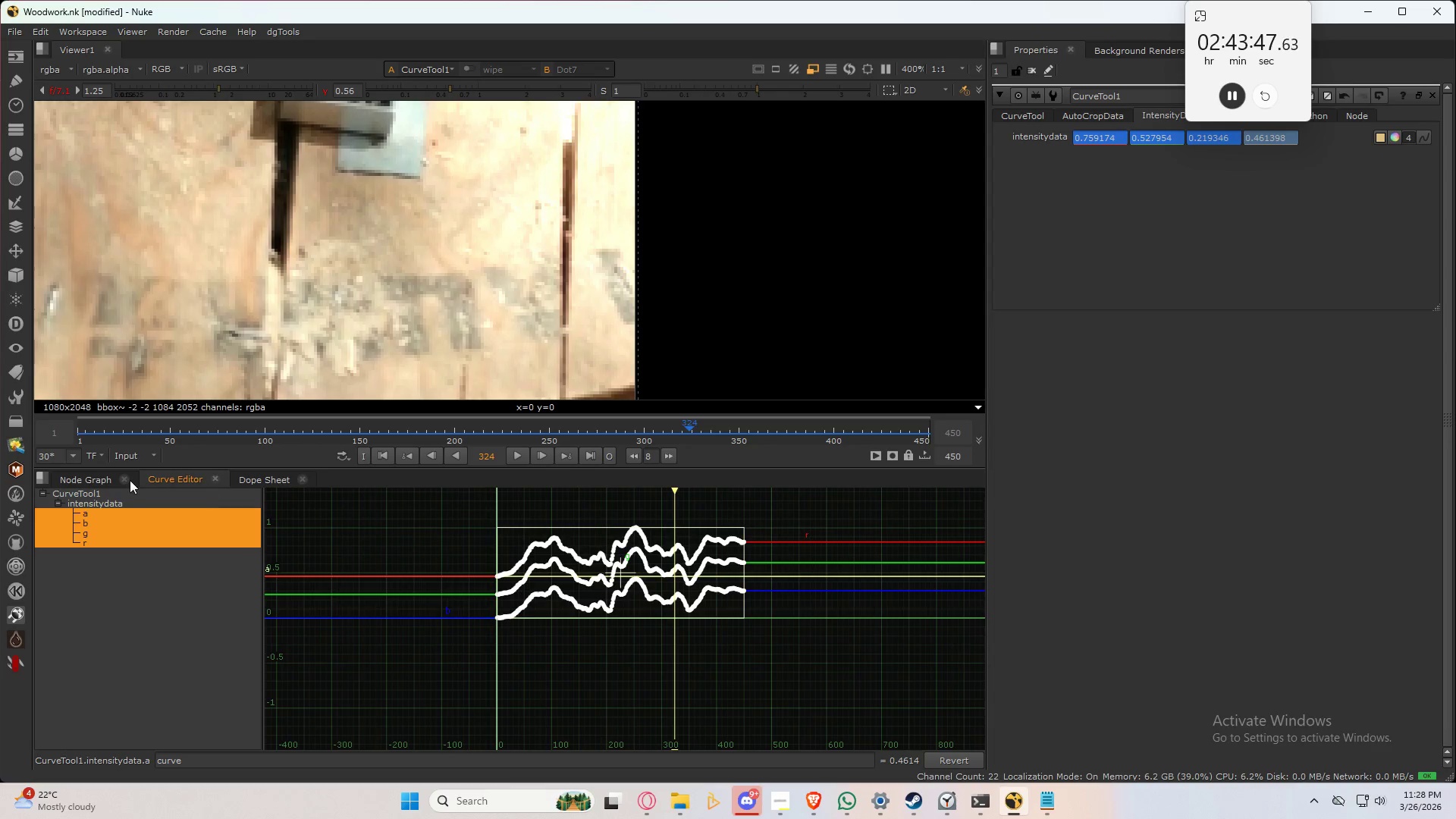 
left_click([89, 479])
 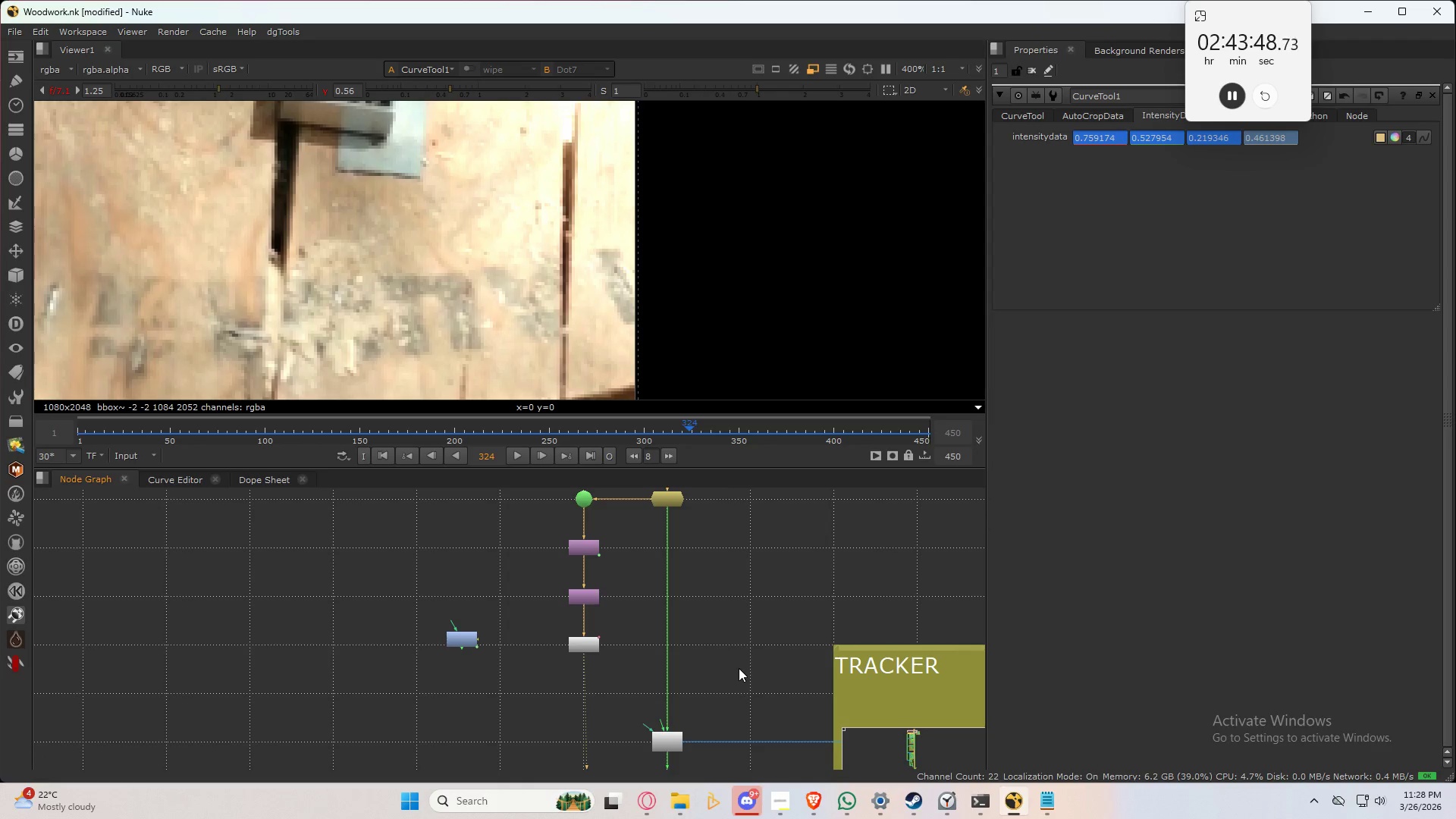 
key(Shift+F1)
 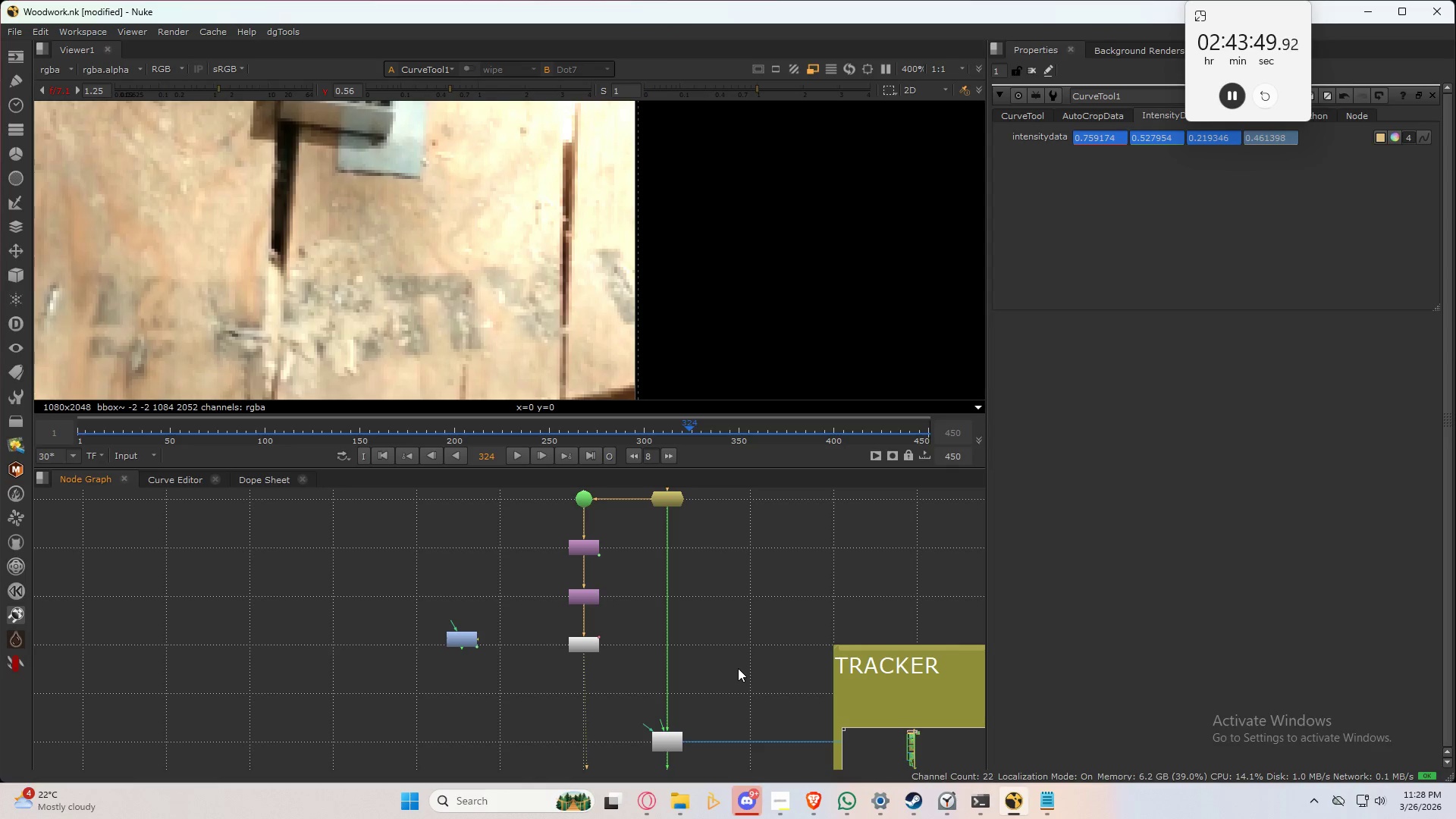 
key(Shift+F3)
 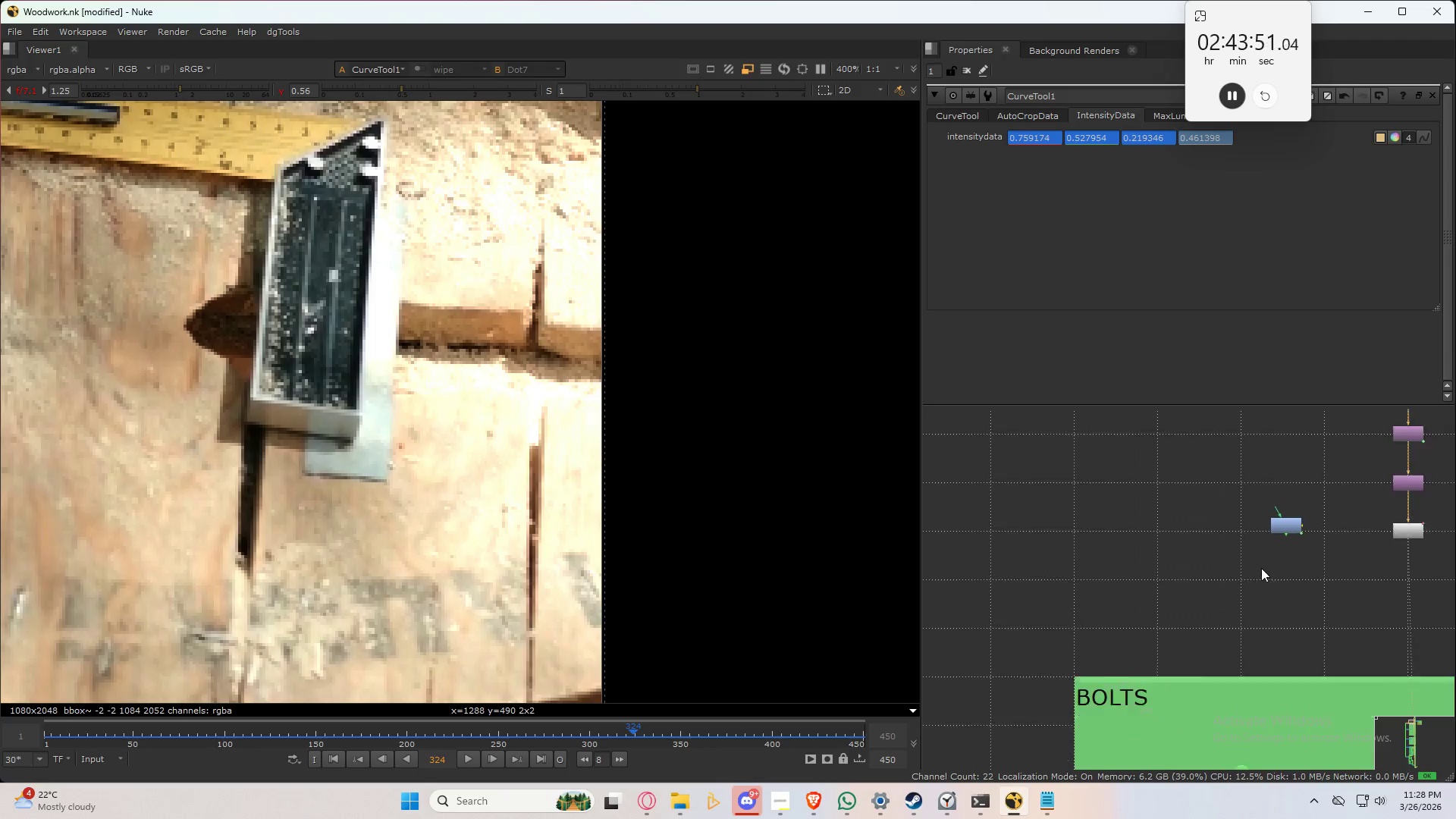 
left_click([1085, 557])
 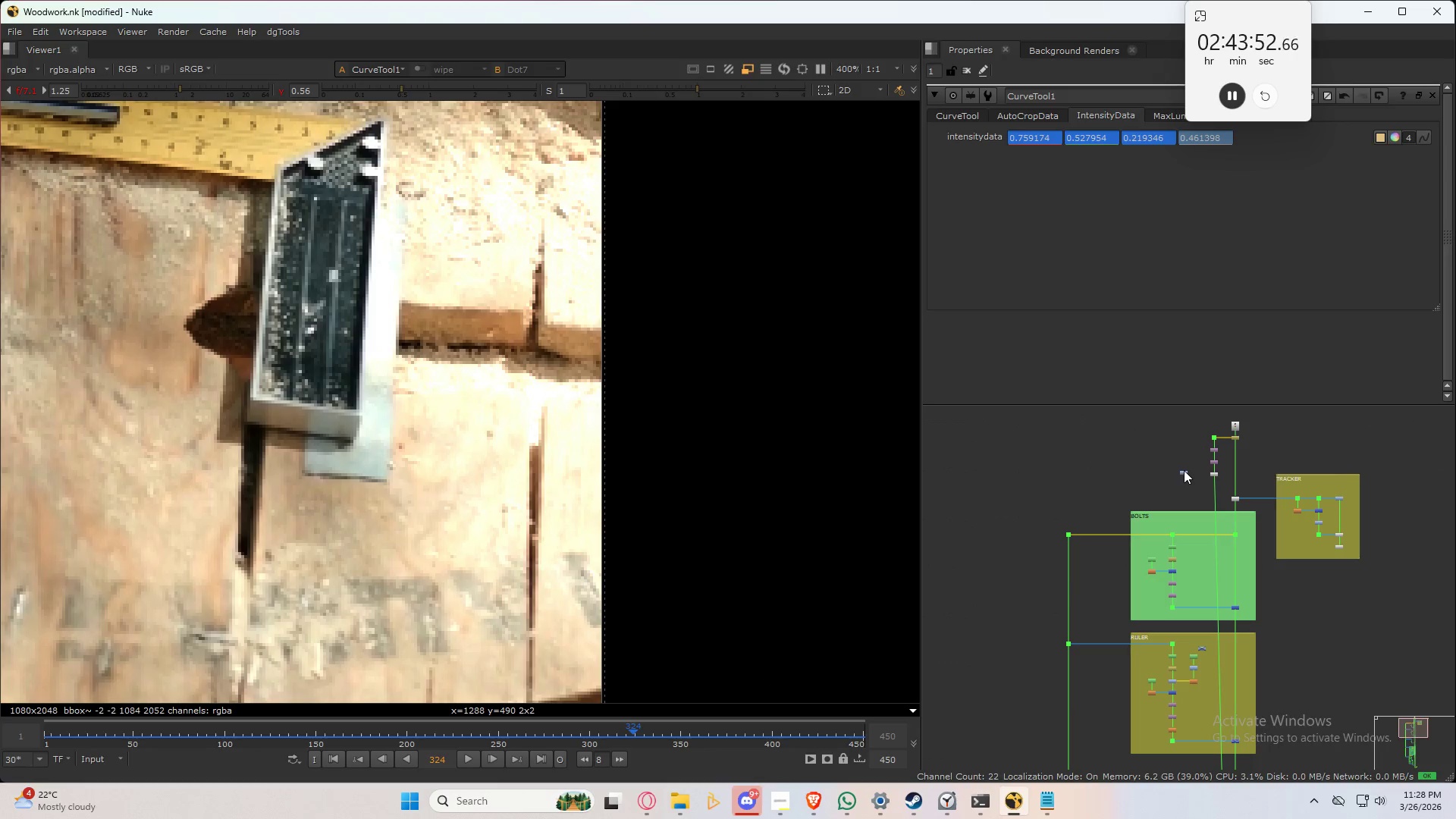 
scroll: coordinate [1190, 564], scroll_direction: down, amount: 8.0
 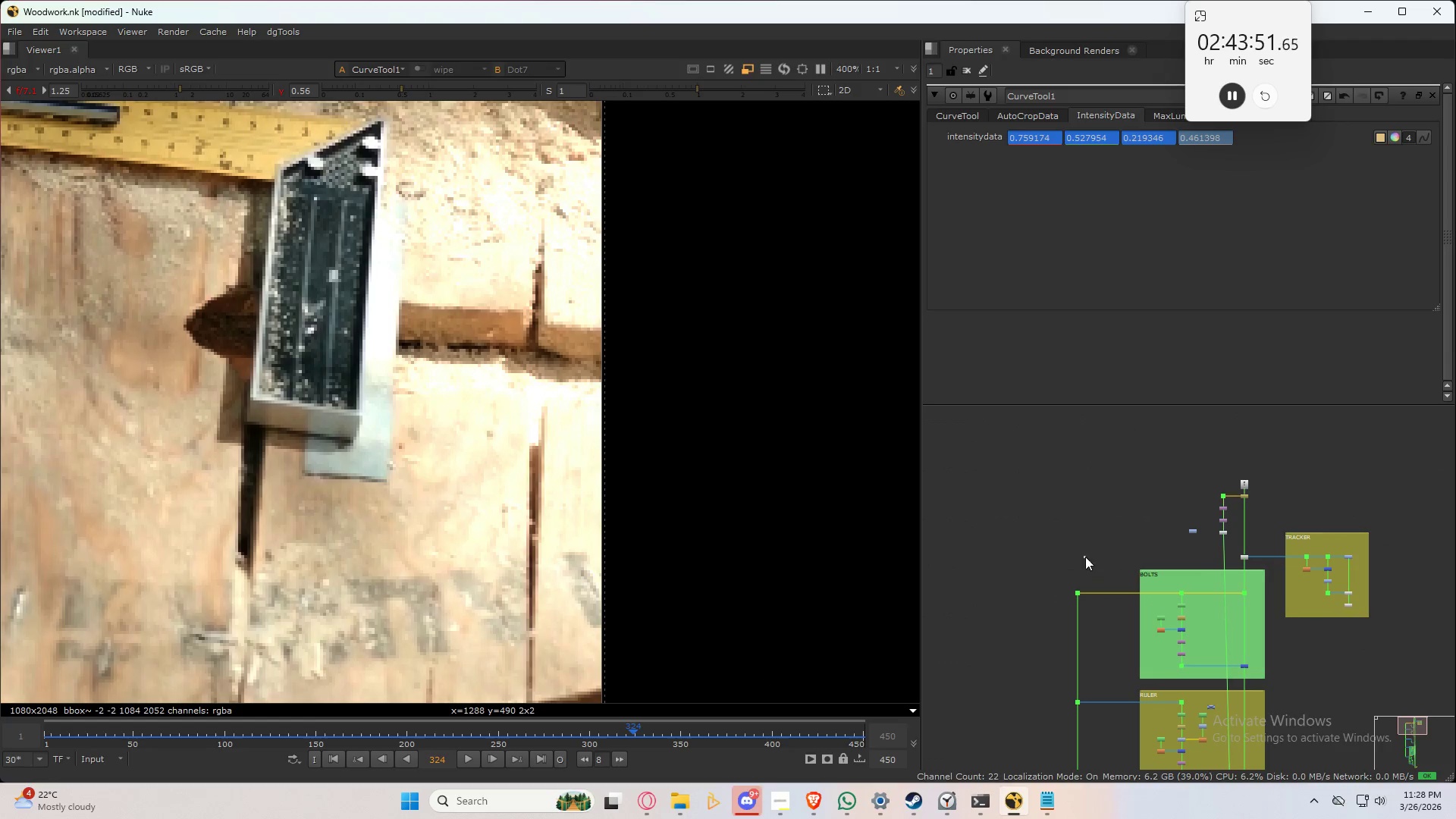 
left_click_drag(start_coordinate=[1184, 470], to_coordinate=[1012, 714])
 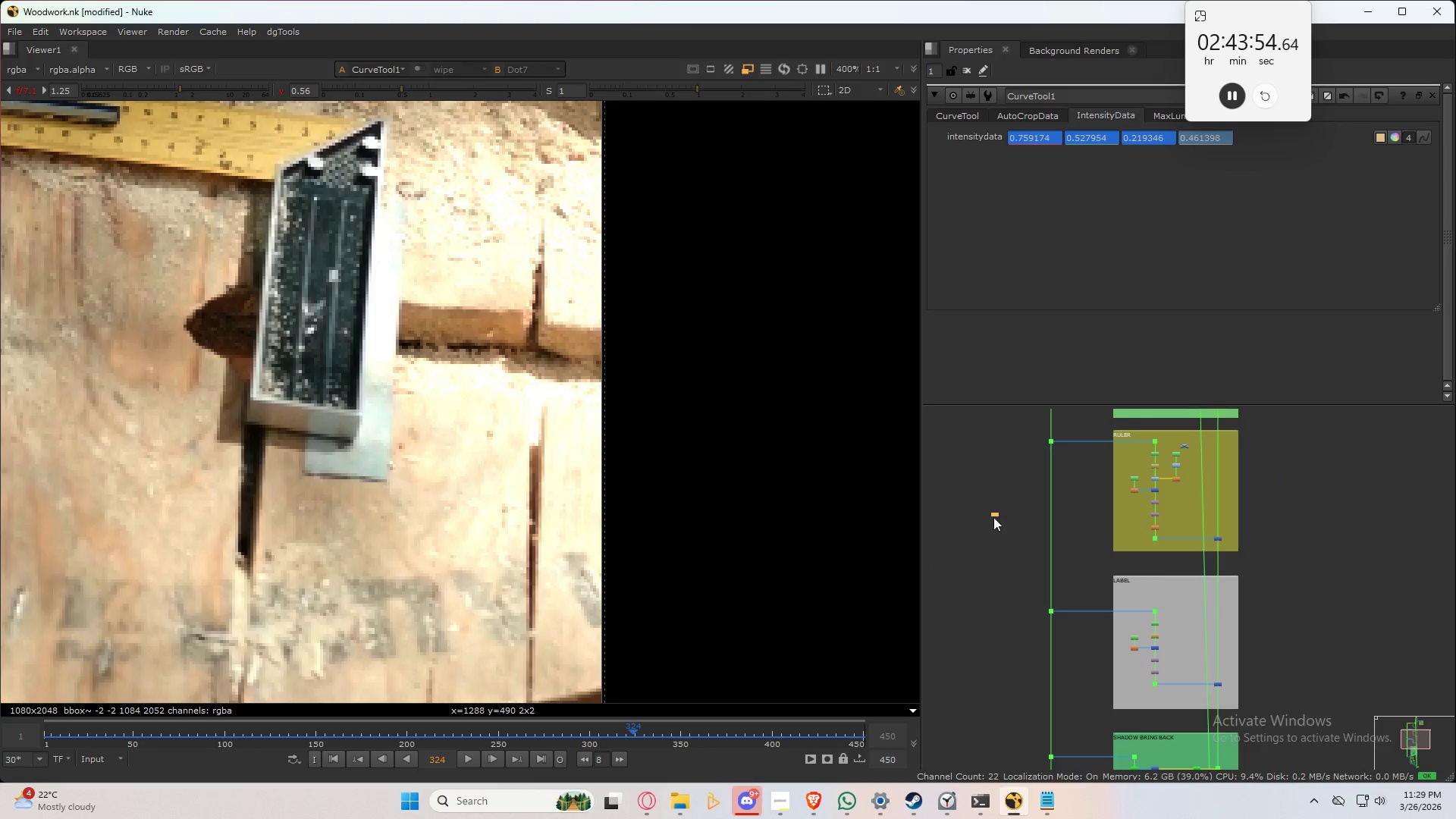 
left_click_drag(start_coordinate=[992, 516], to_coordinate=[1075, 666])
 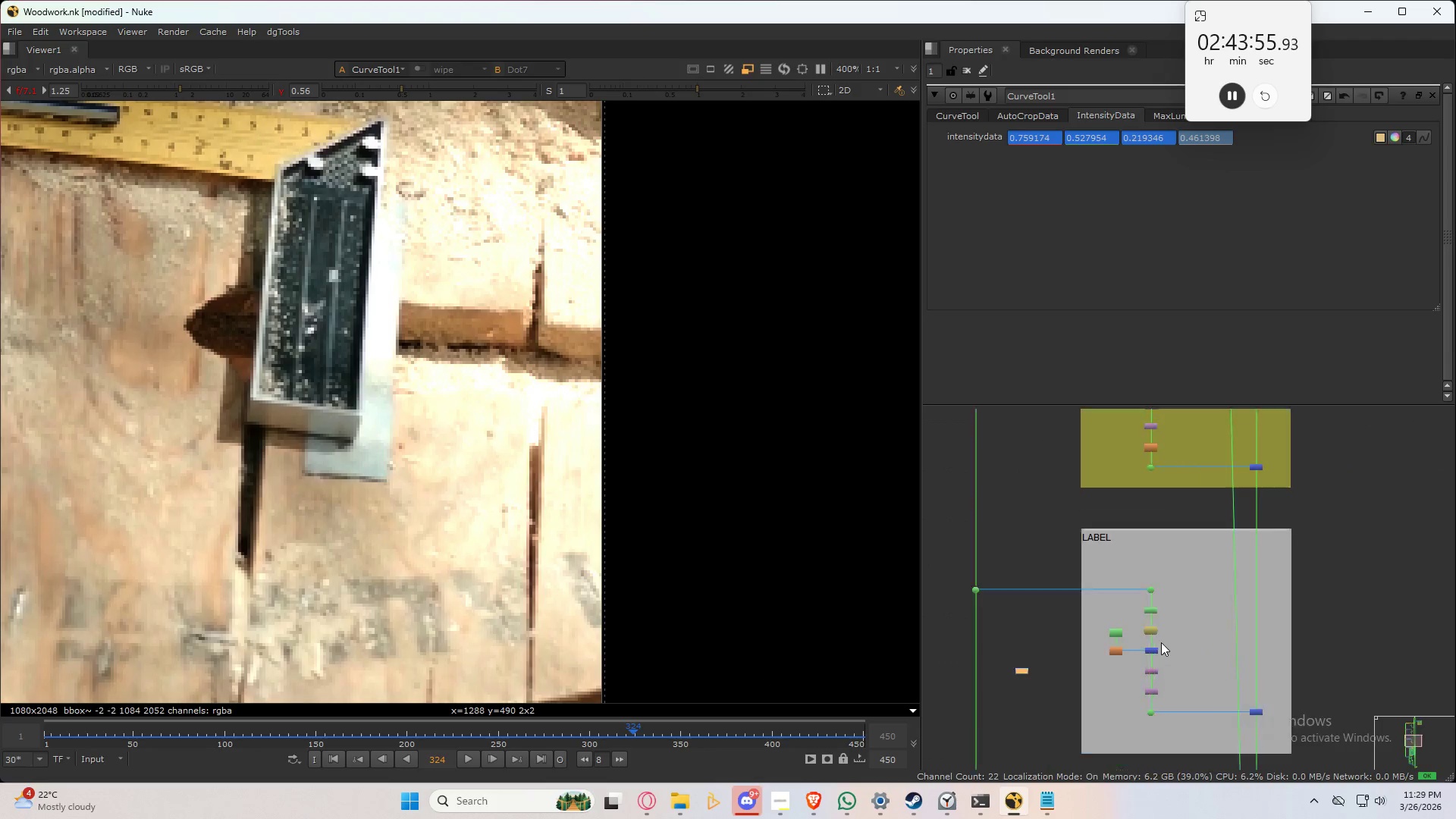 
scroll: coordinate [1161, 642], scroll_direction: up, amount: 5.0
 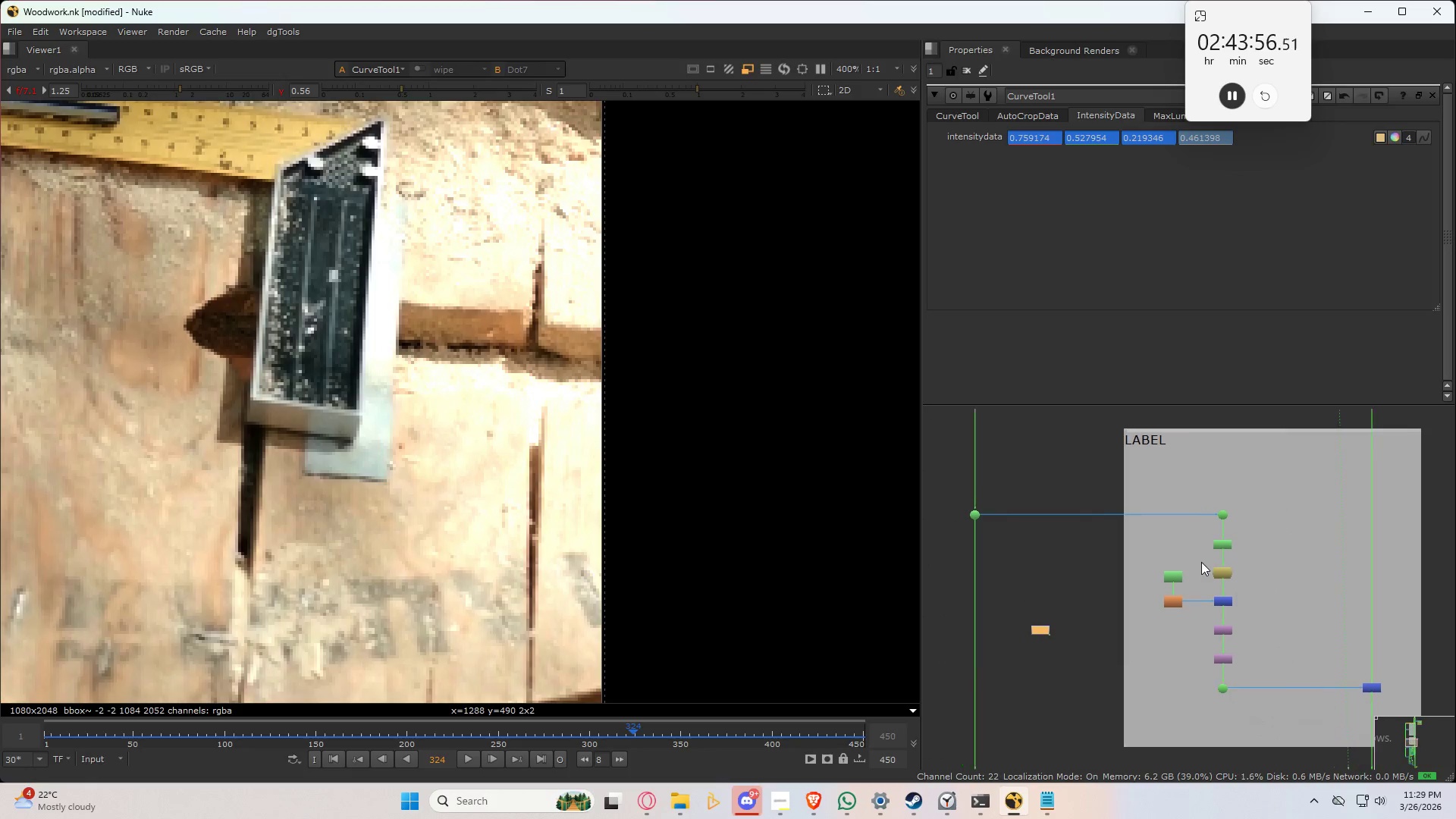 
key(Space)
 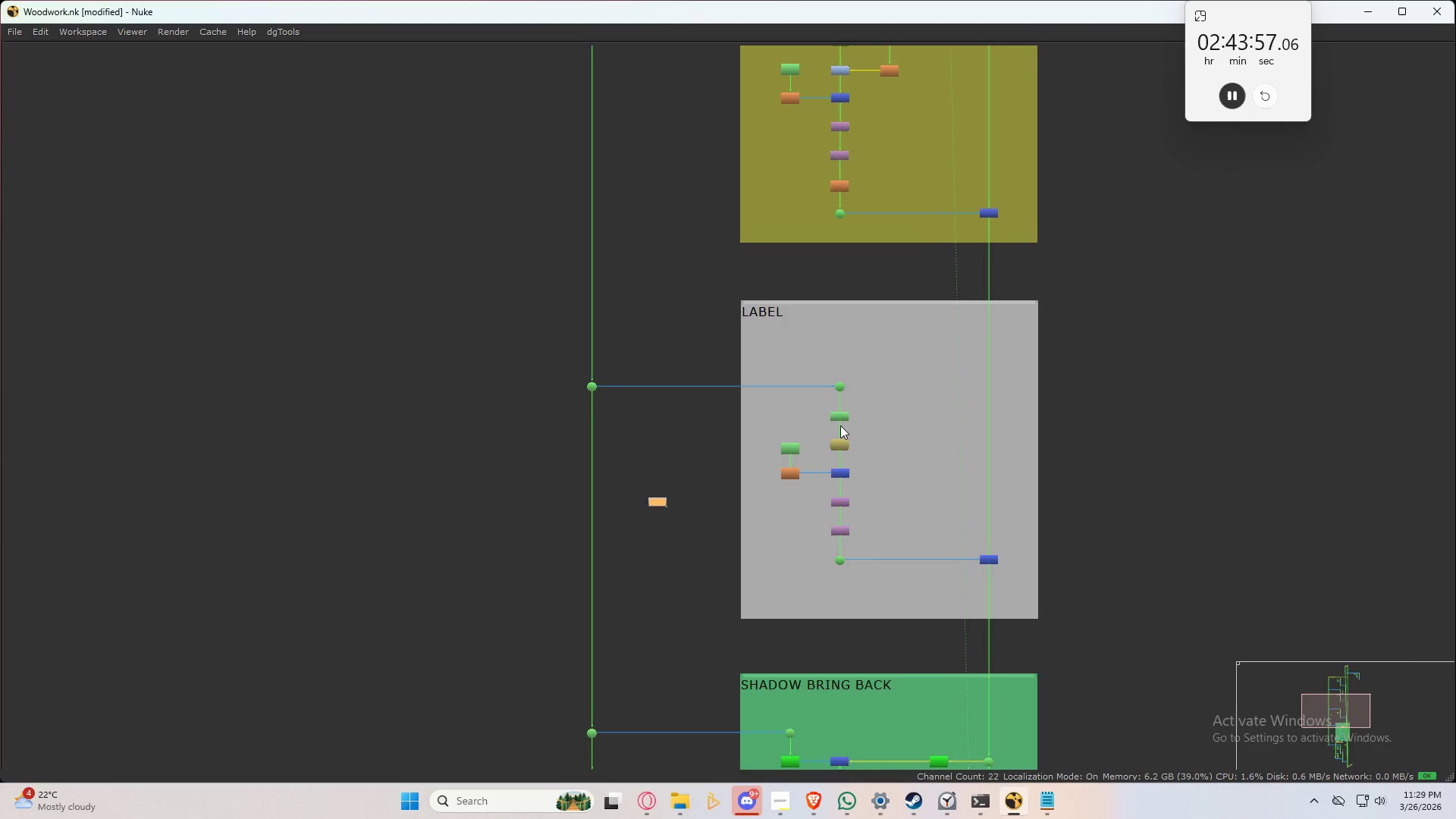 
scroll: coordinate [834, 412], scroll_direction: up, amount: 6.0
 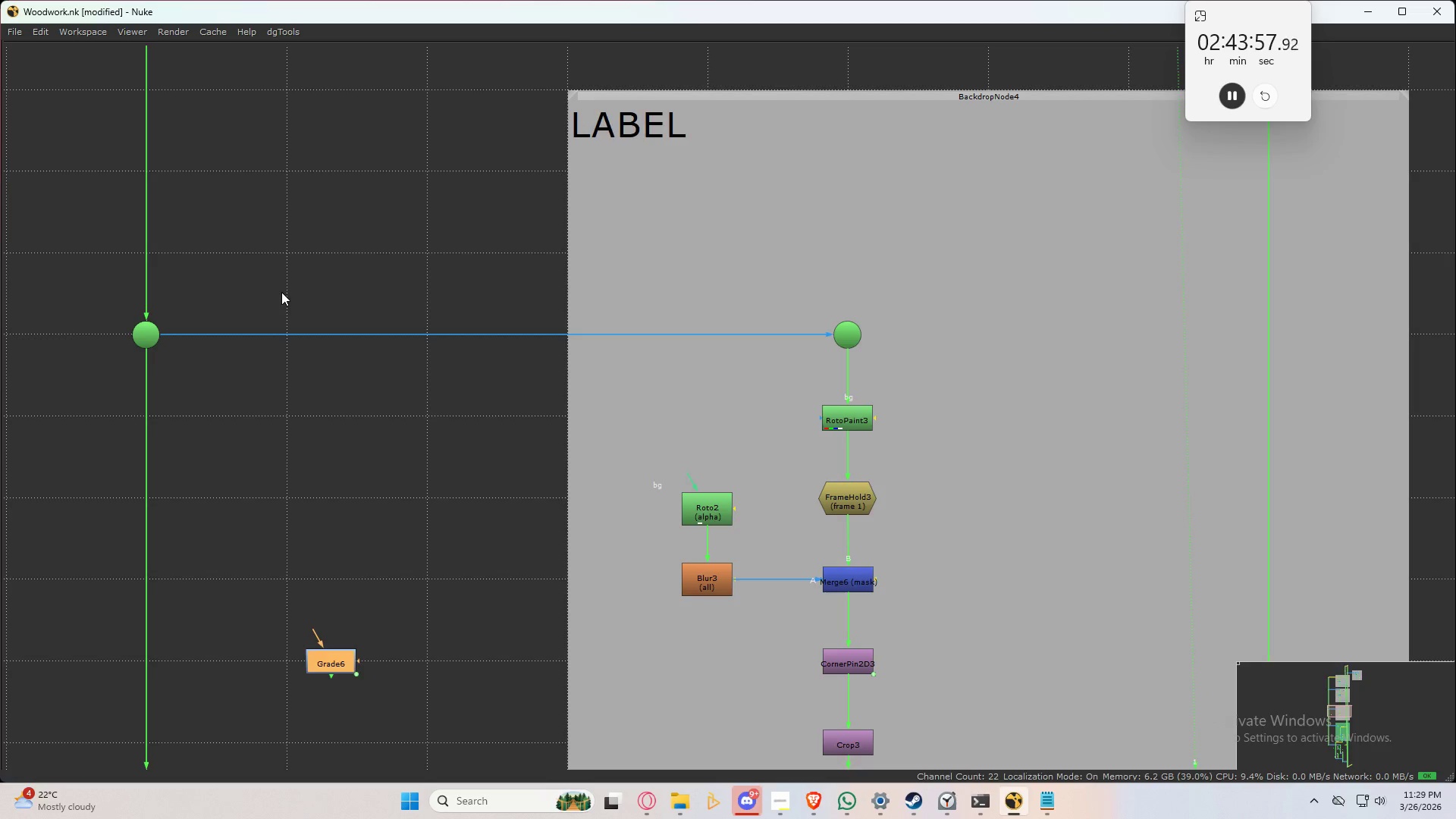 
left_click_drag(start_coordinate=[123, 270], to_coordinate=[748, 423])
 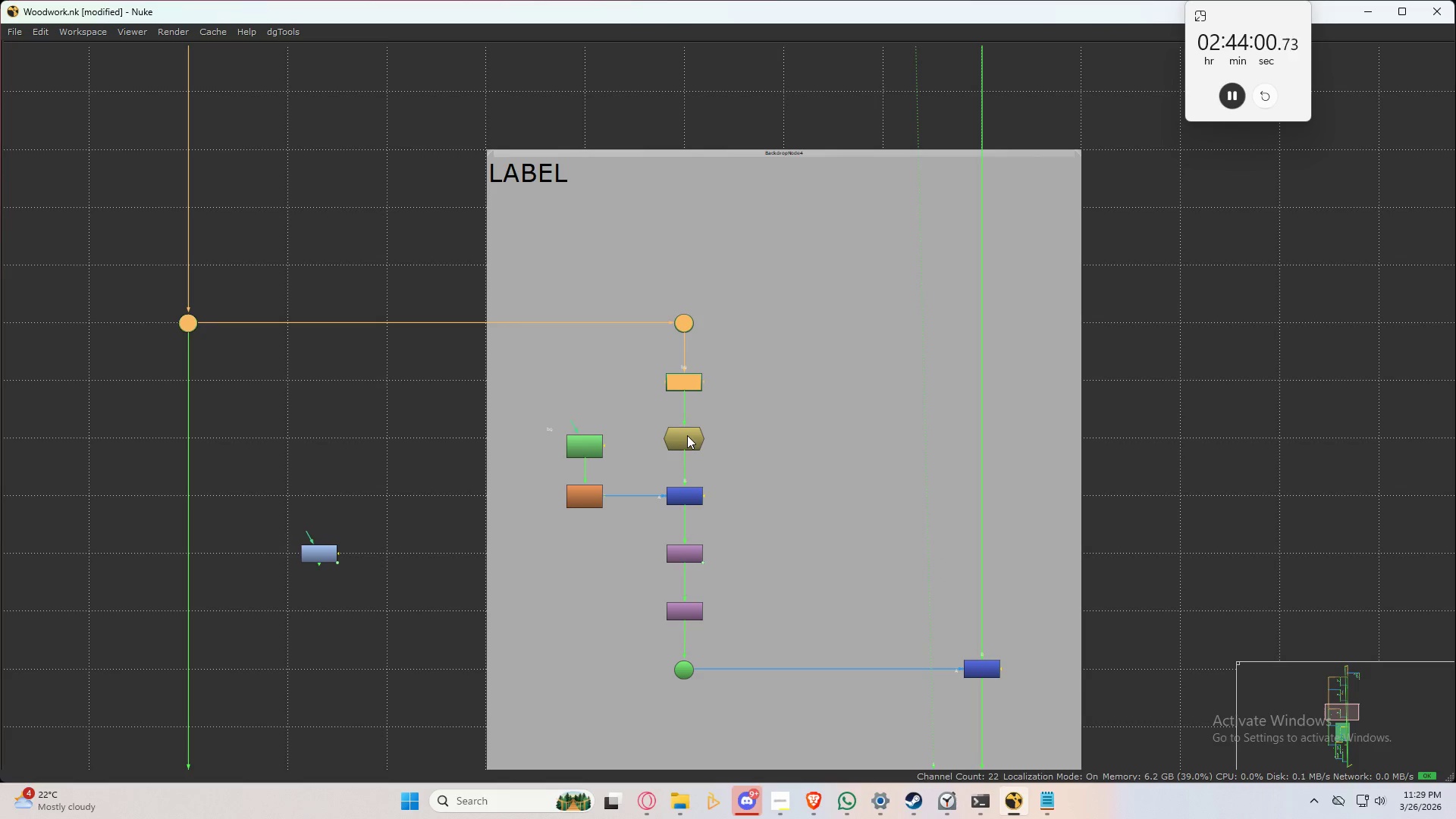 
scroll: coordinate [287, 296], scroll_direction: down, amount: 2.0
 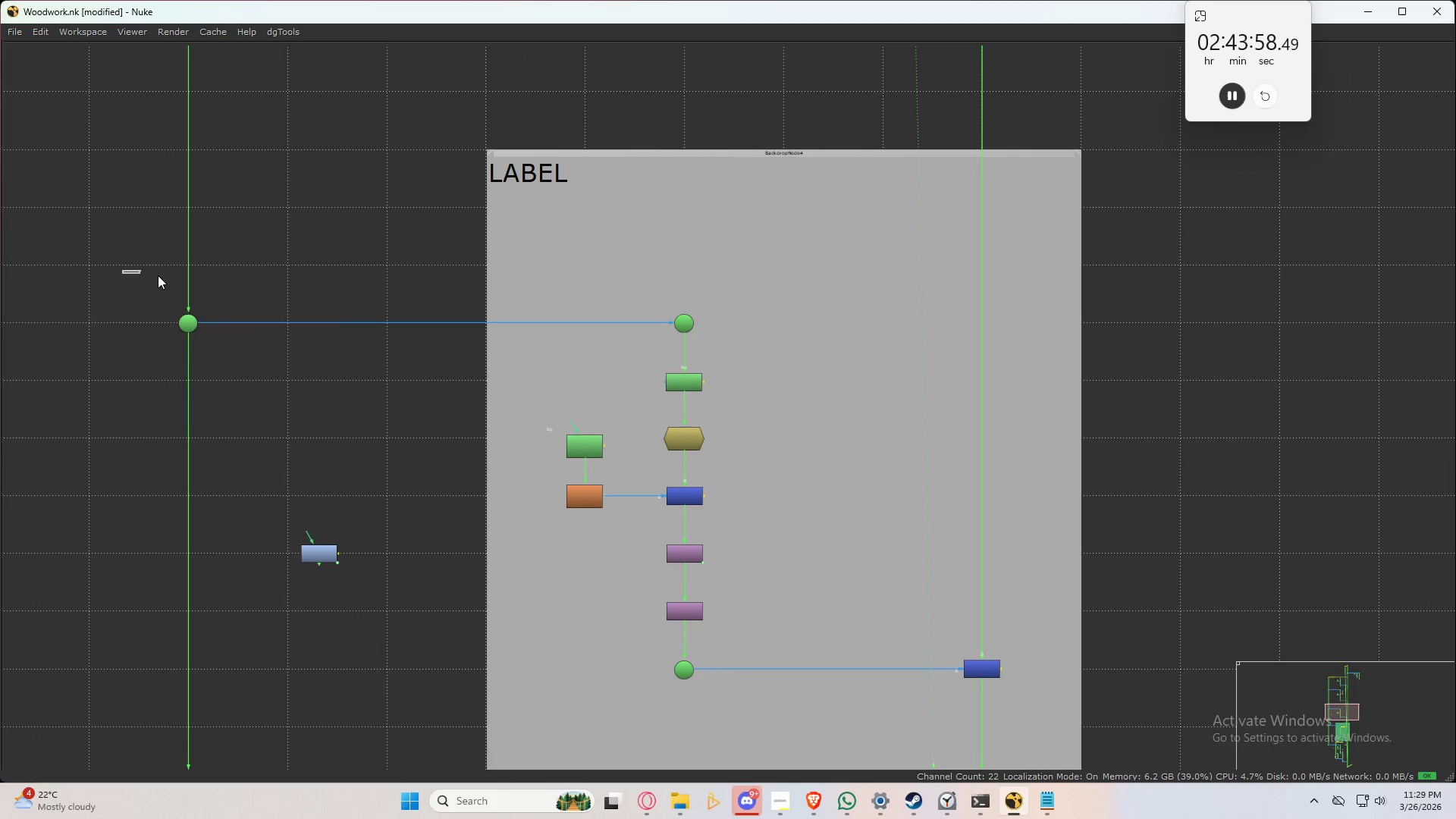 
hold_key(key=ShiftLeft, duration=0.58)
left_click([686, 441])
 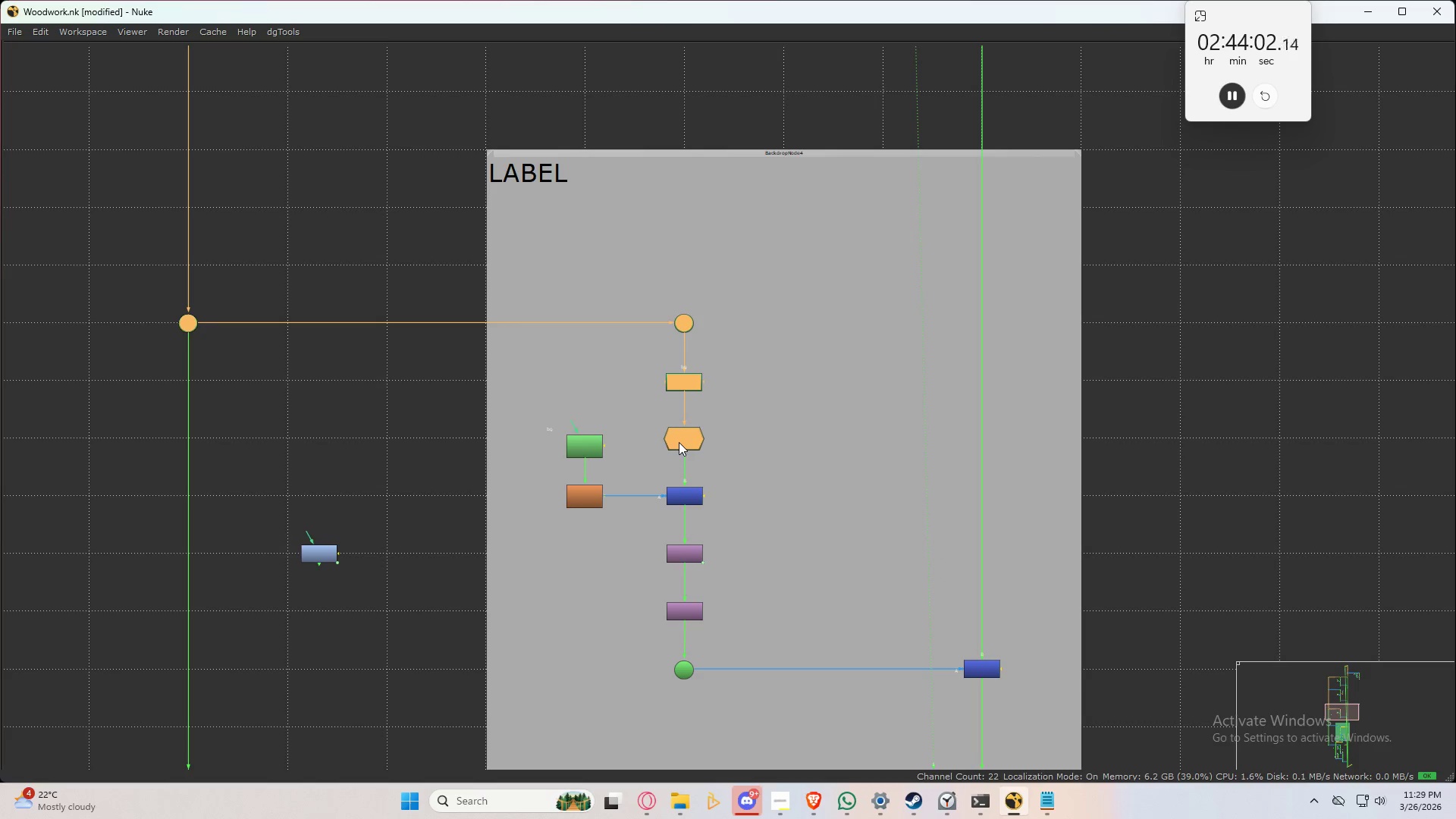 
left_click_drag(start_coordinate=[680, 441], to_coordinate=[676, 387])
 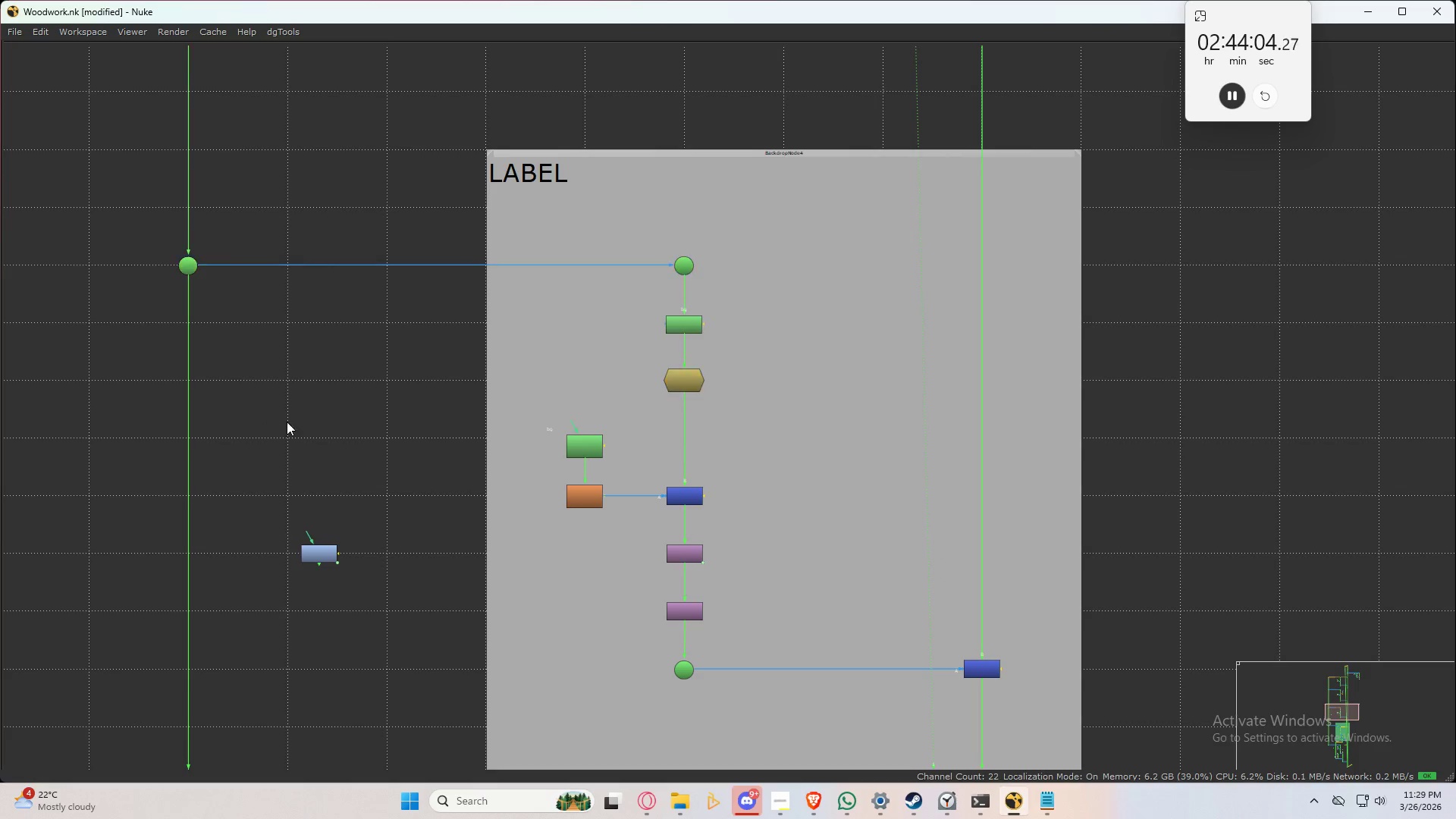 
left_click([269, 407])
 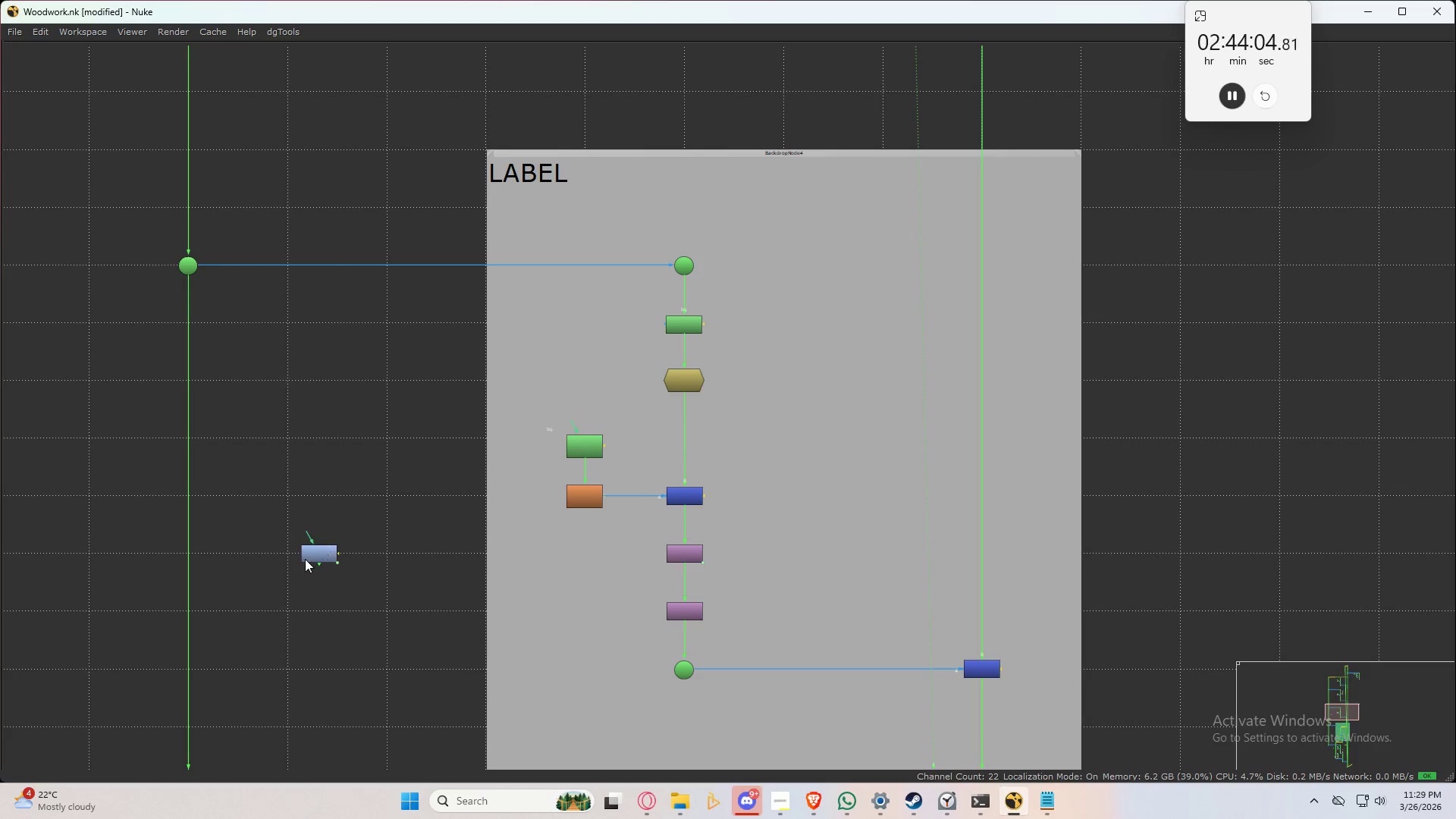 
left_click_drag(start_coordinate=[305, 559], to_coordinate=[669, 448])
 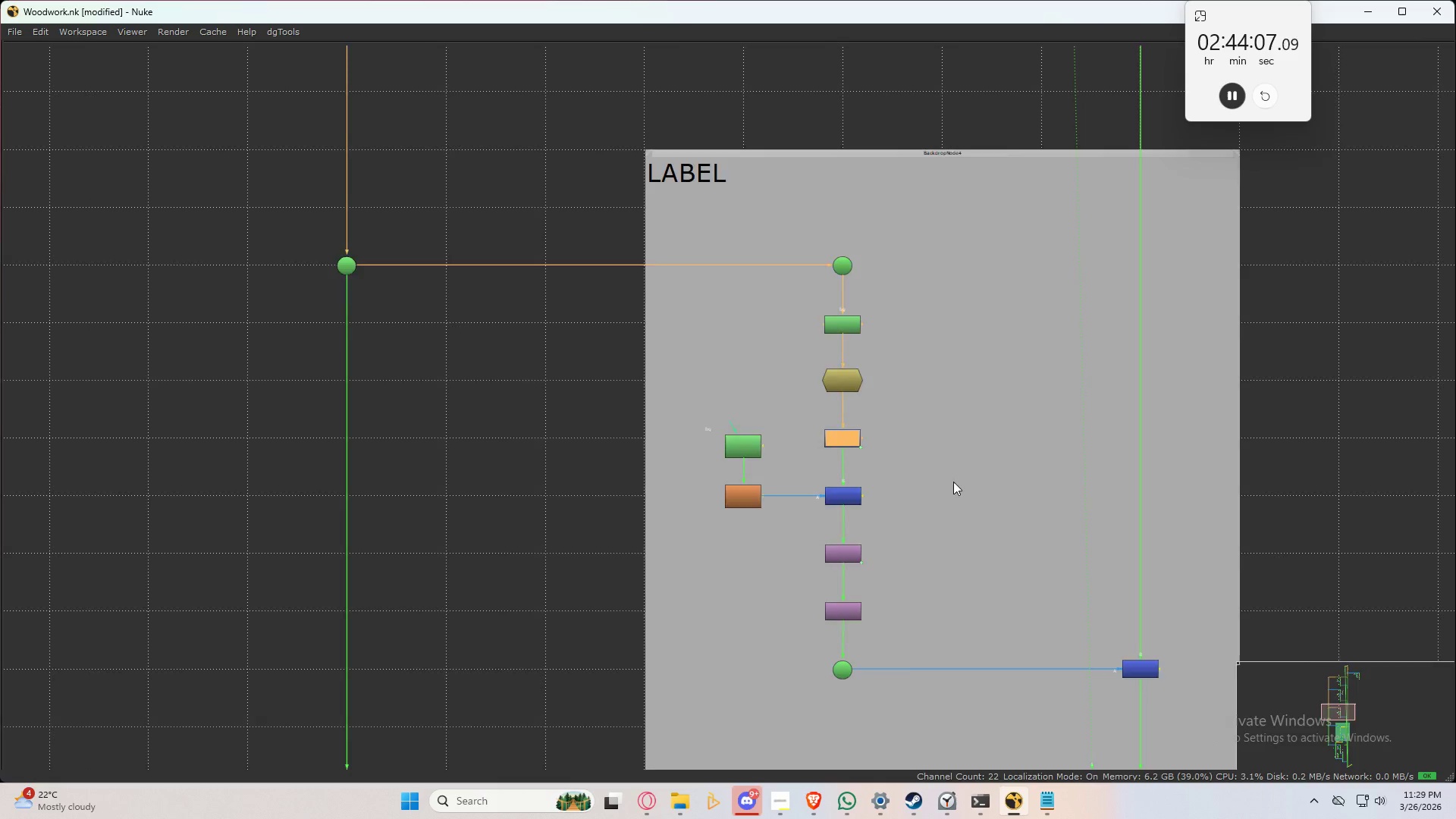 
key(Space)
 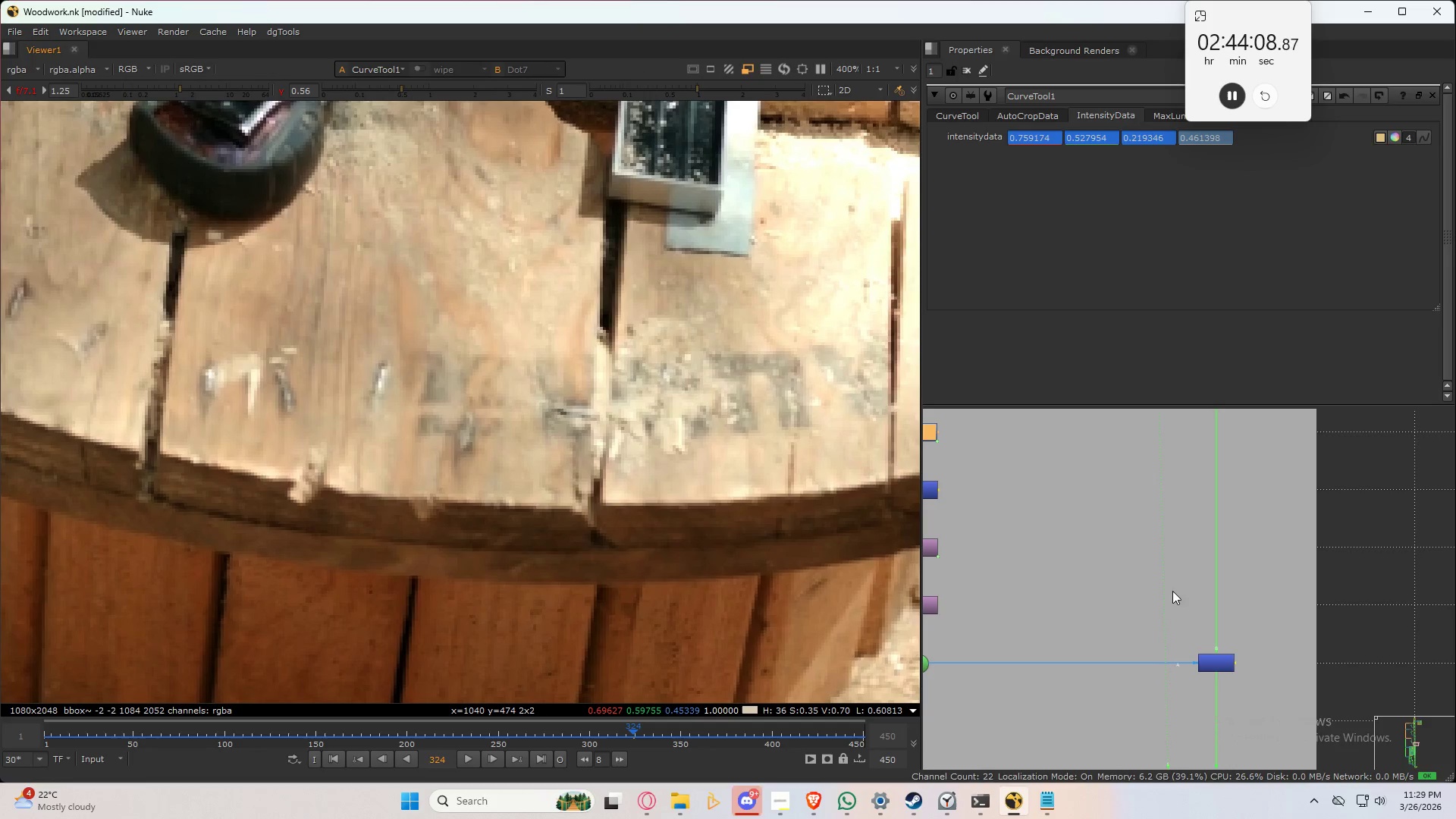 
left_click([1341, 567])
 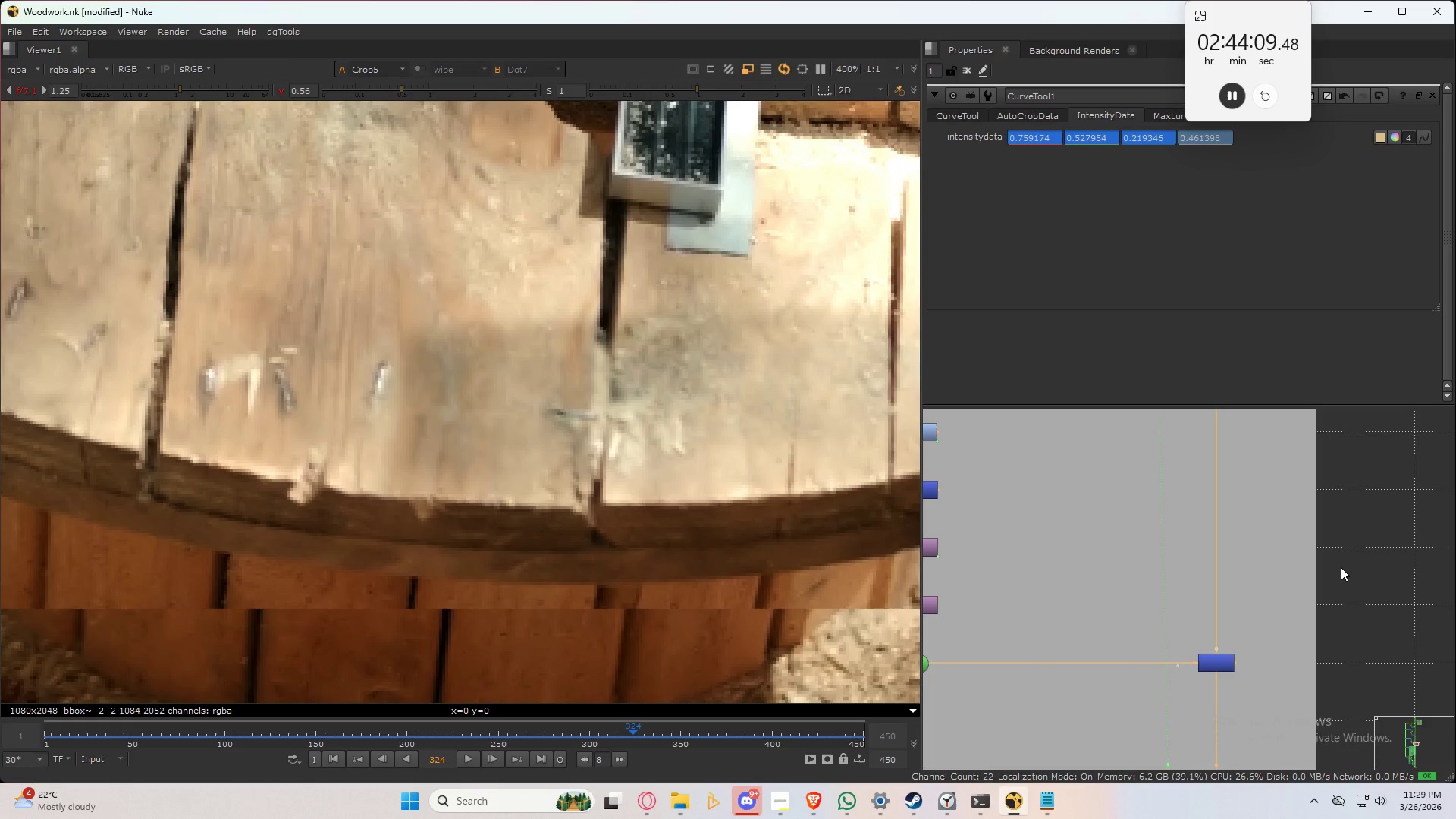 
key(2)
 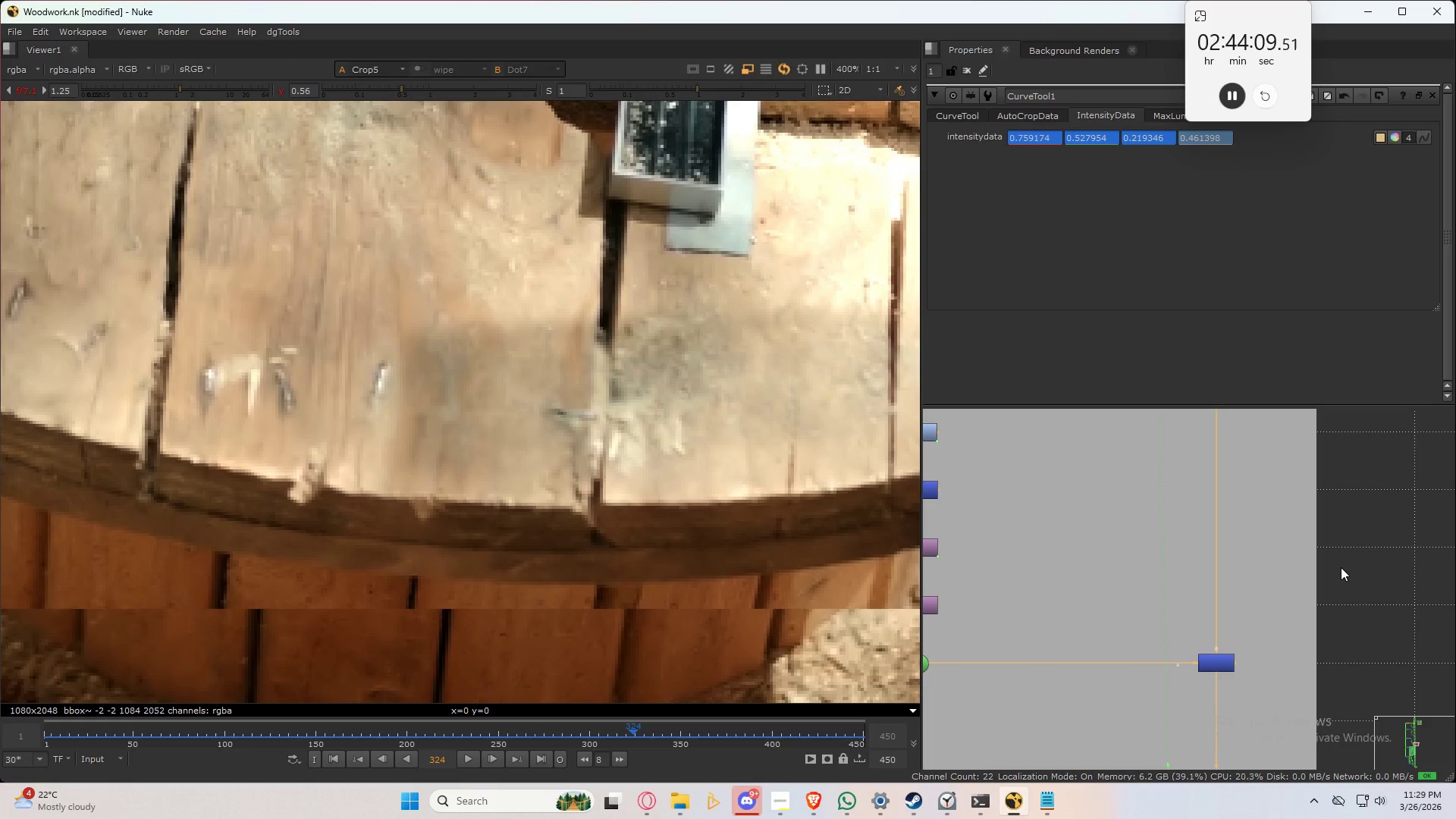 
double_click([1341, 567])
 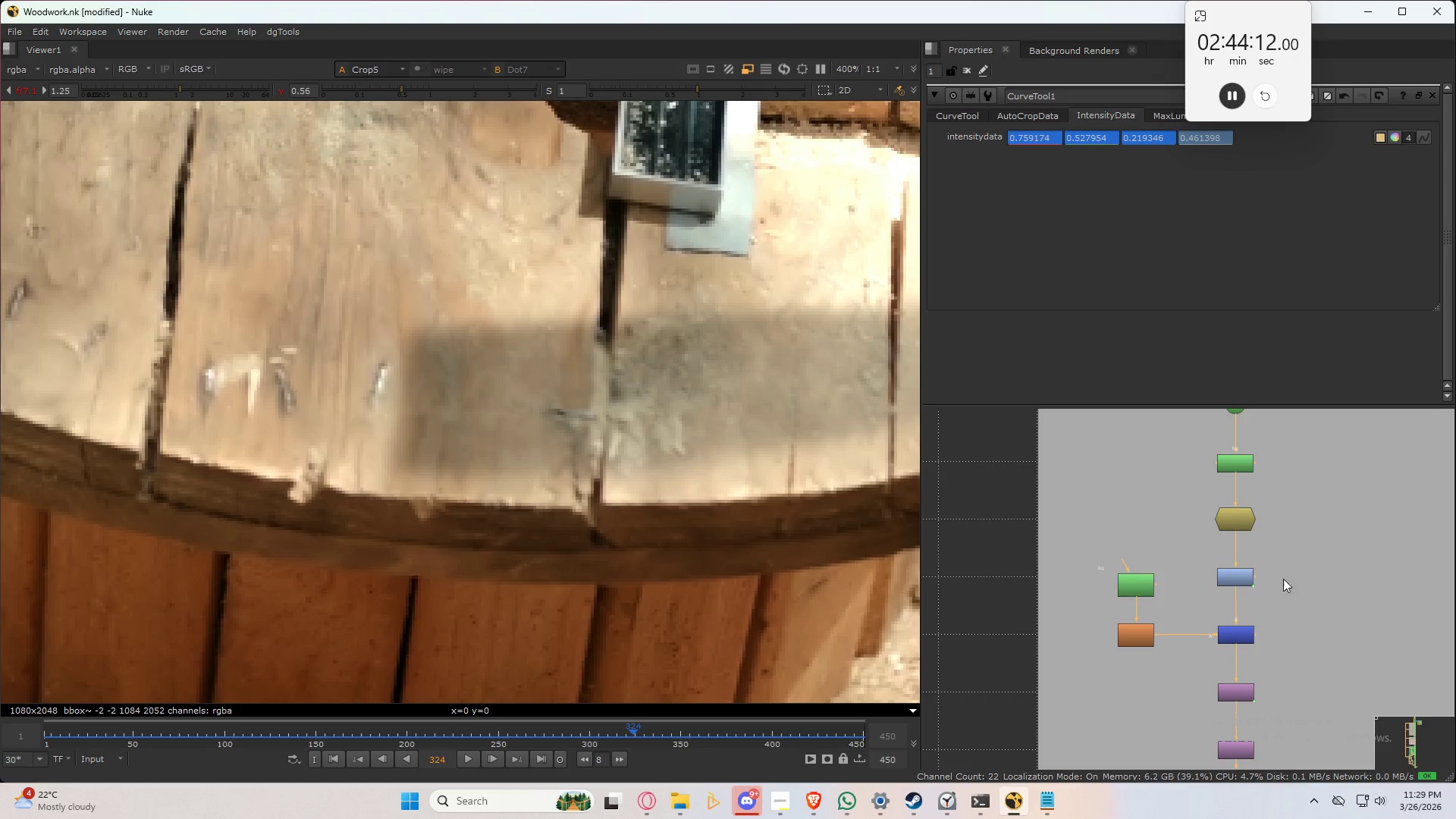 
scroll: coordinate [1275, 567], scroll_direction: down, amount: 2.0
 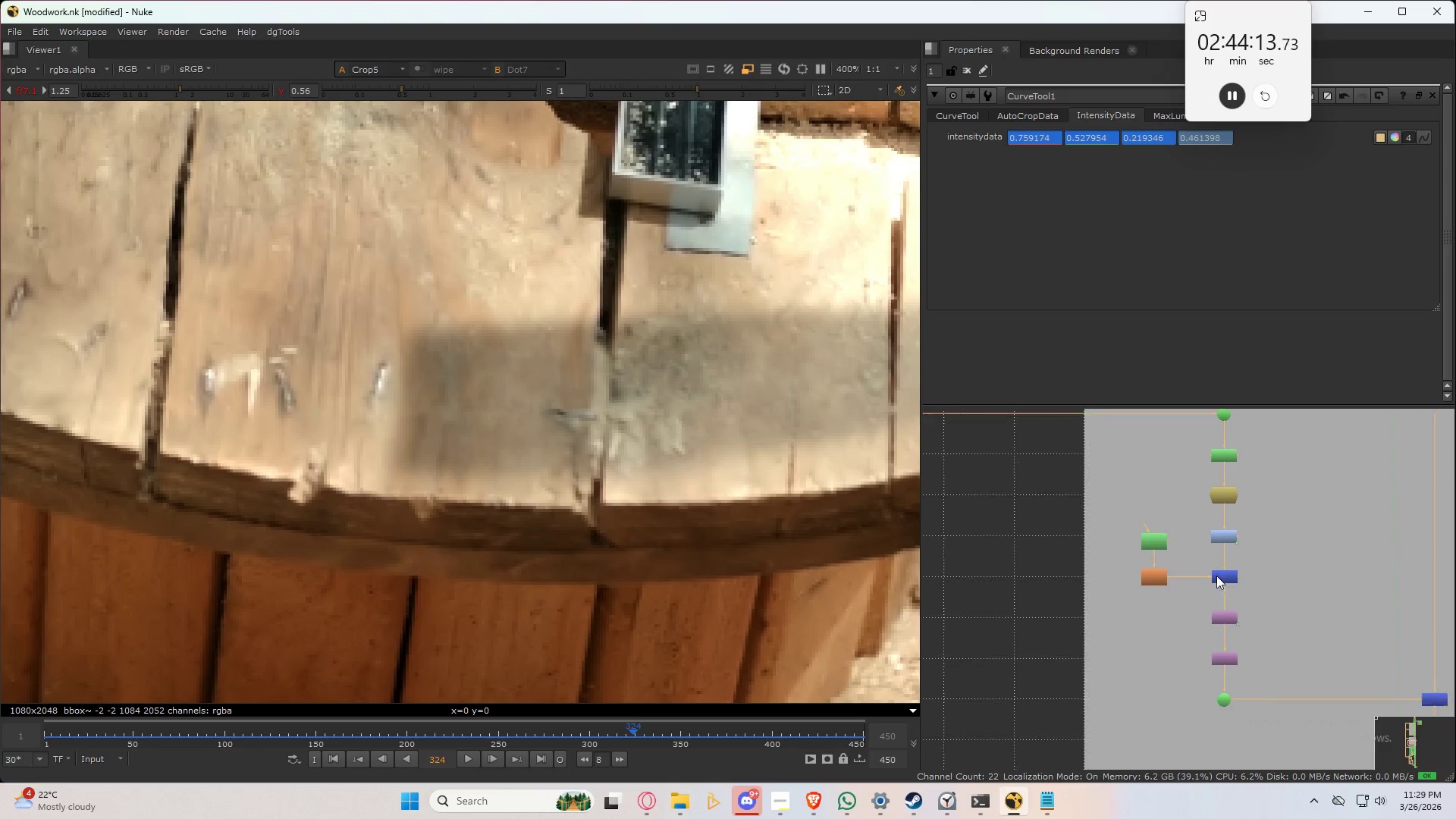 
key(Space)
 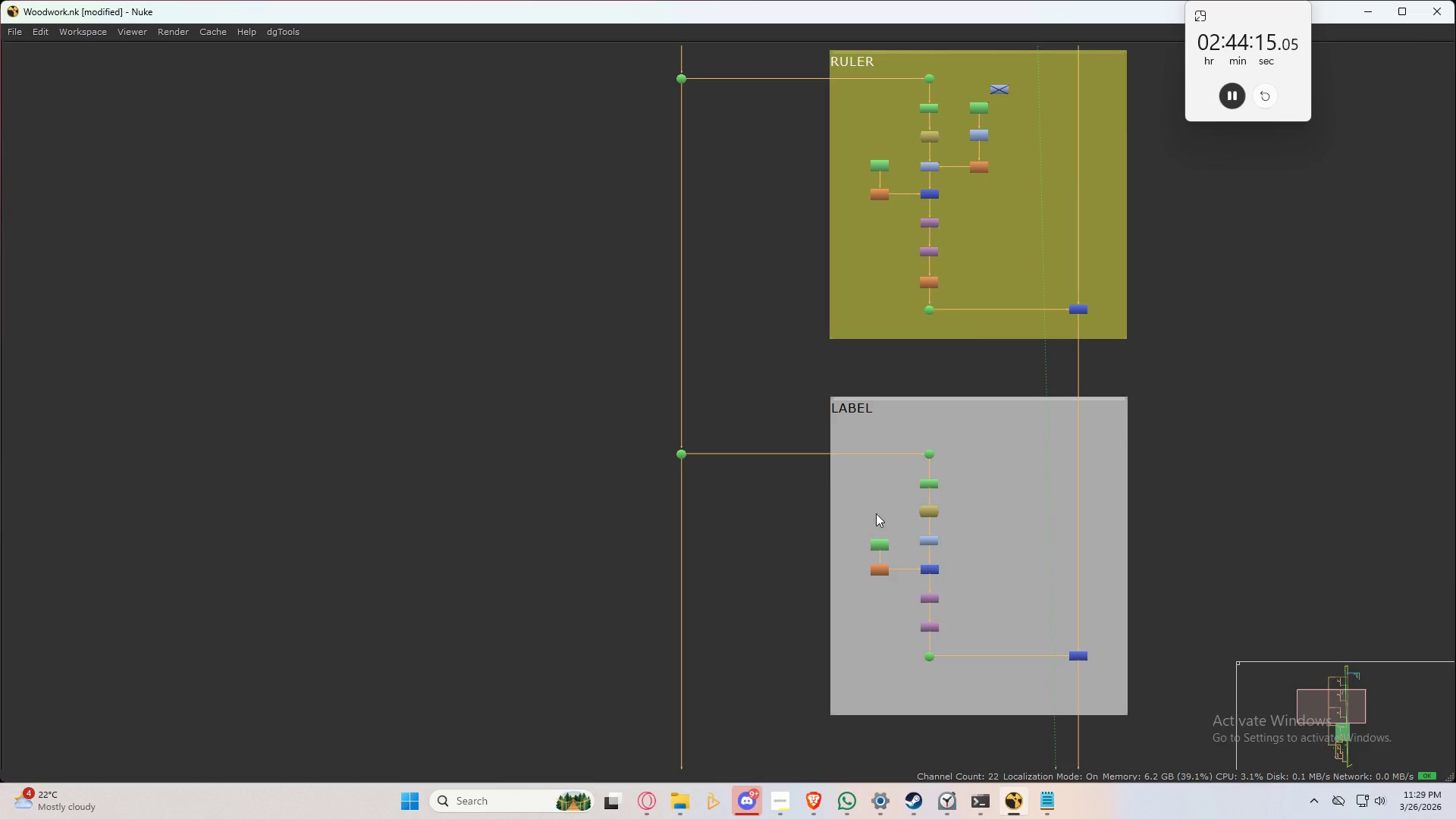 
scroll: coordinate [1195, 609], scroll_direction: down, amount: 2.0
 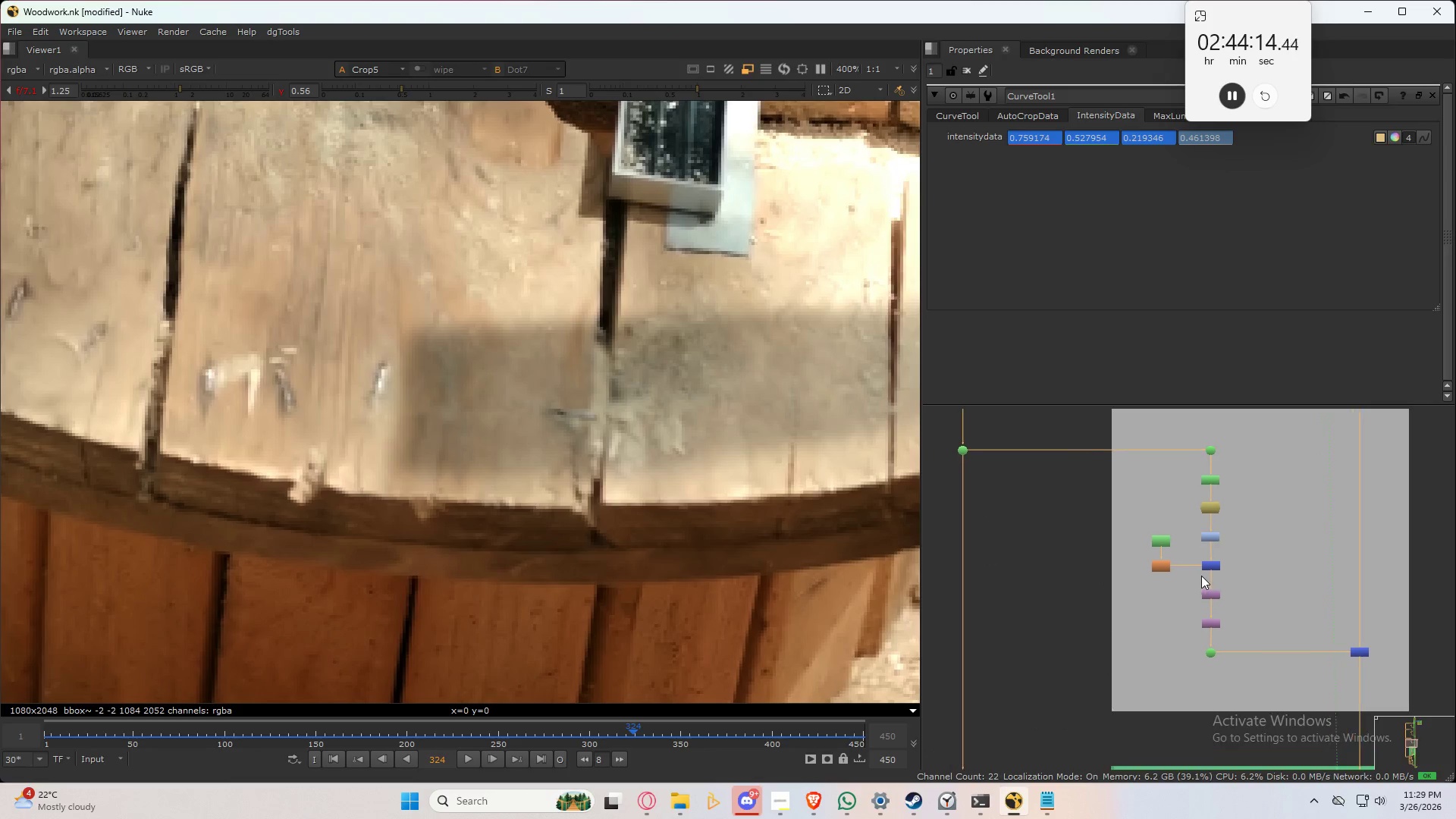 
scroll: coordinate [797, 494], scroll_direction: up, amount: 4.0
 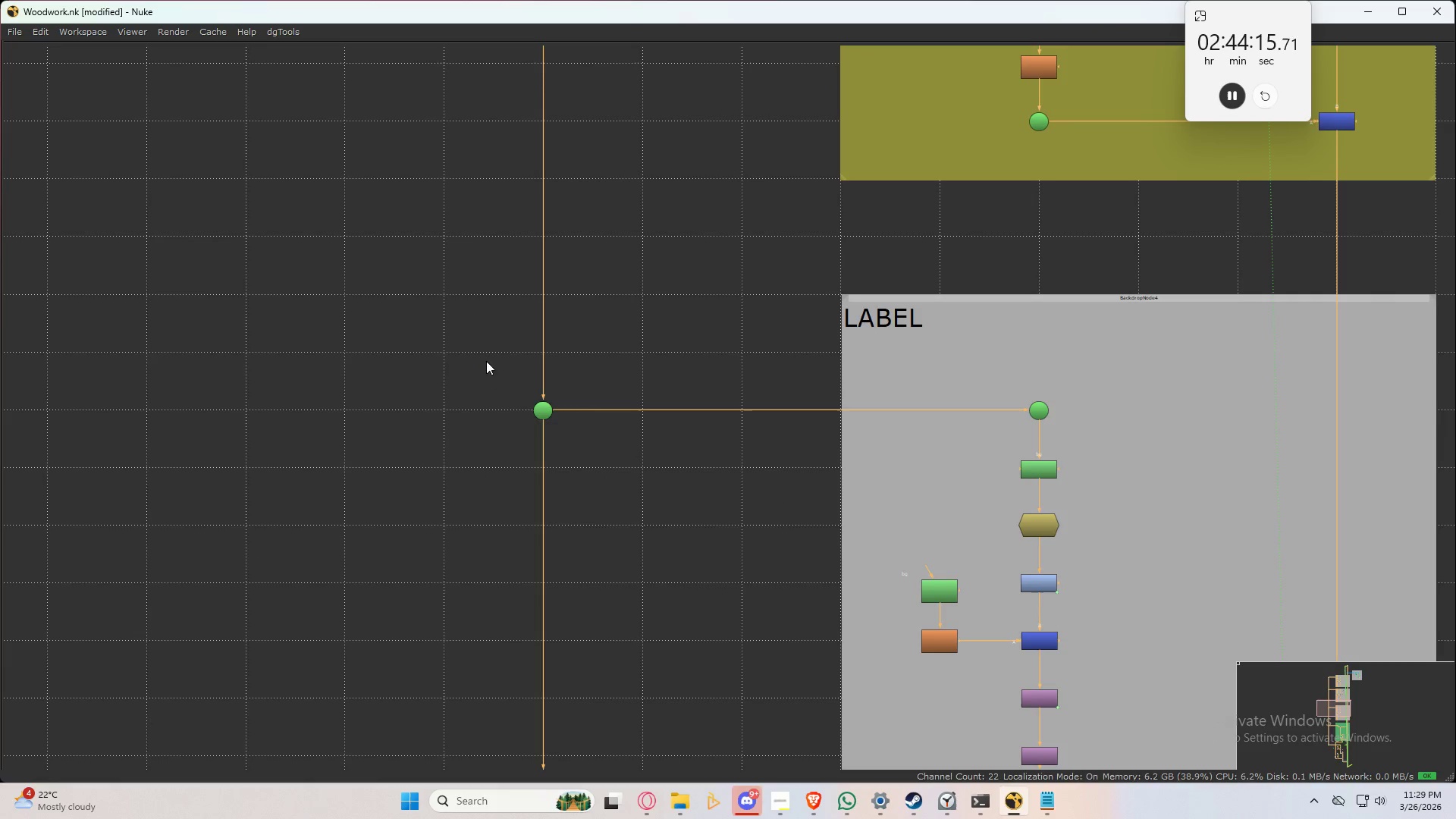 
left_click_drag(start_coordinate=[488, 351], to_coordinate=[1167, 554])
 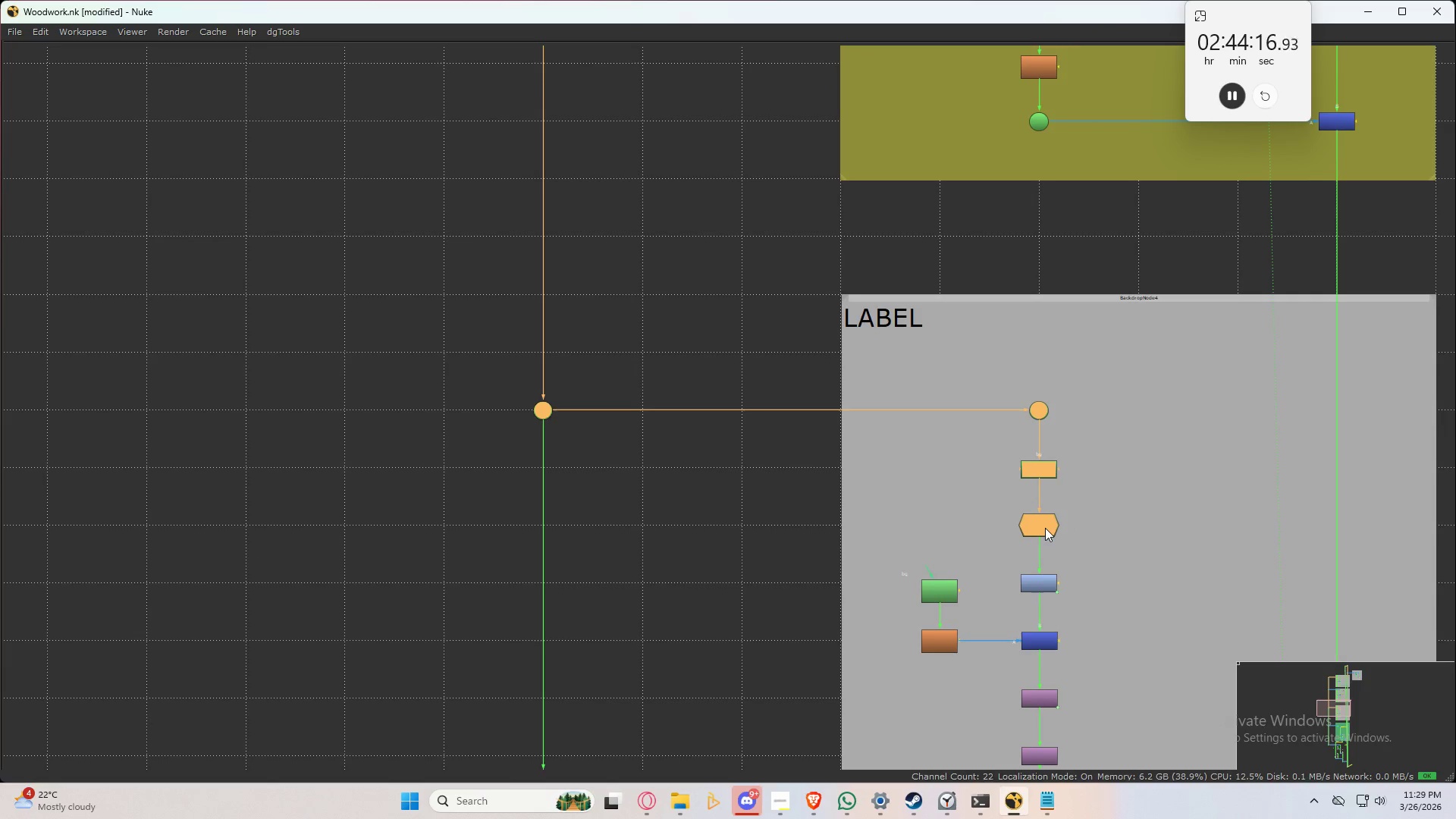 
left_click_drag(start_coordinate=[1045, 526], to_coordinate=[1045, 472])
 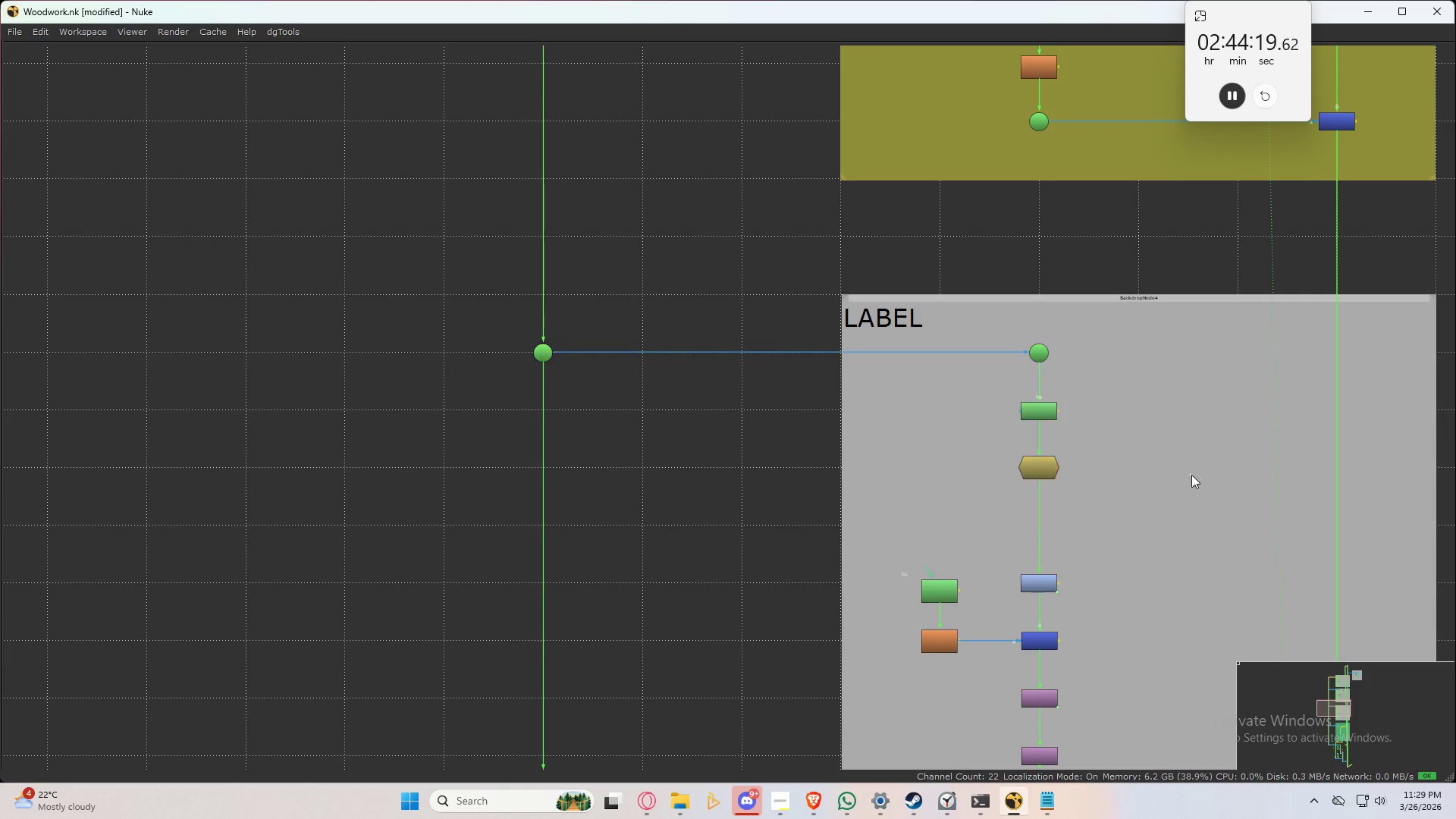 
left_click([1191, 475])
 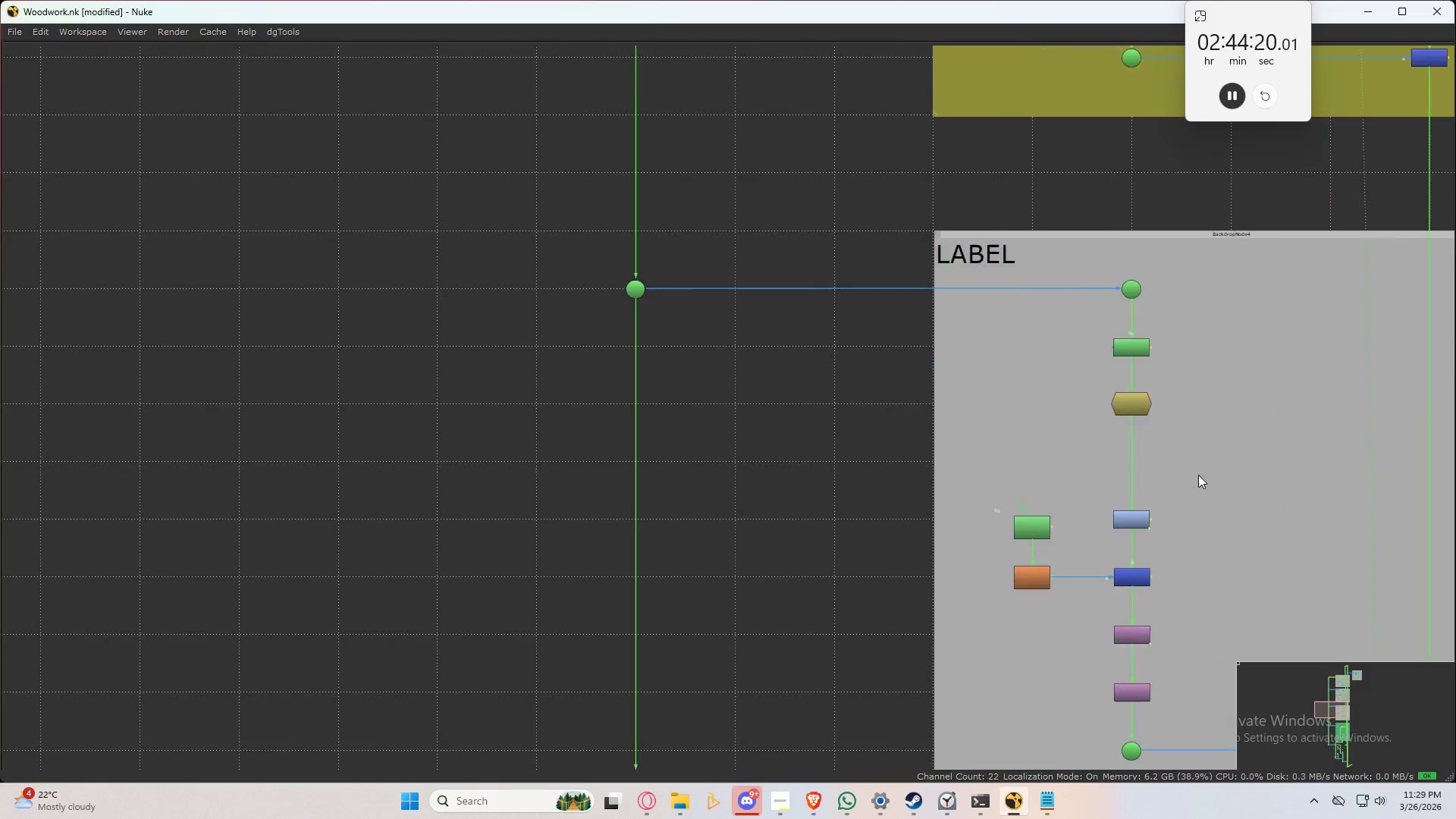 
key(Space)
 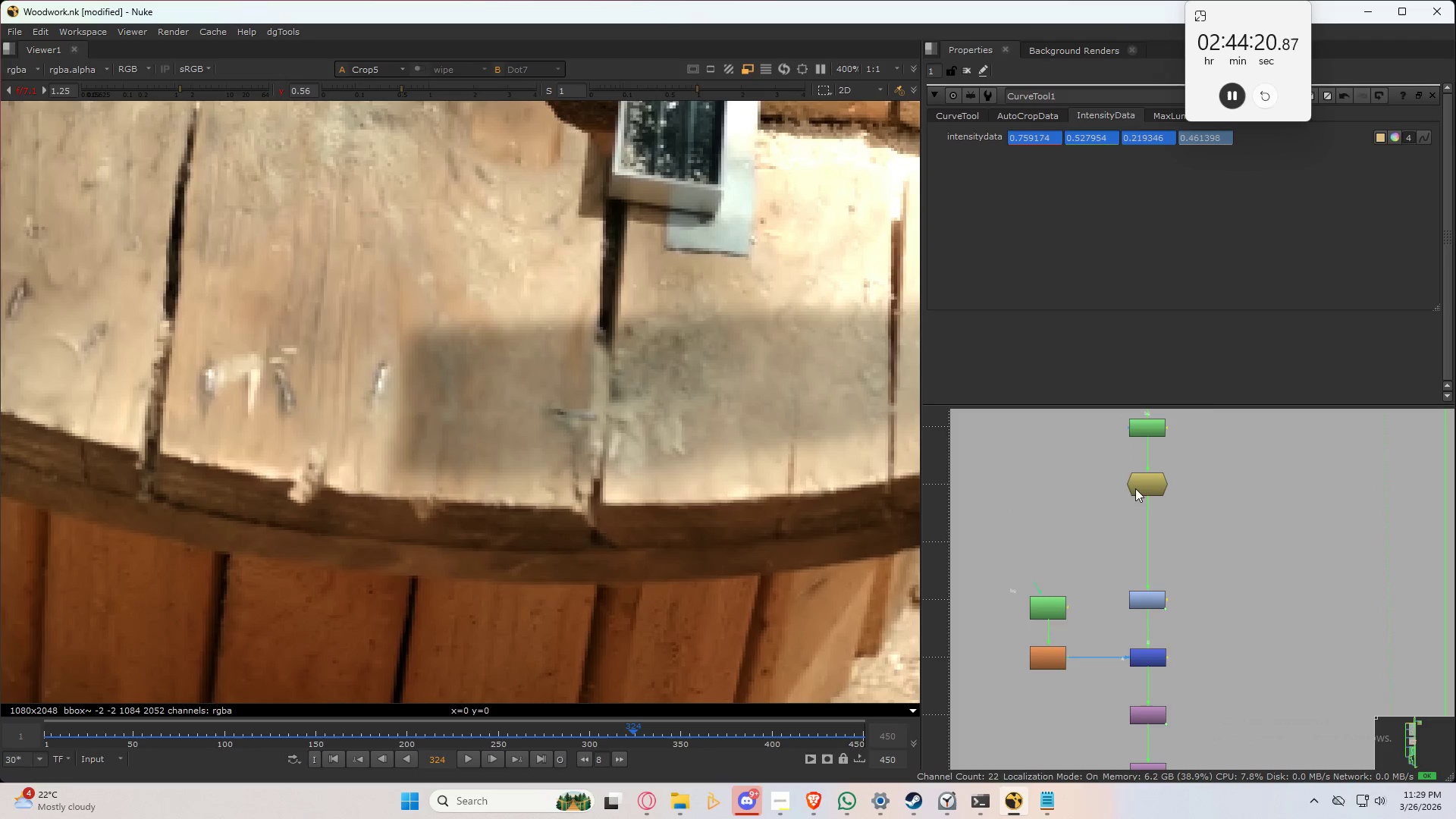 
left_click([1149, 477])
 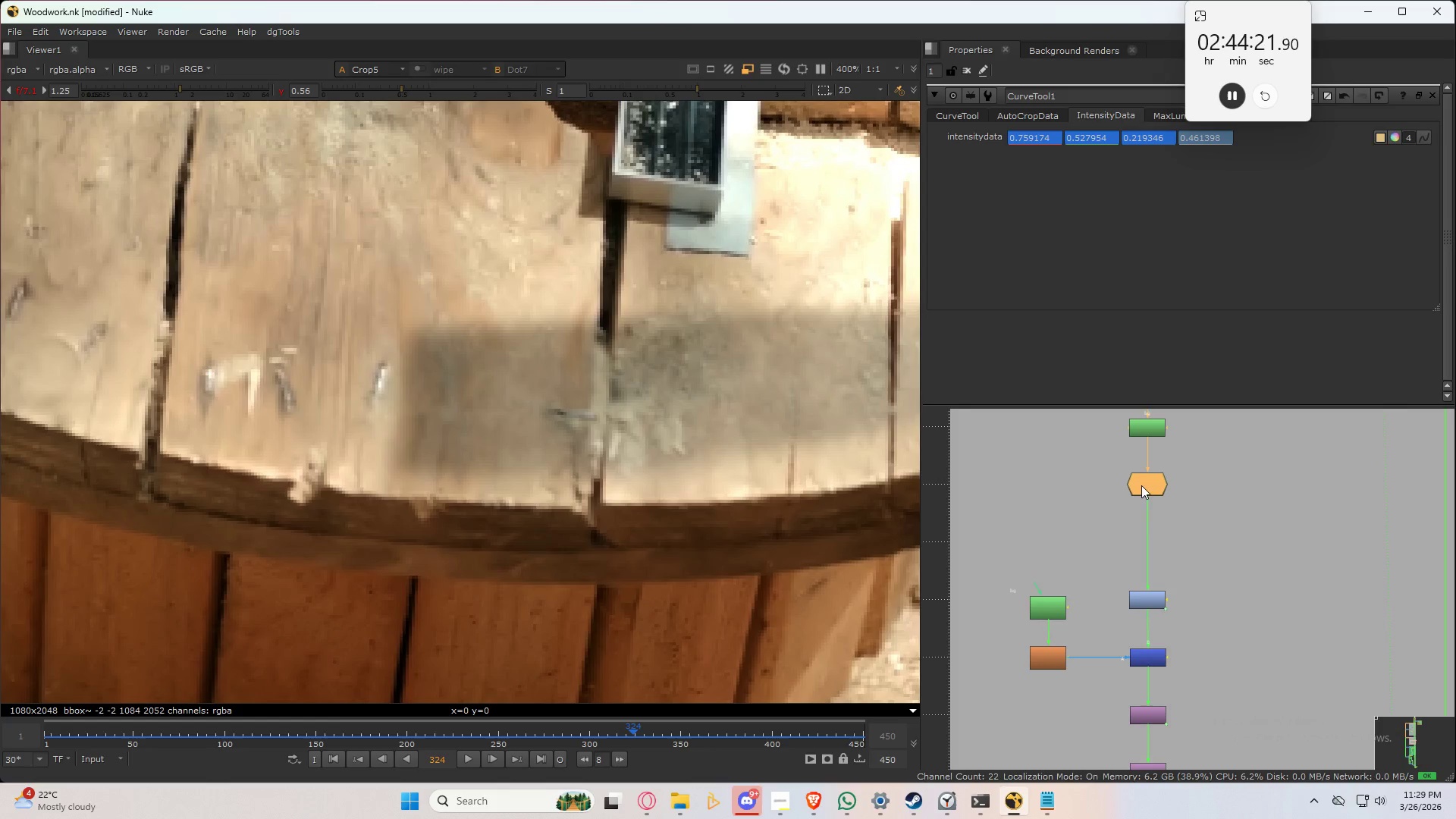 
key(G)
 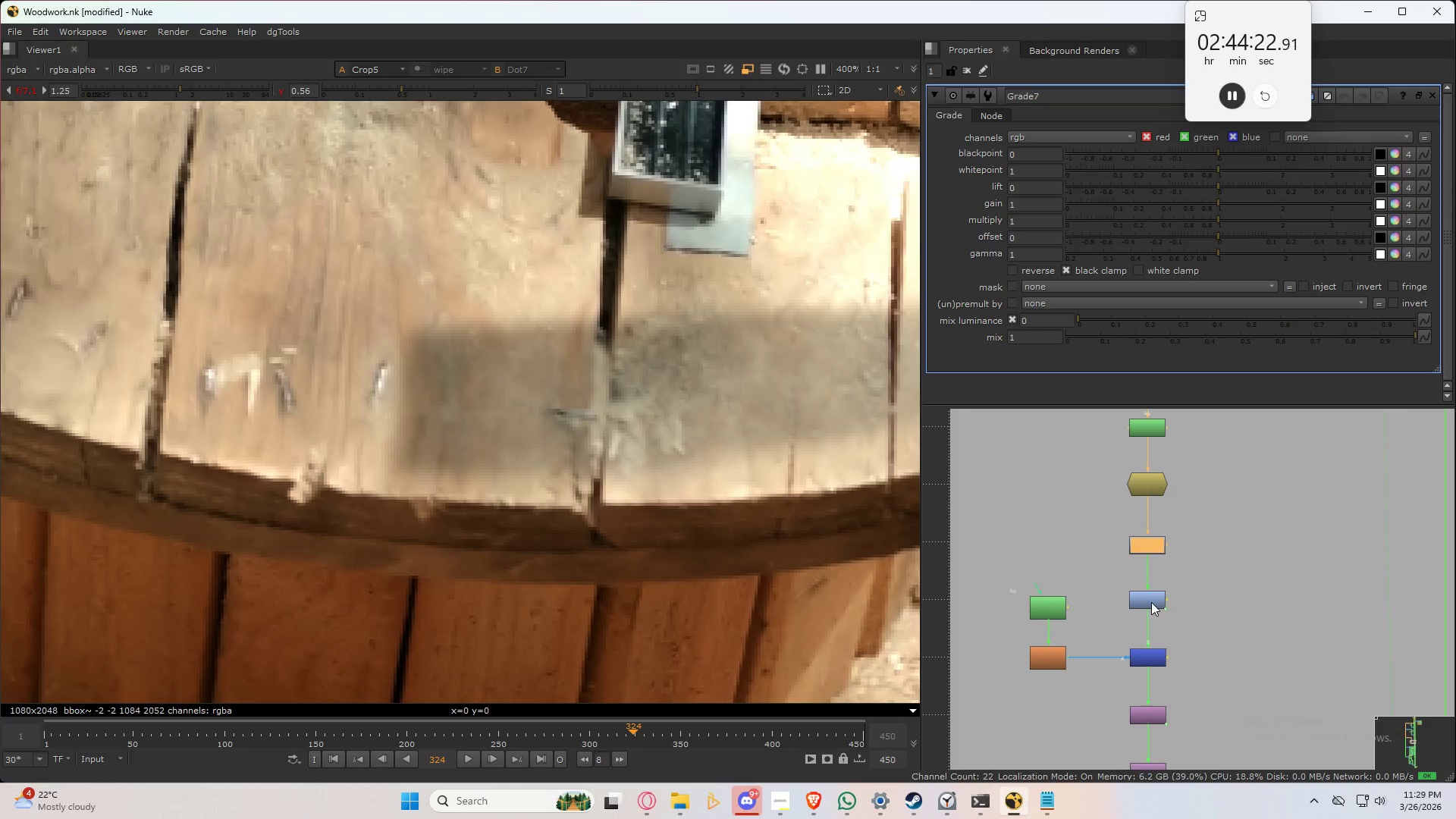 
double_click([1151, 601])
 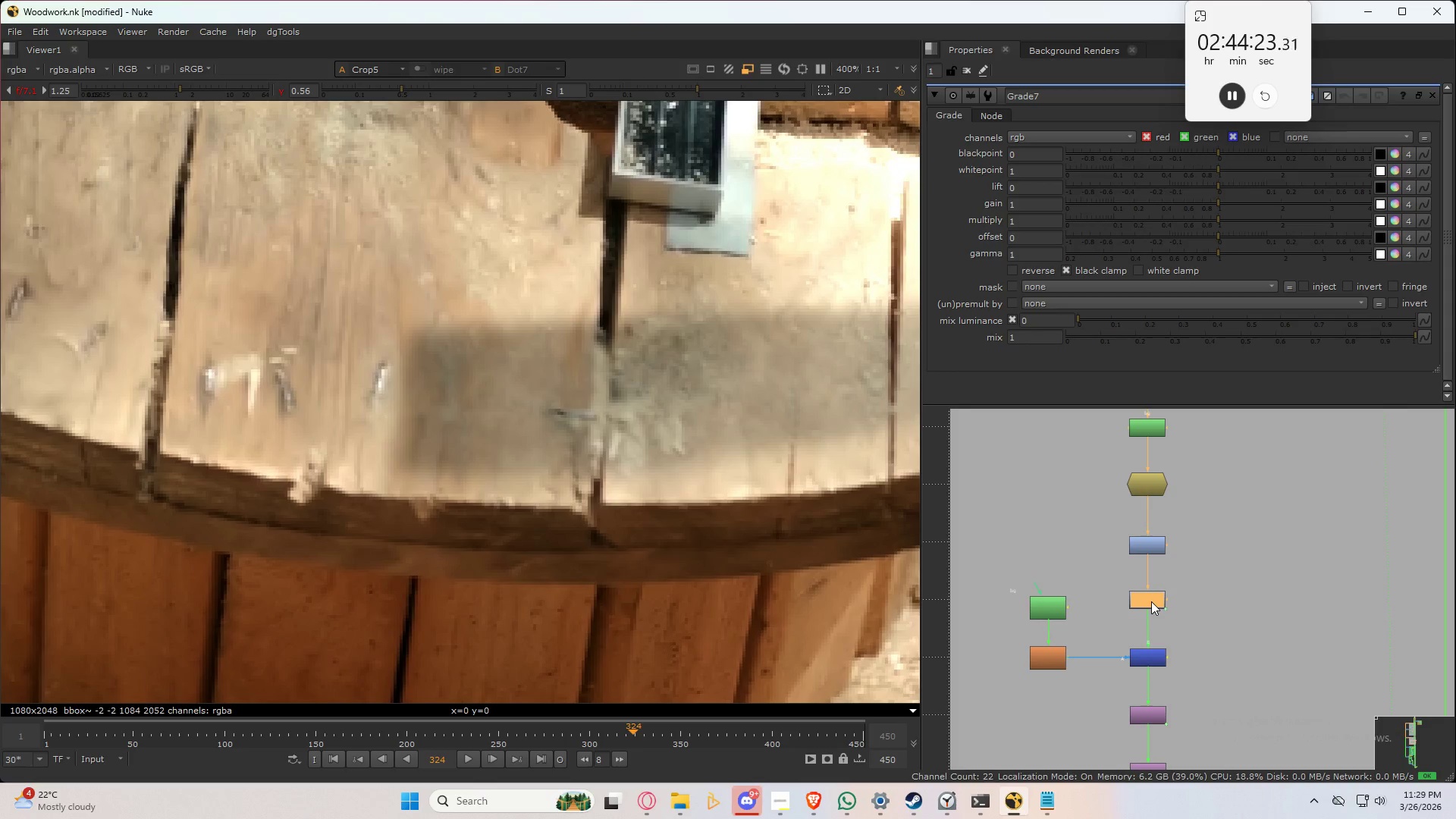 
triple_click([1151, 601])
 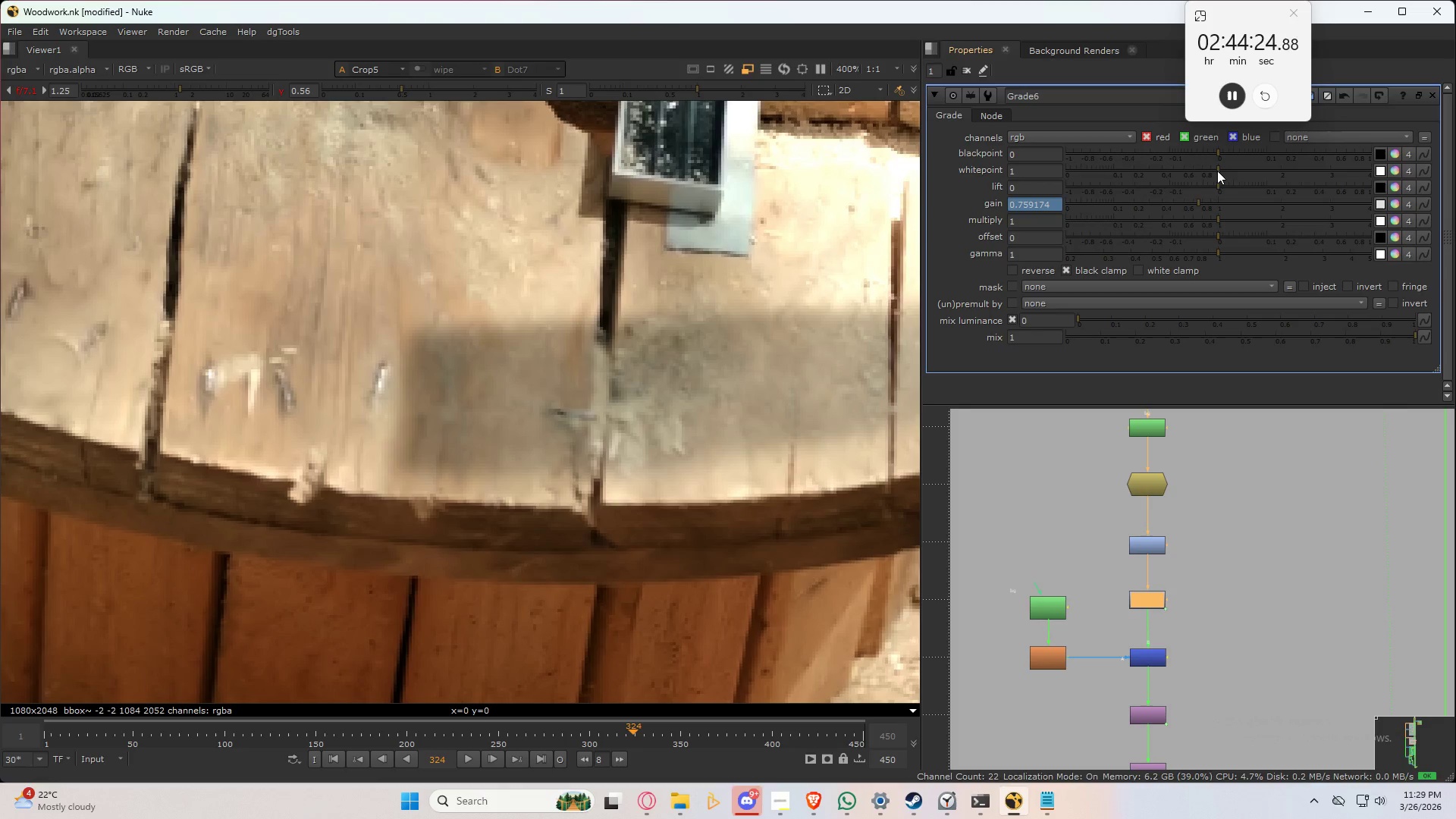 
left_click_drag(start_coordinate=[1218, 171], to_coordinate=[1190, 179])
 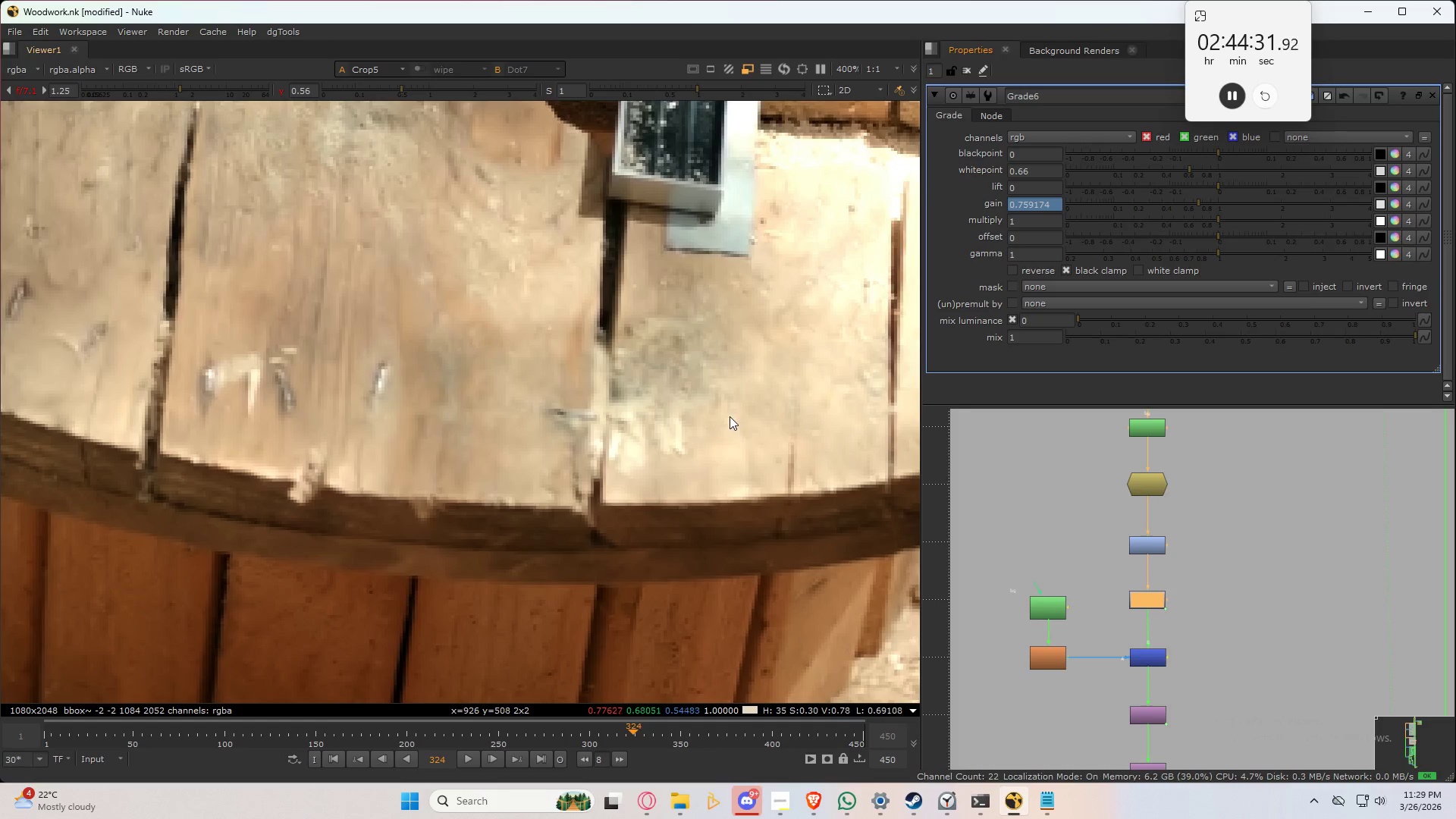 
double_click([730, 416])
 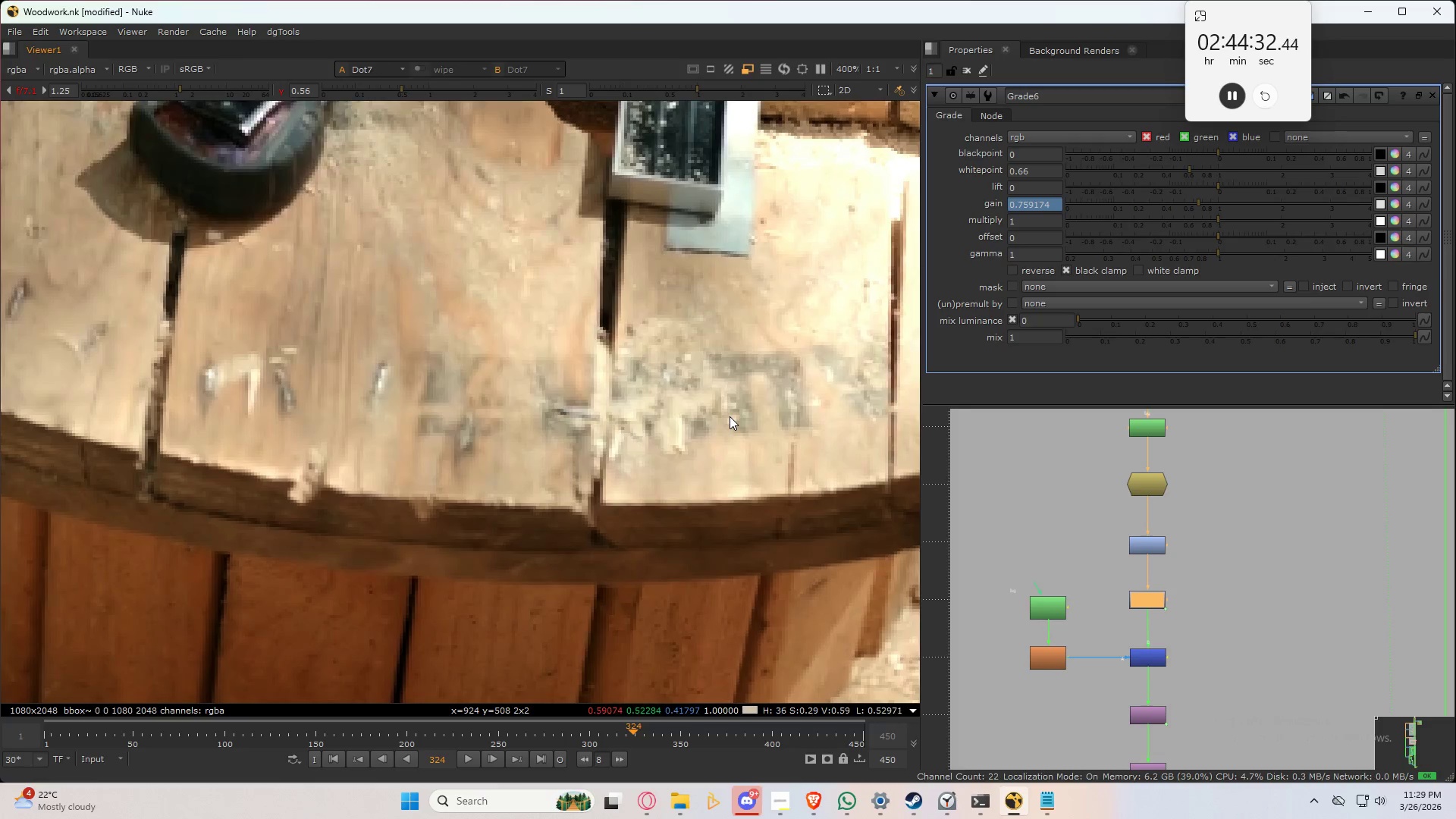 
type(32)
 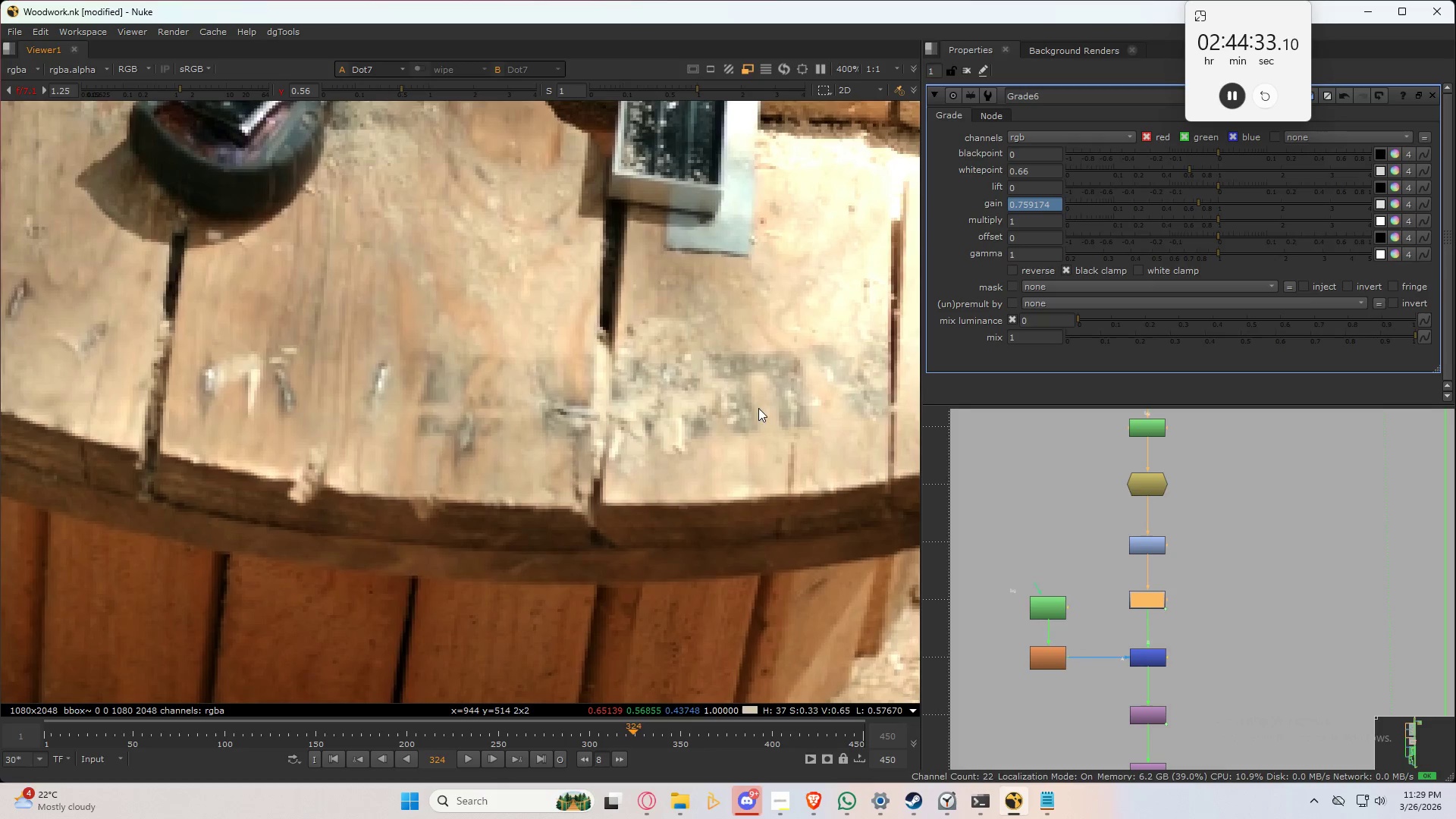 
type(32)
 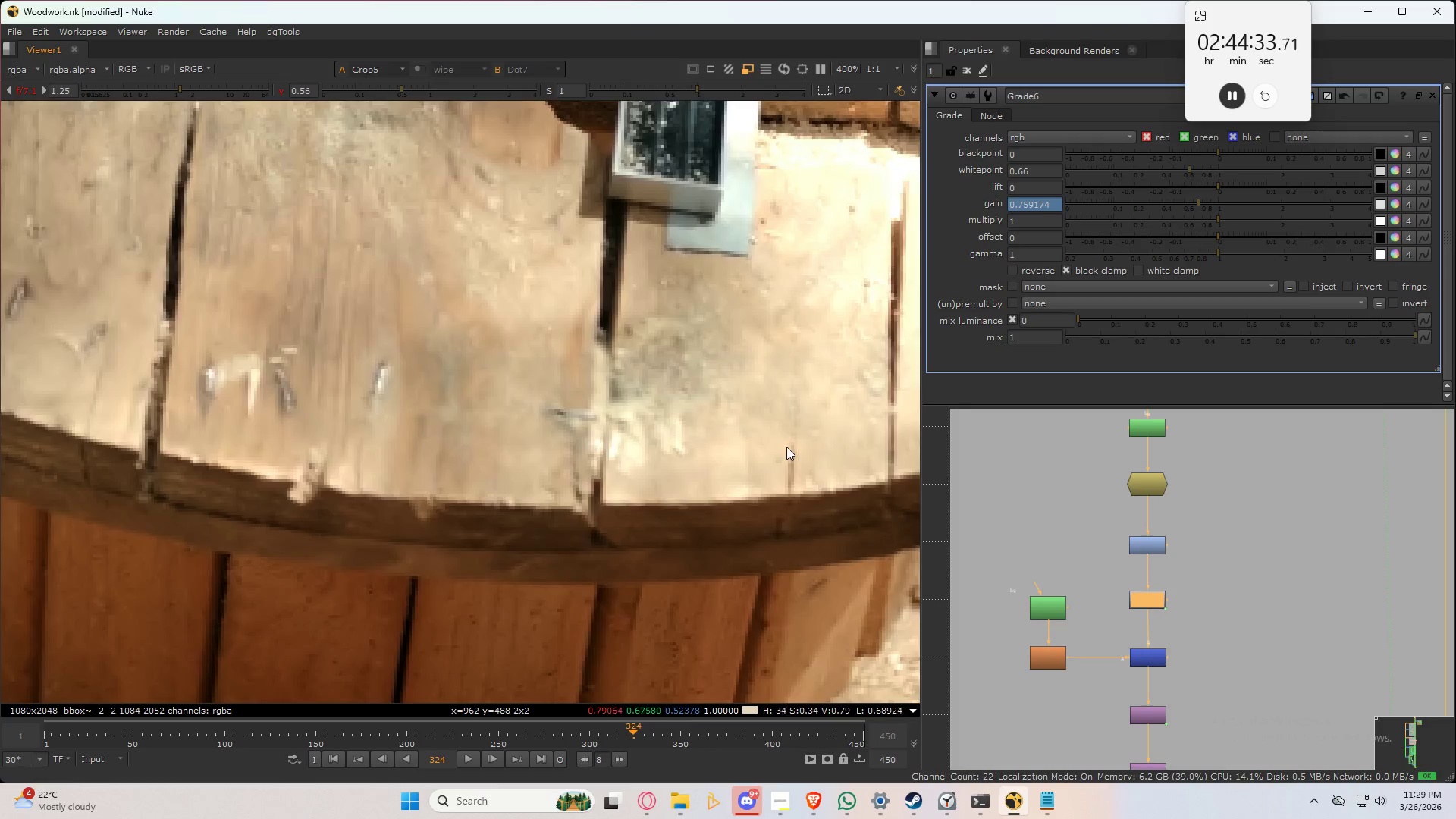 
scroll: coordinate [786, 444], scroll_direction: up, amount: 2.0
 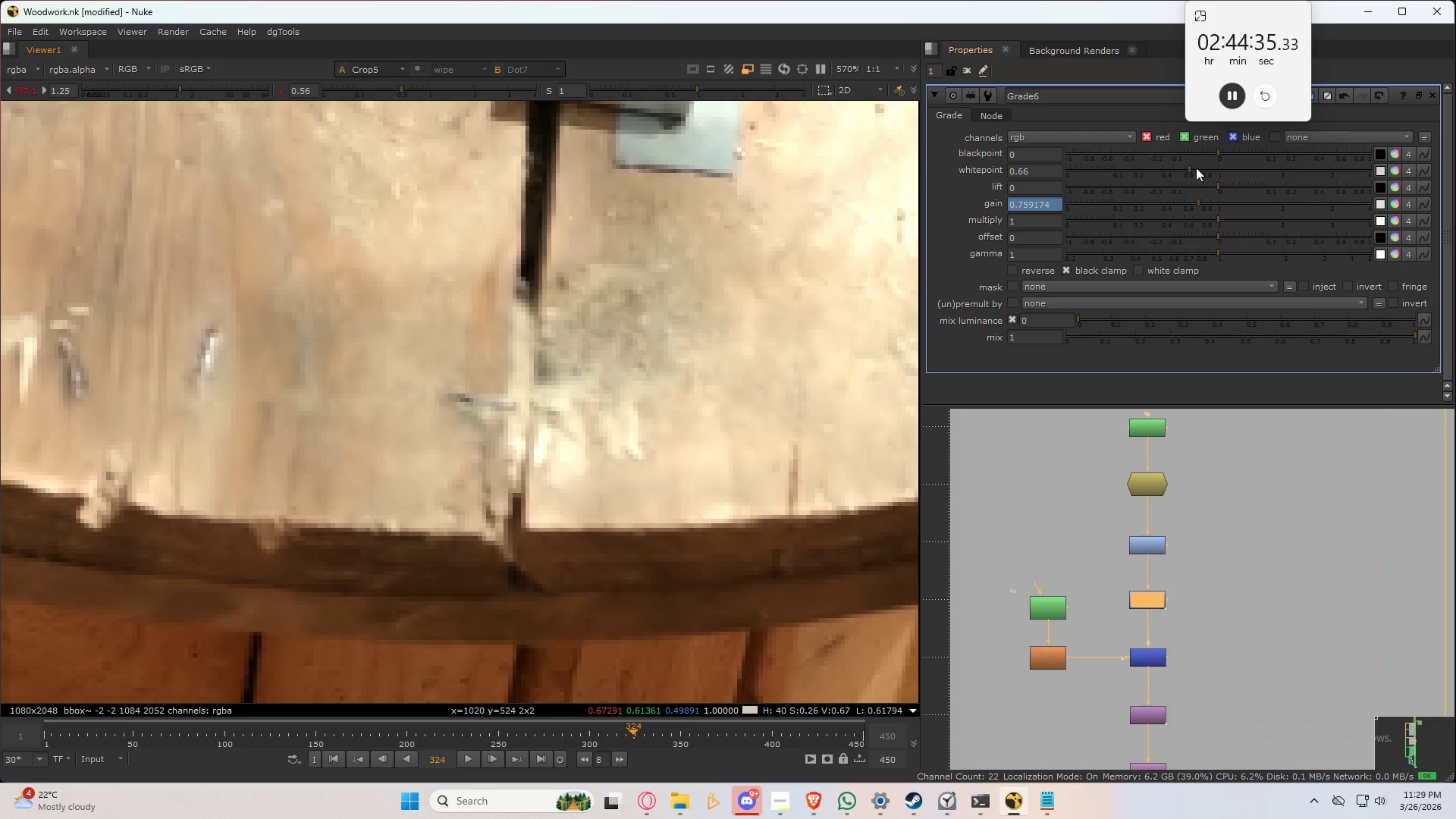 
left_click_drag(start_coordinate=[1195, 168], to_coordinate=[1194, 173])
 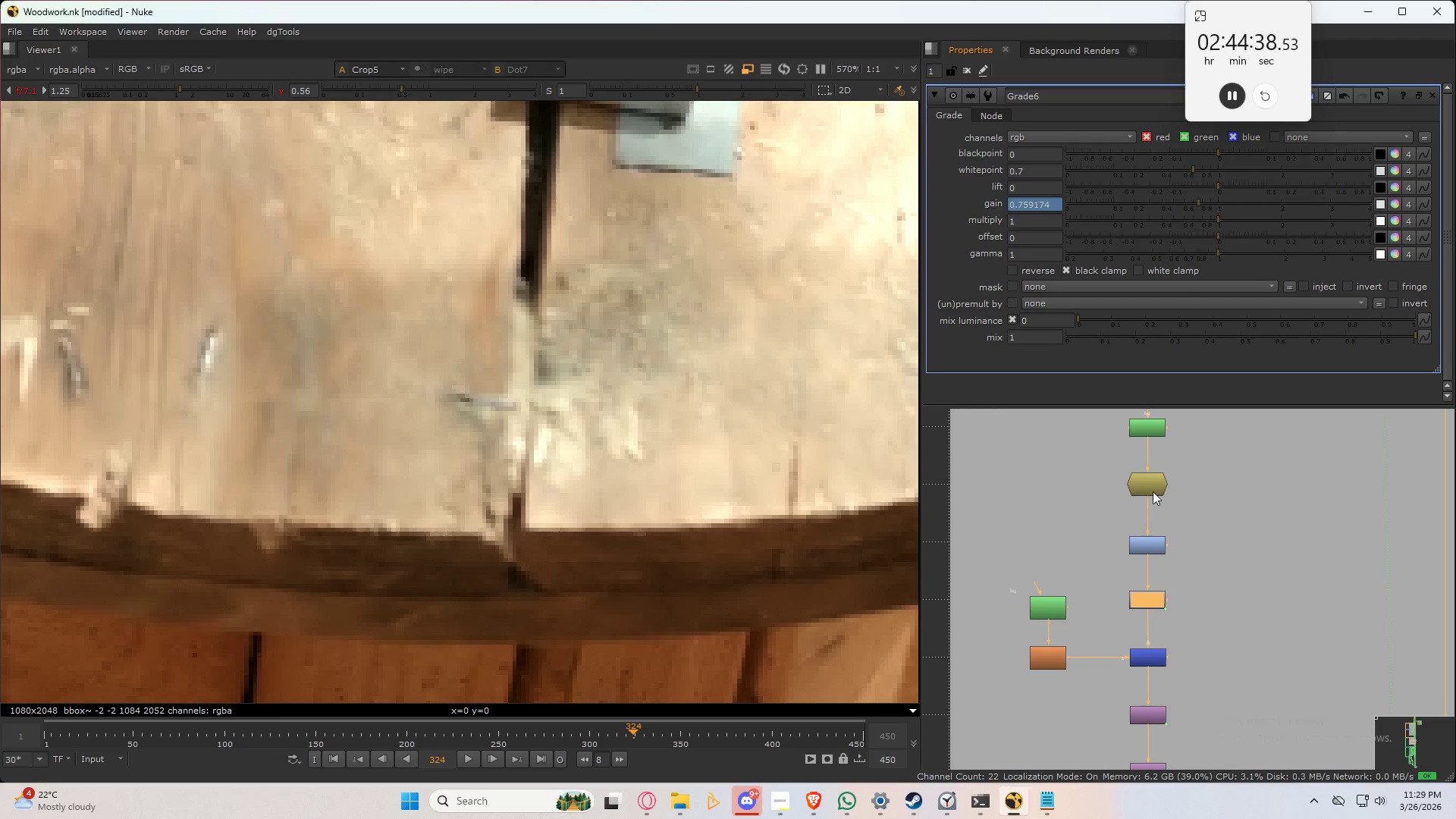 
left_click([1159, 445])
 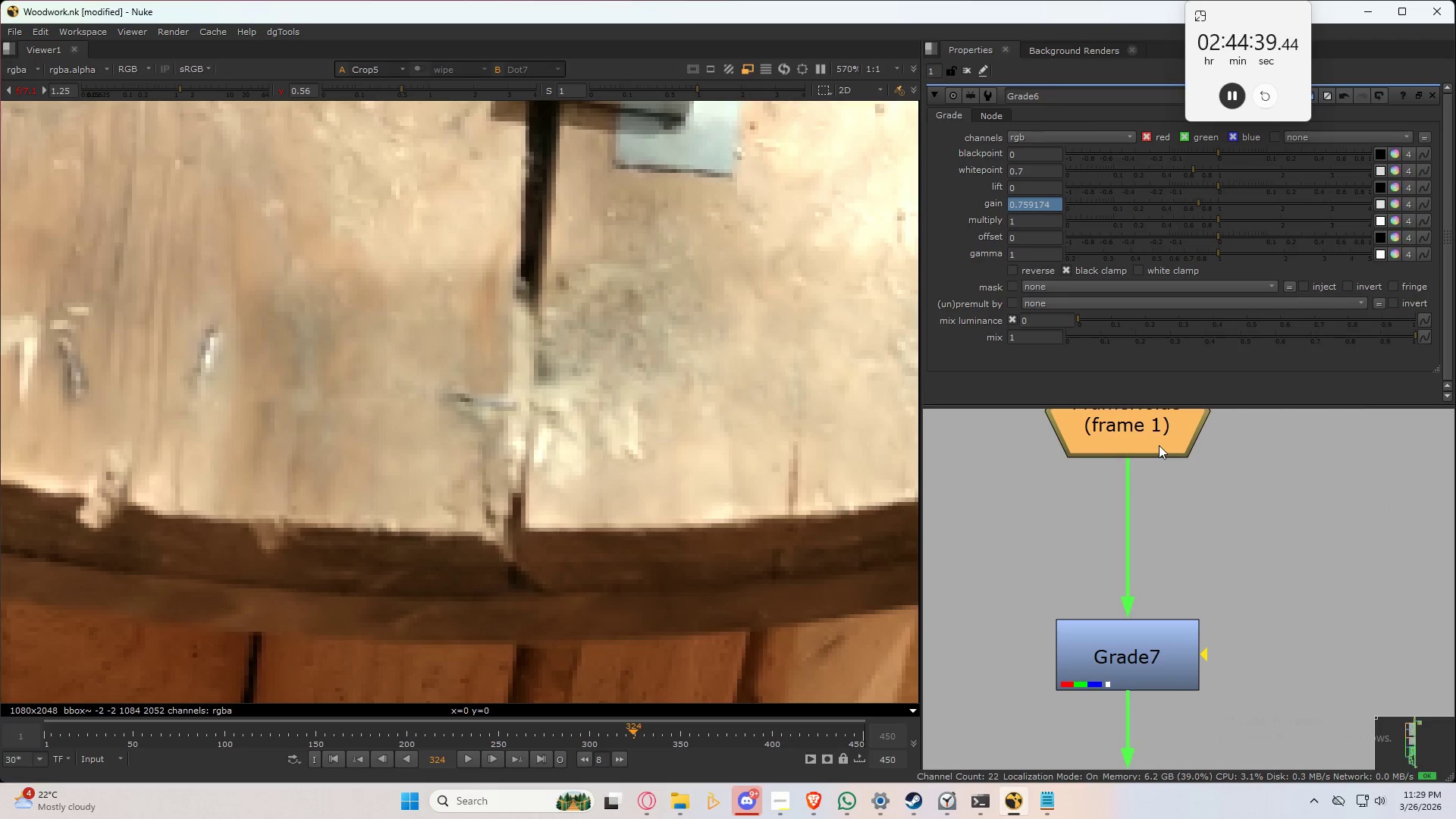 
scroll: coordinate [1154, 508], scroll_direction: up, amount: 8.0
 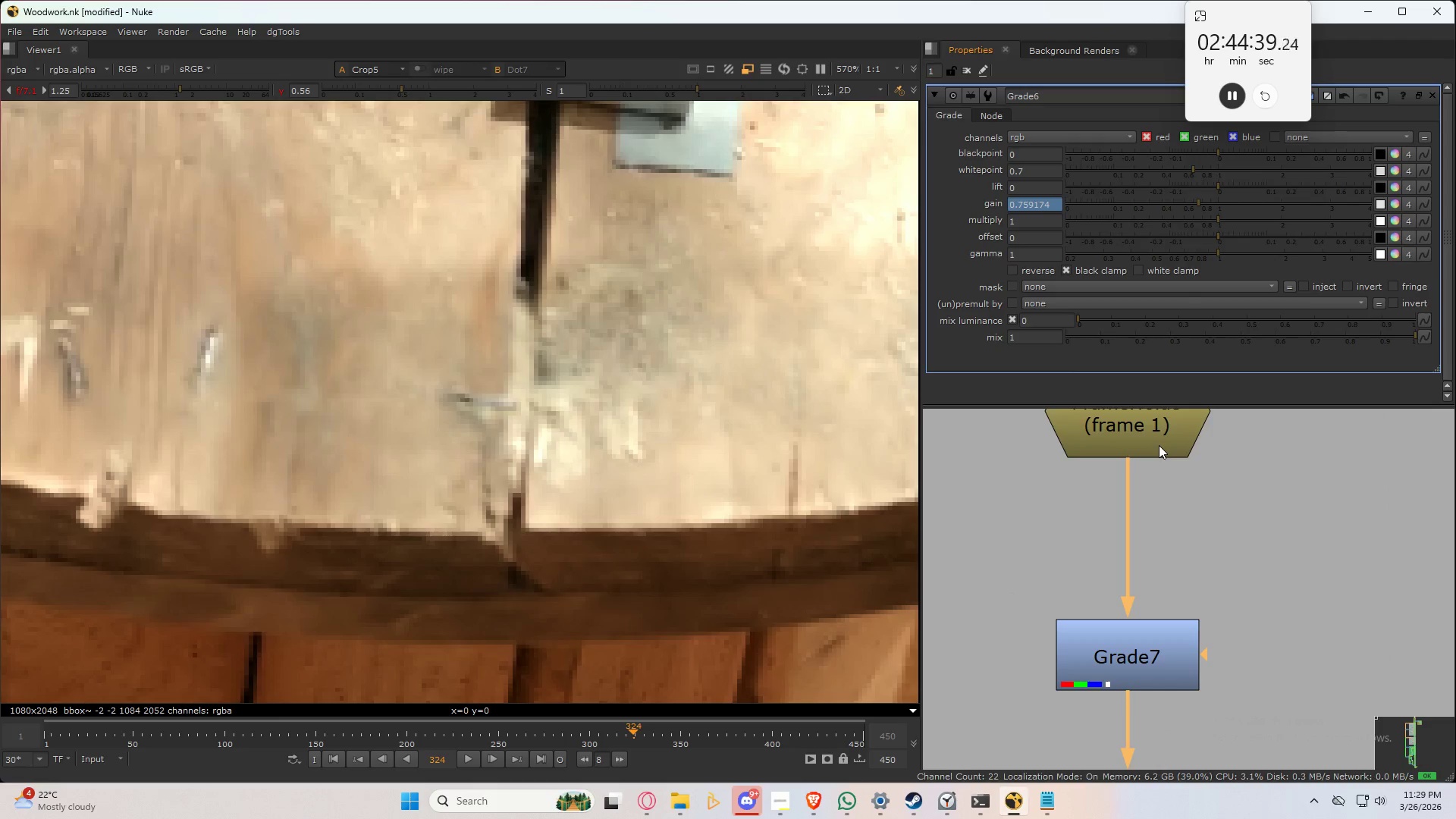 
double_click([1159, 445])
 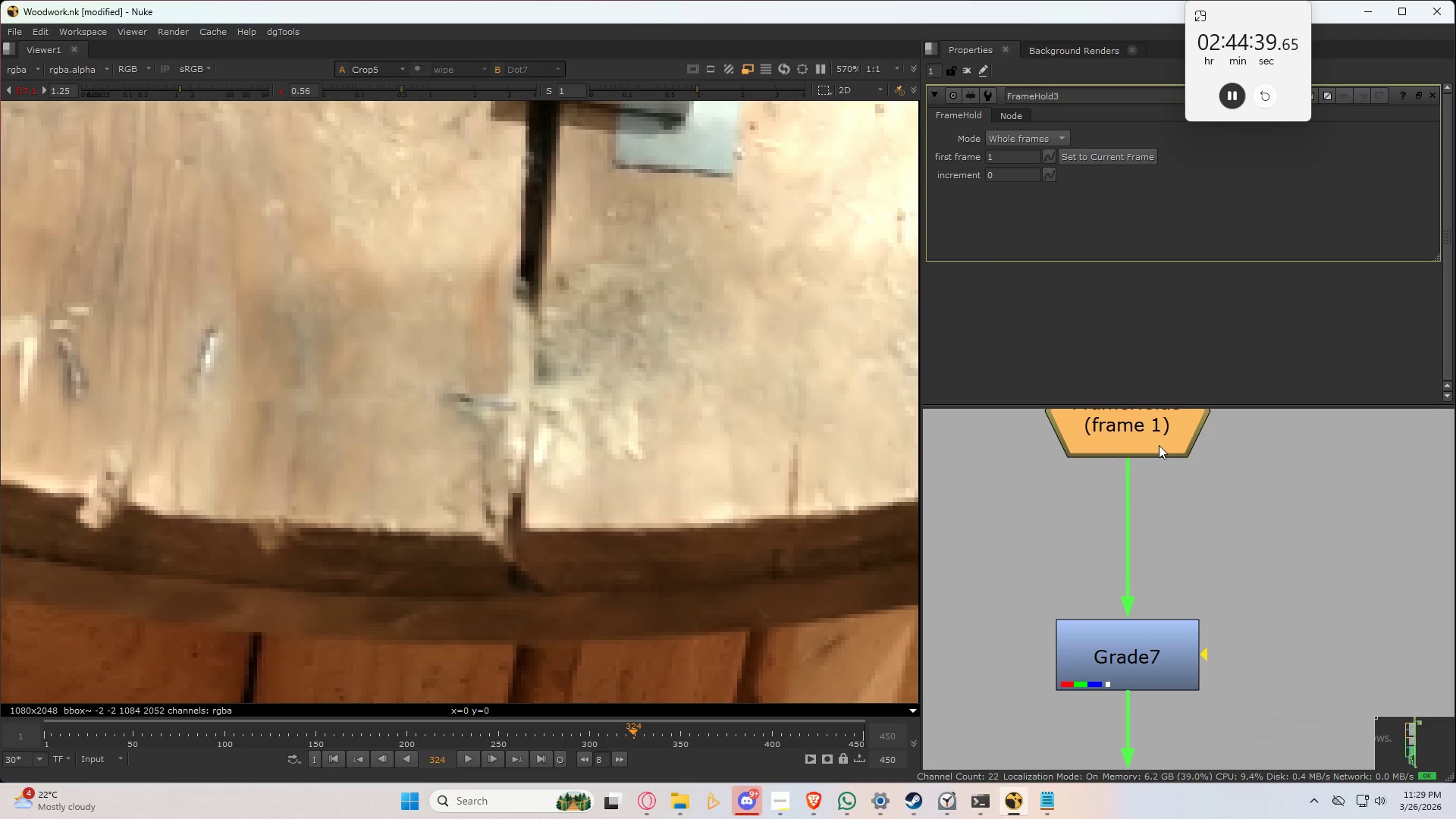 
triple_click([1159, 445])
 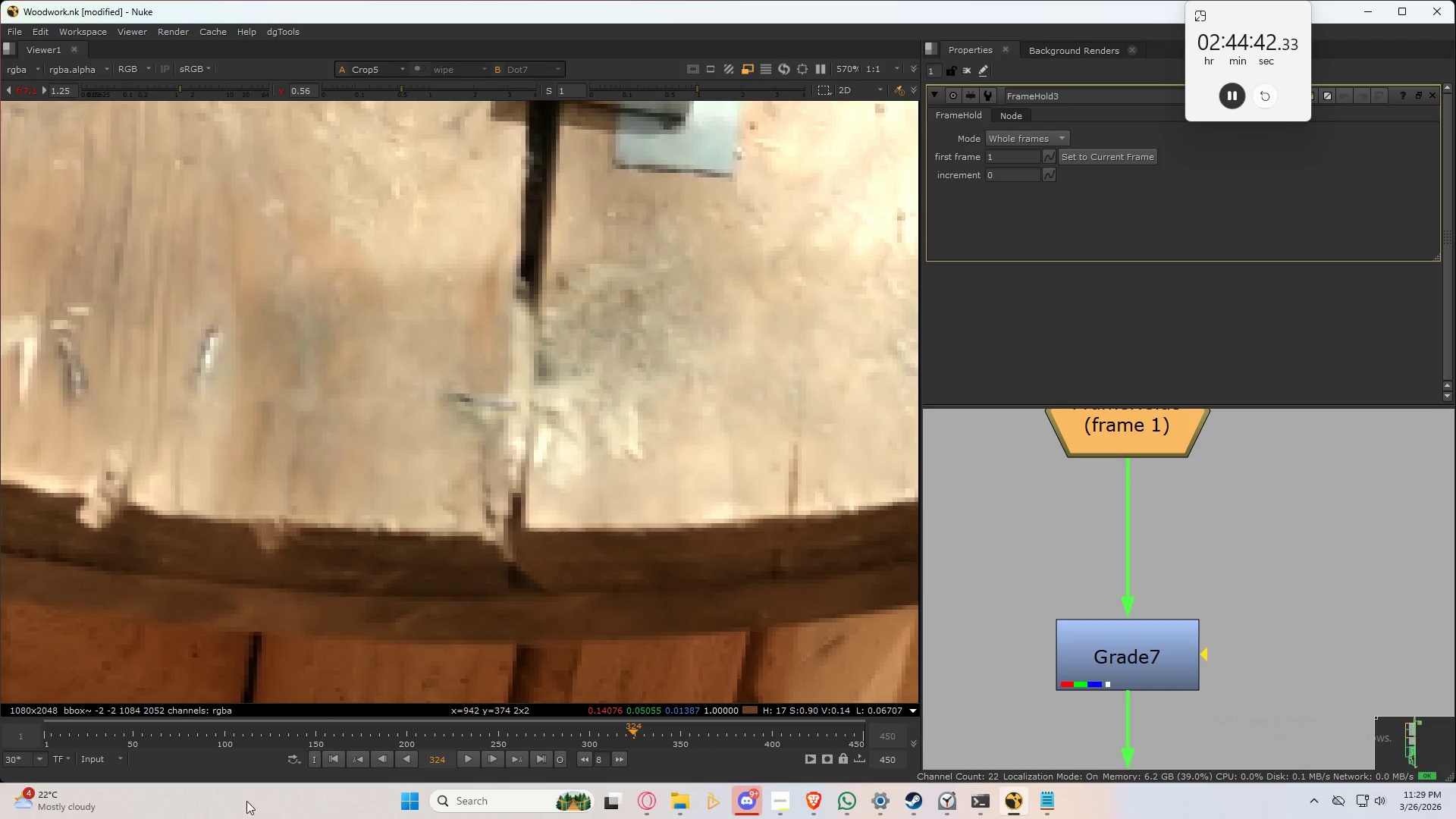 
left_click([333, 759])
 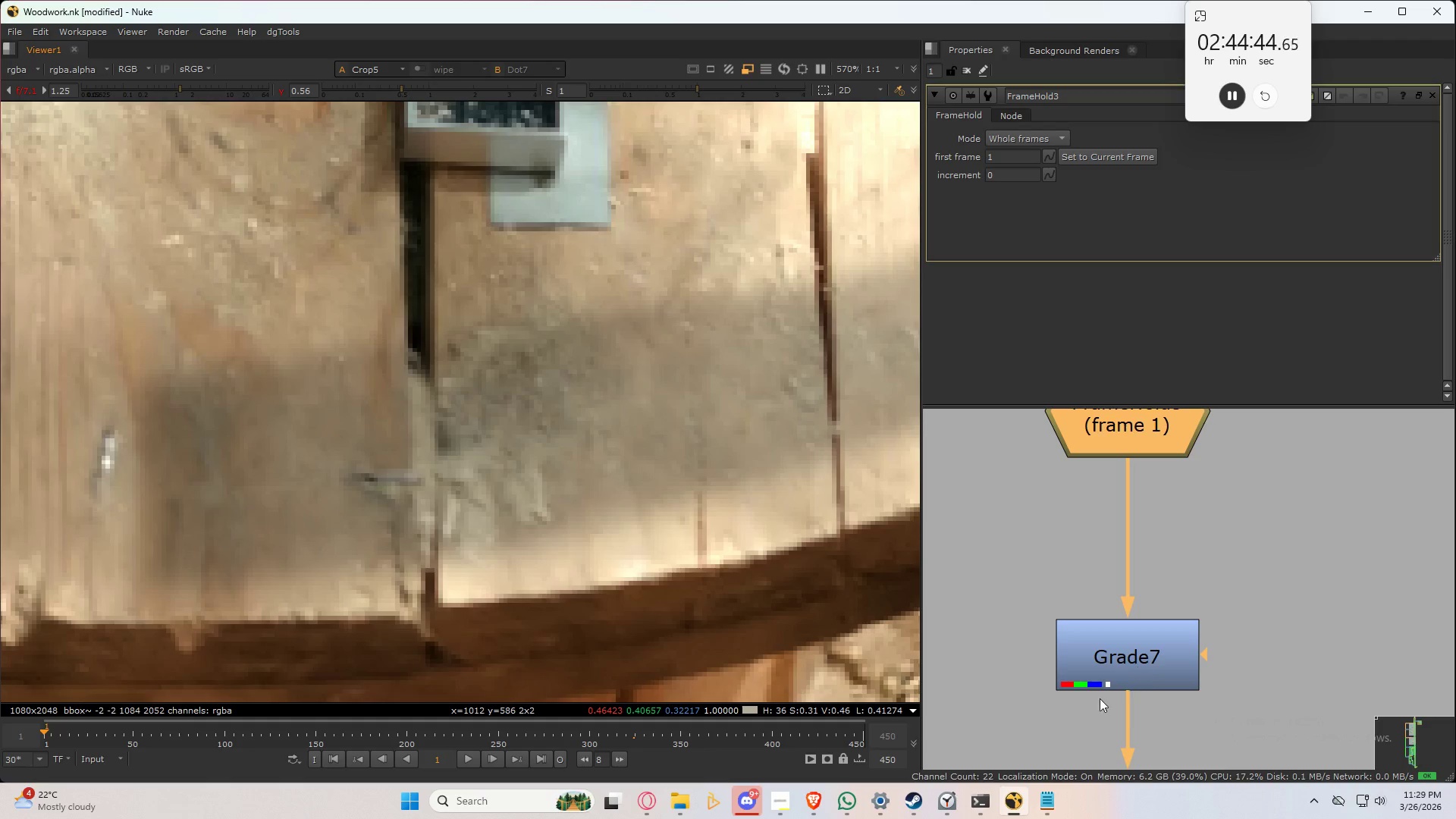 
double_click([1160, 649])
 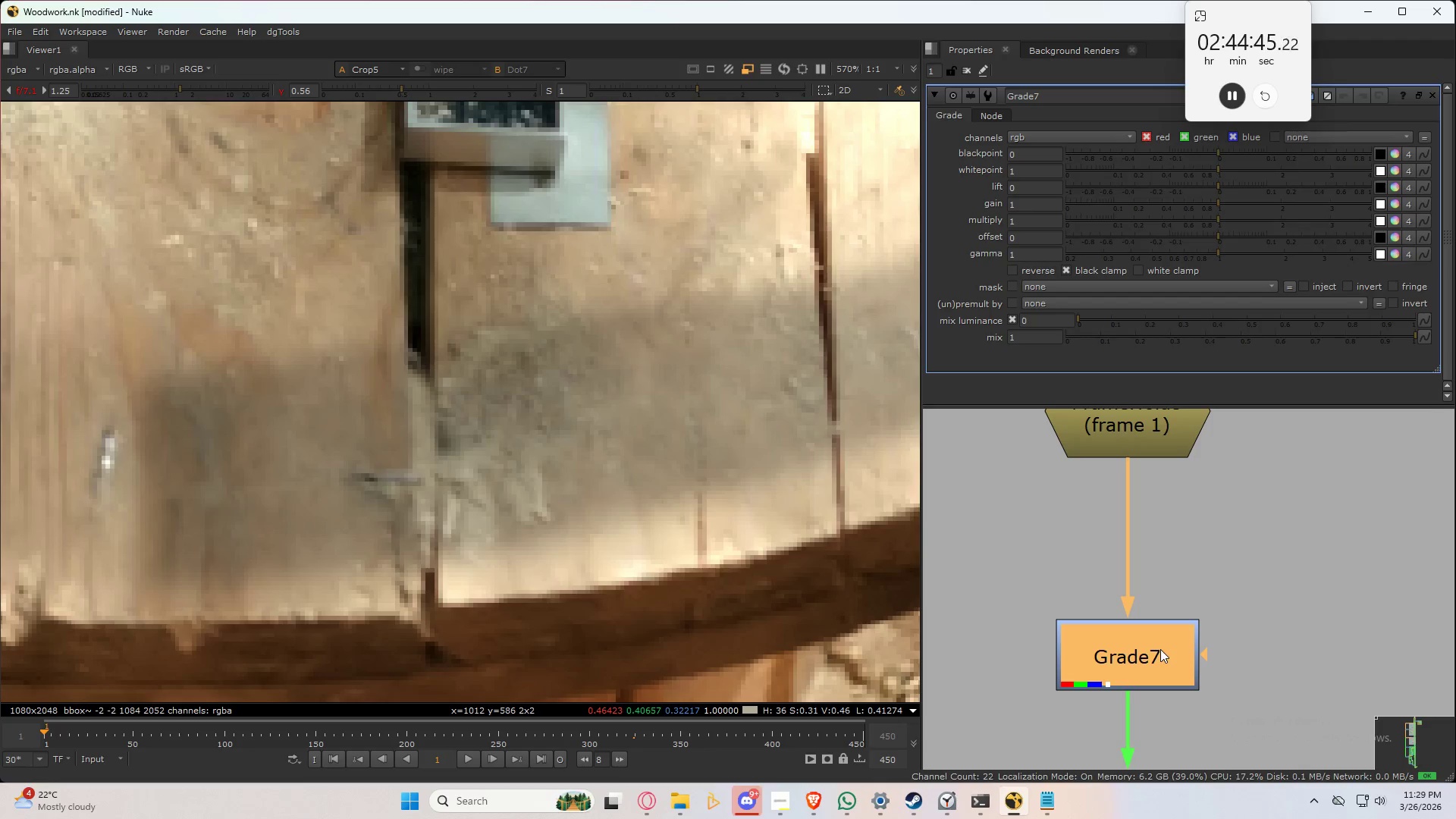 
triple_click([1160, 649])
 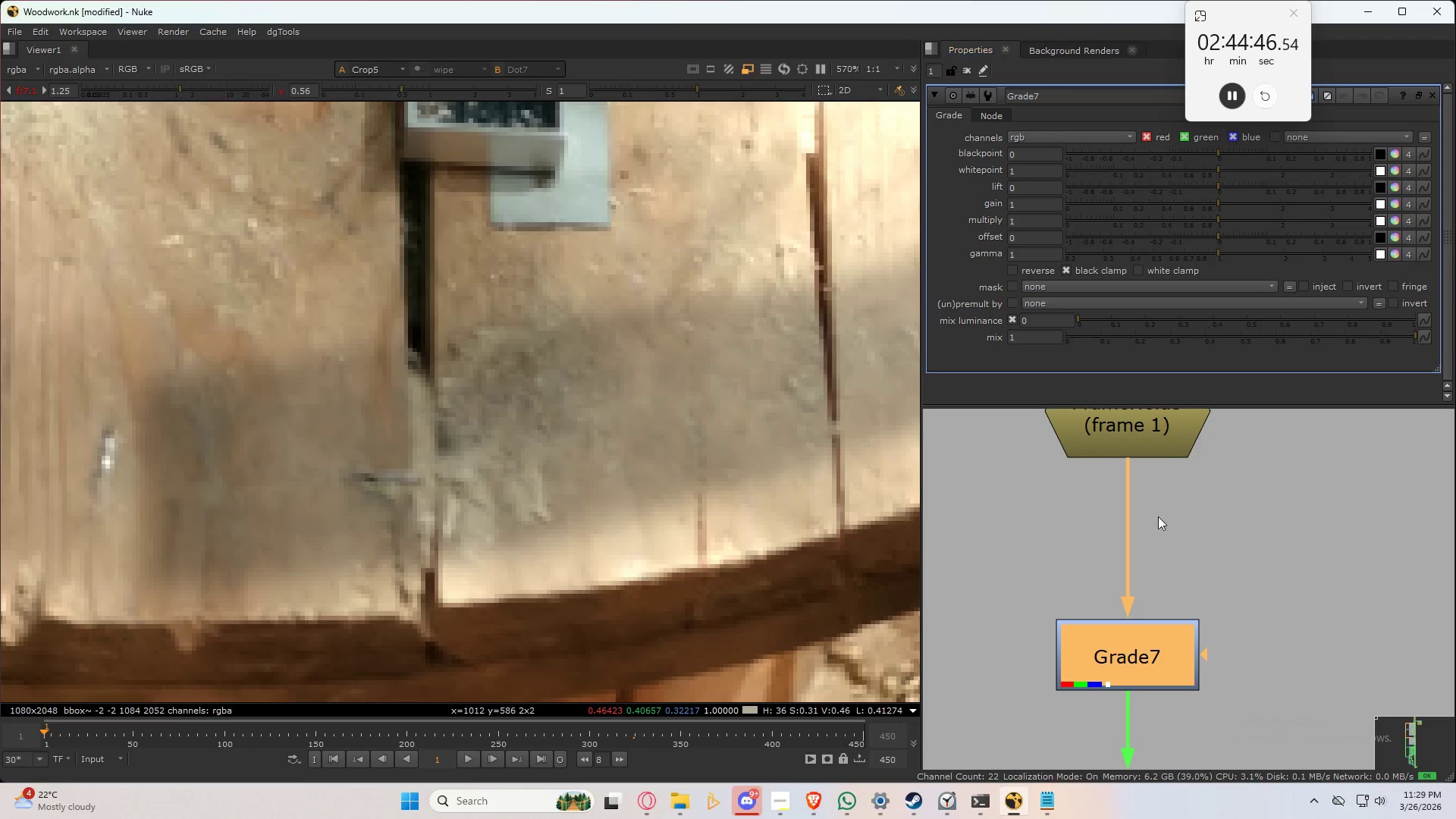 
scroll: coordinate [1136, 663], scroll_direction: down, amount: 3.0
 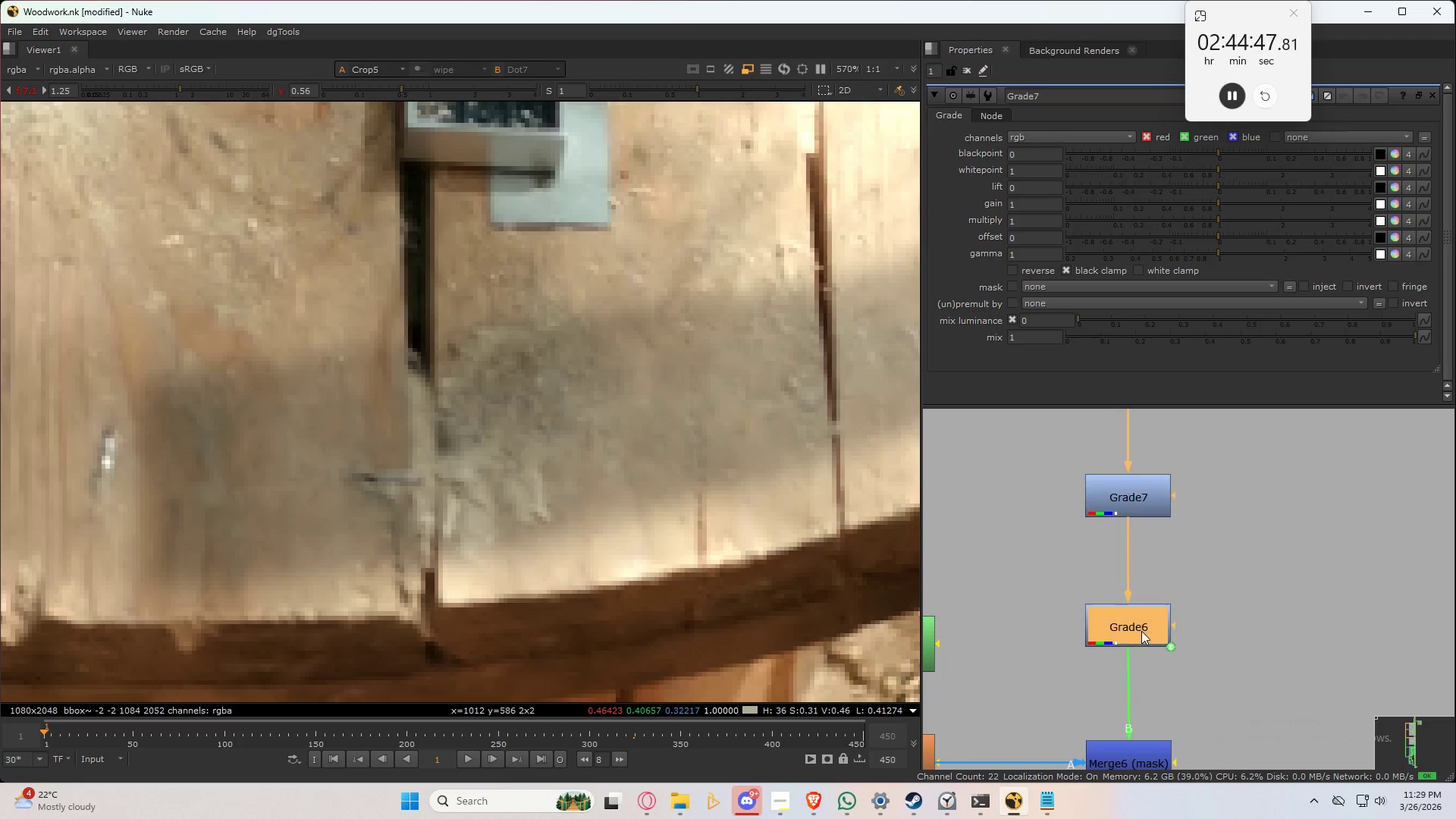 
double_click([1141, 631])
 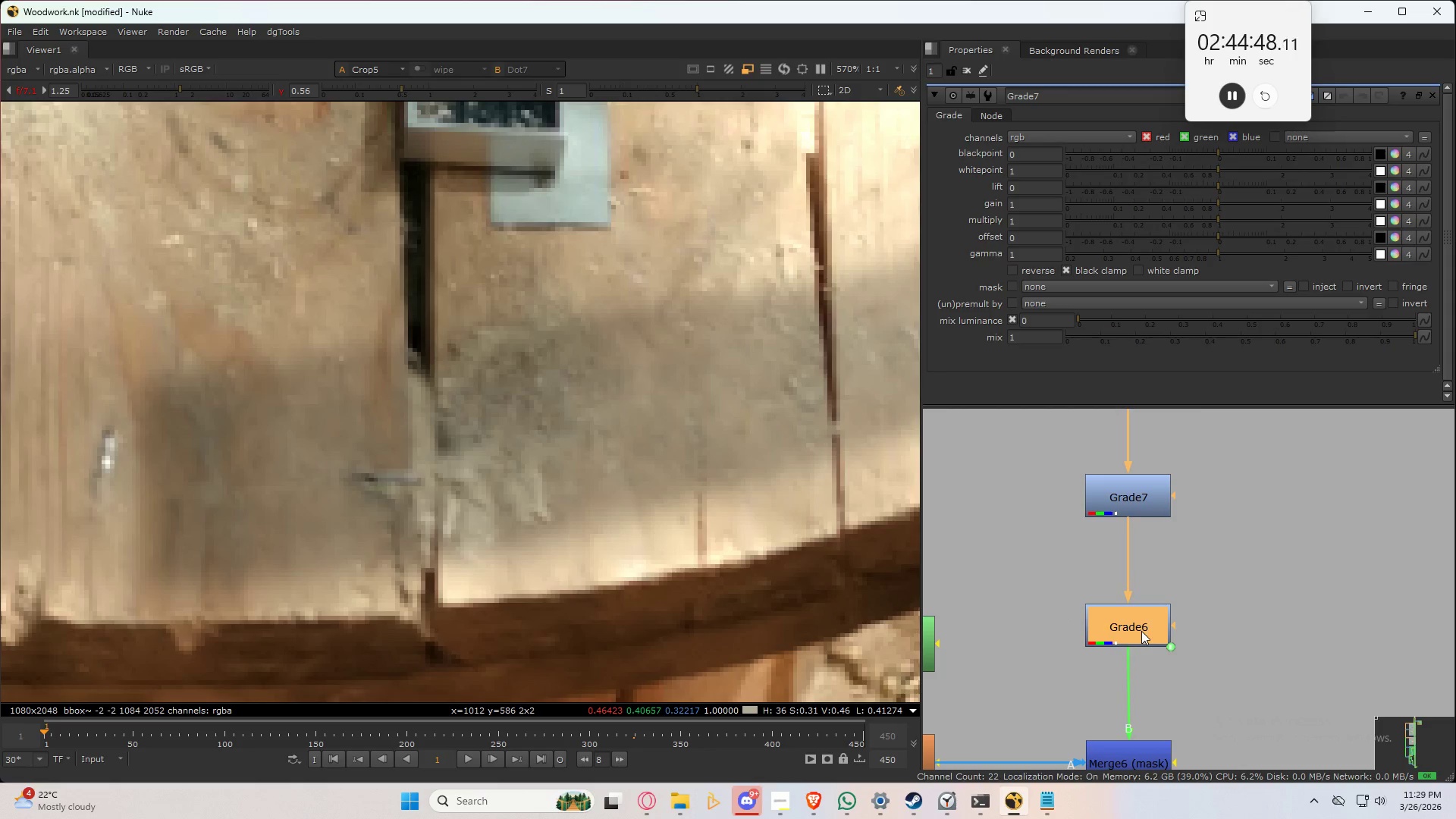 
triple_click([1141, 631])
 